 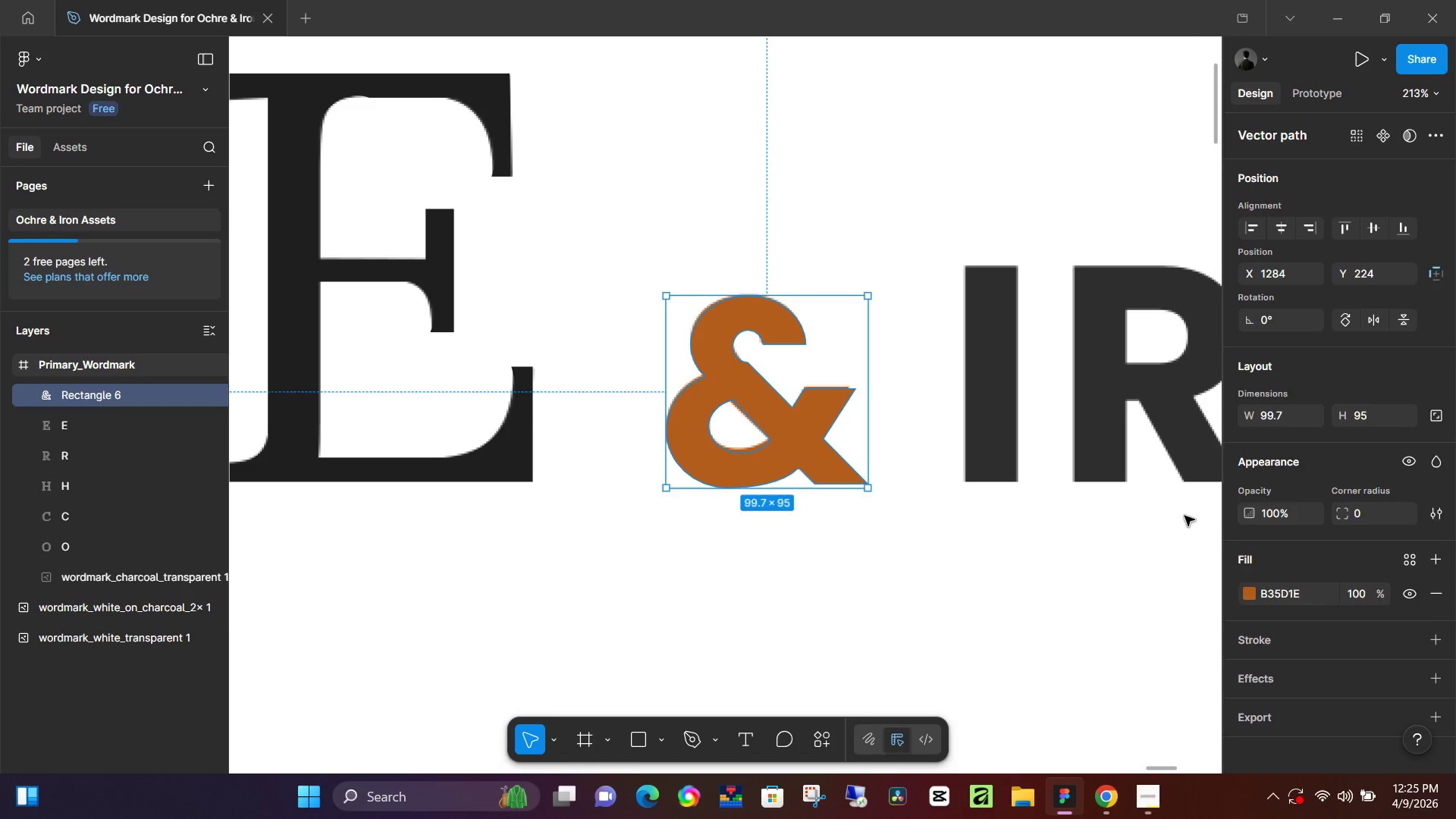 
left_click_drag(start_coordinate=[1003, 561], to_coordinate=[746, 607])
 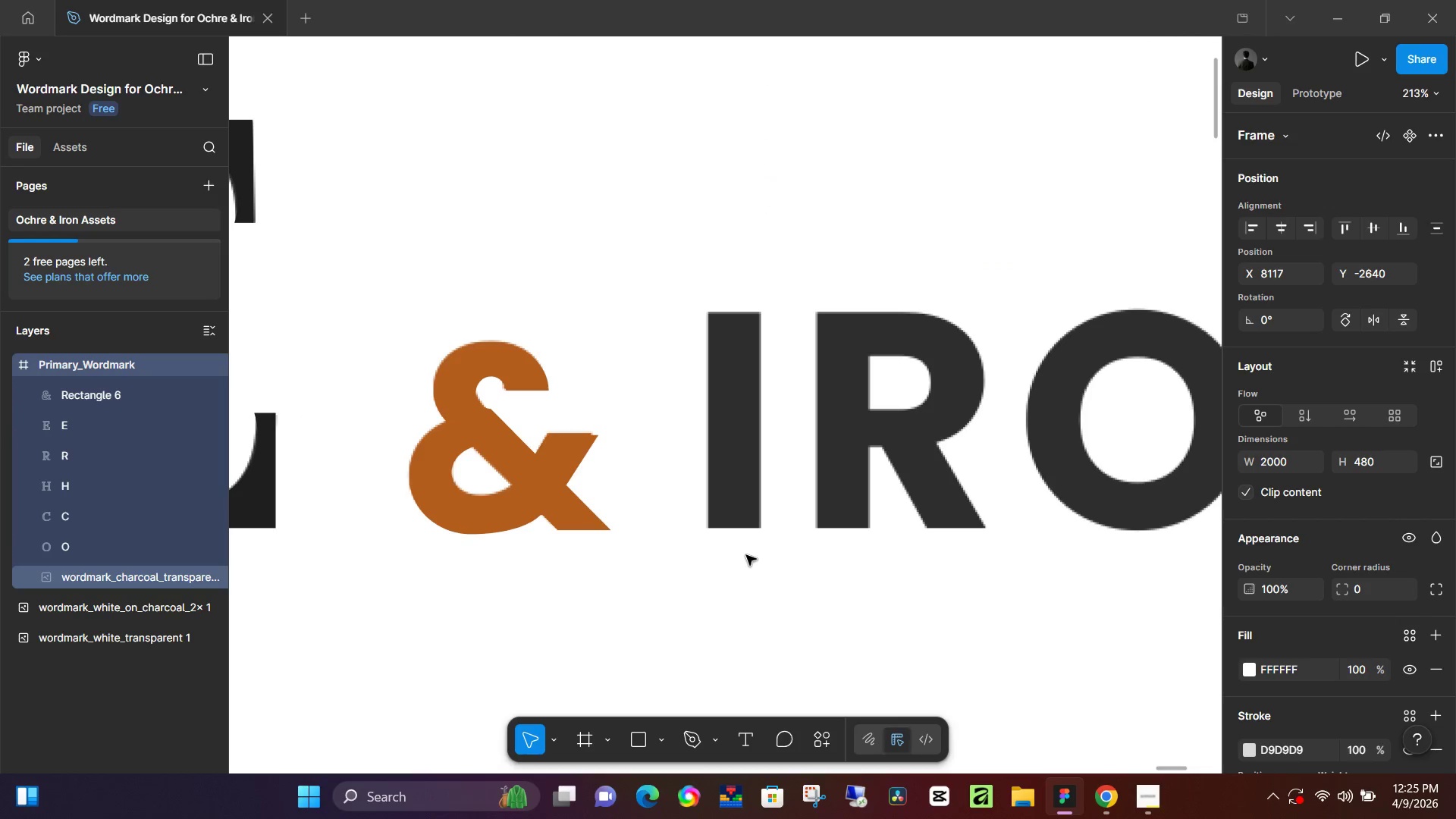 
type(ir)
 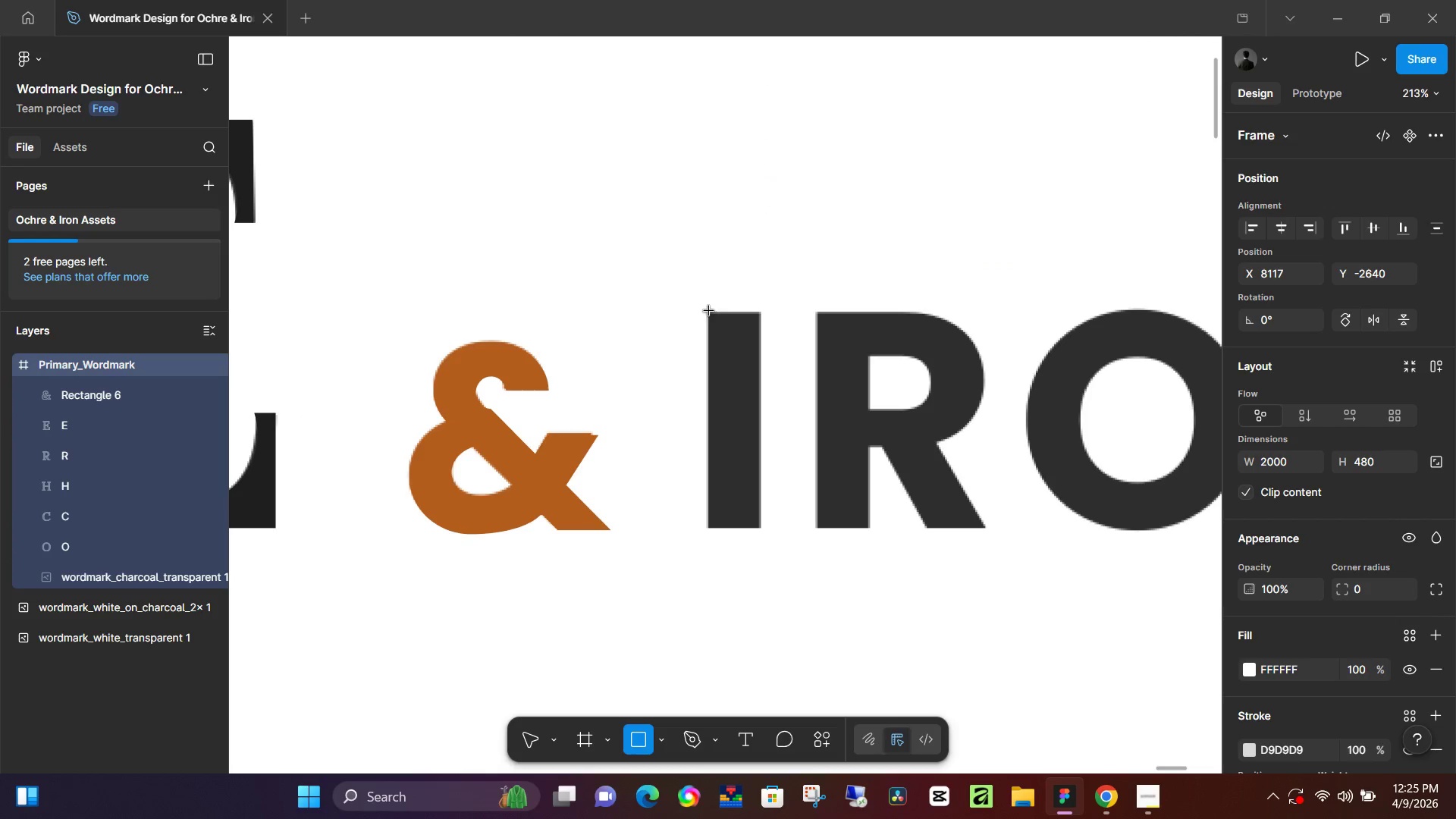 
left_click_drag(start_coordinate=[711, 315], to_coordinate=[761, 526])
 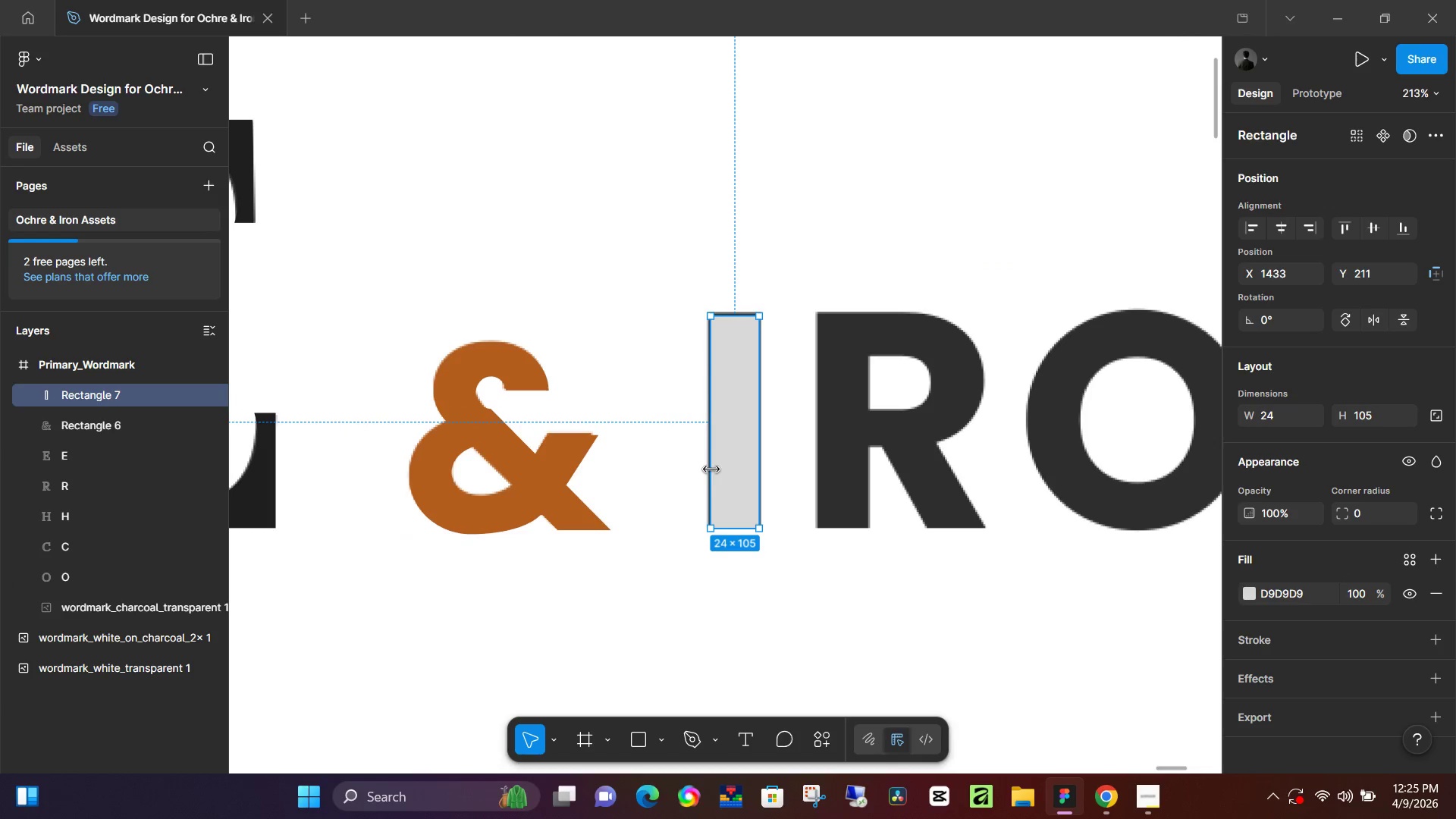 
left_click_drag(start_coordinate=[711, 469], to_coordinate=[707, 468])
 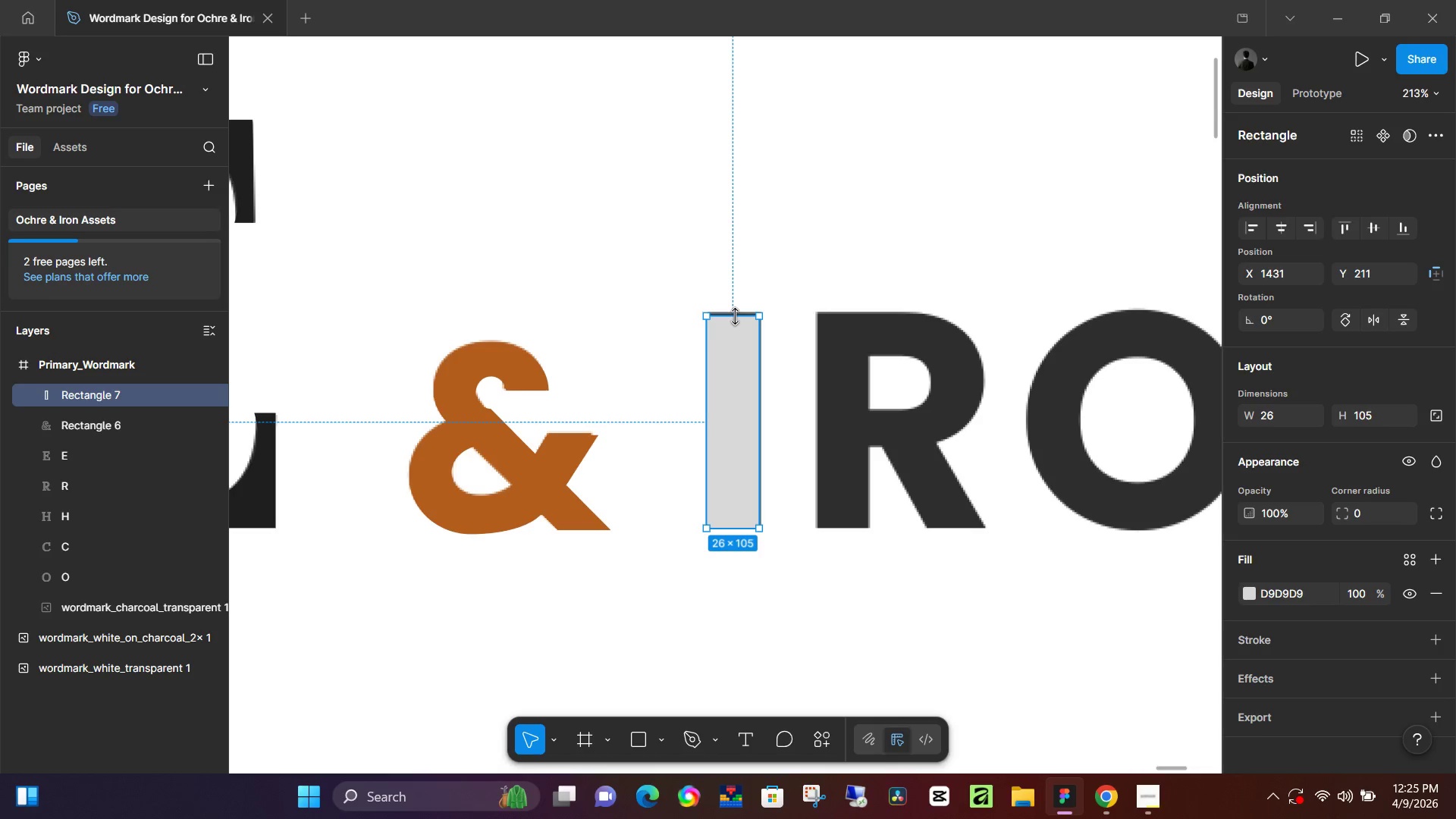 
left_click_drag(start_coordinate=[736, 316], to_coordinate=[737, 311])
 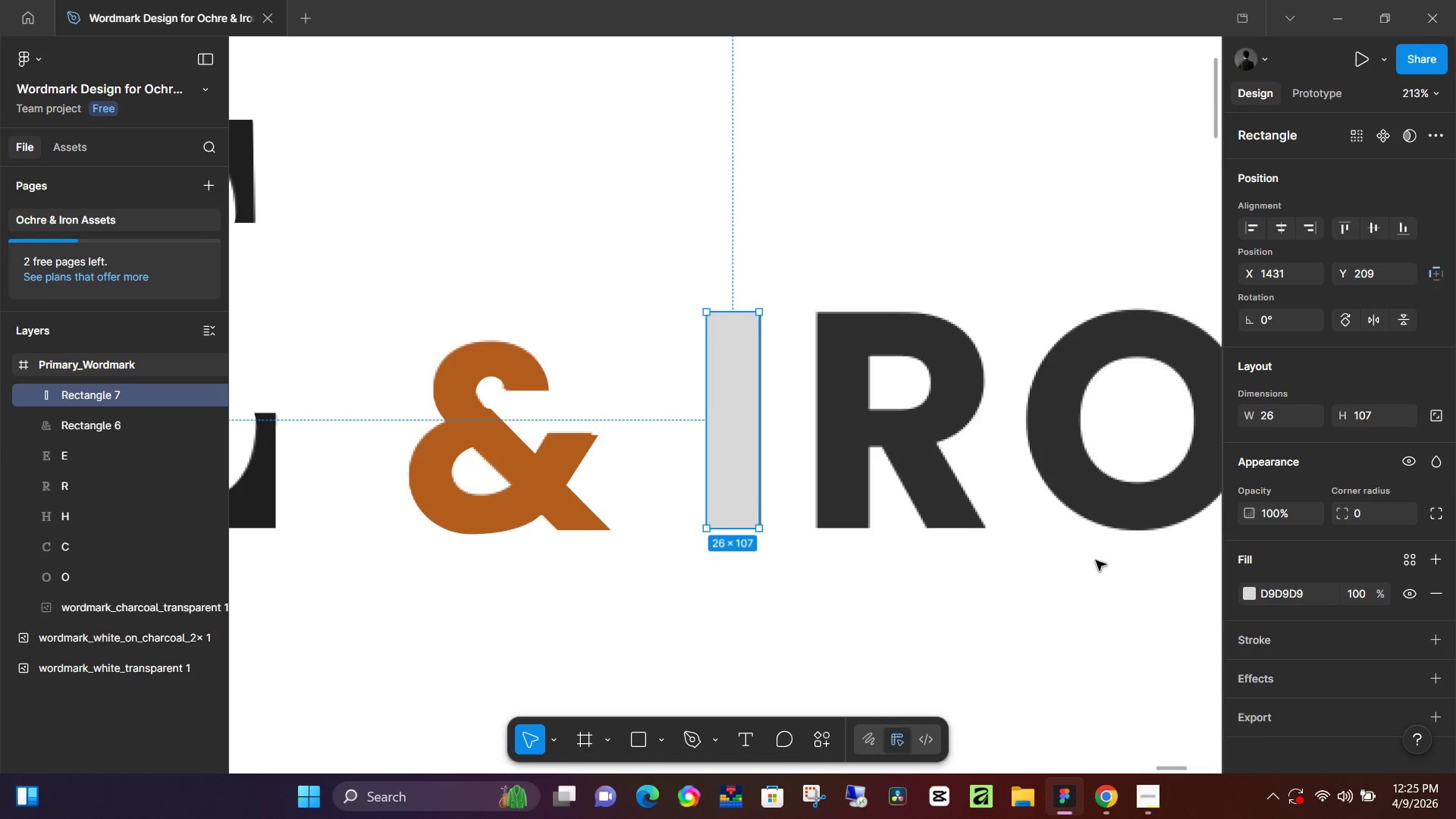 
hold_key(key=ControlLeft, duration=0.58)
scroll: coordinate [771, 441], scroll_direction: up, amount: 8.0
 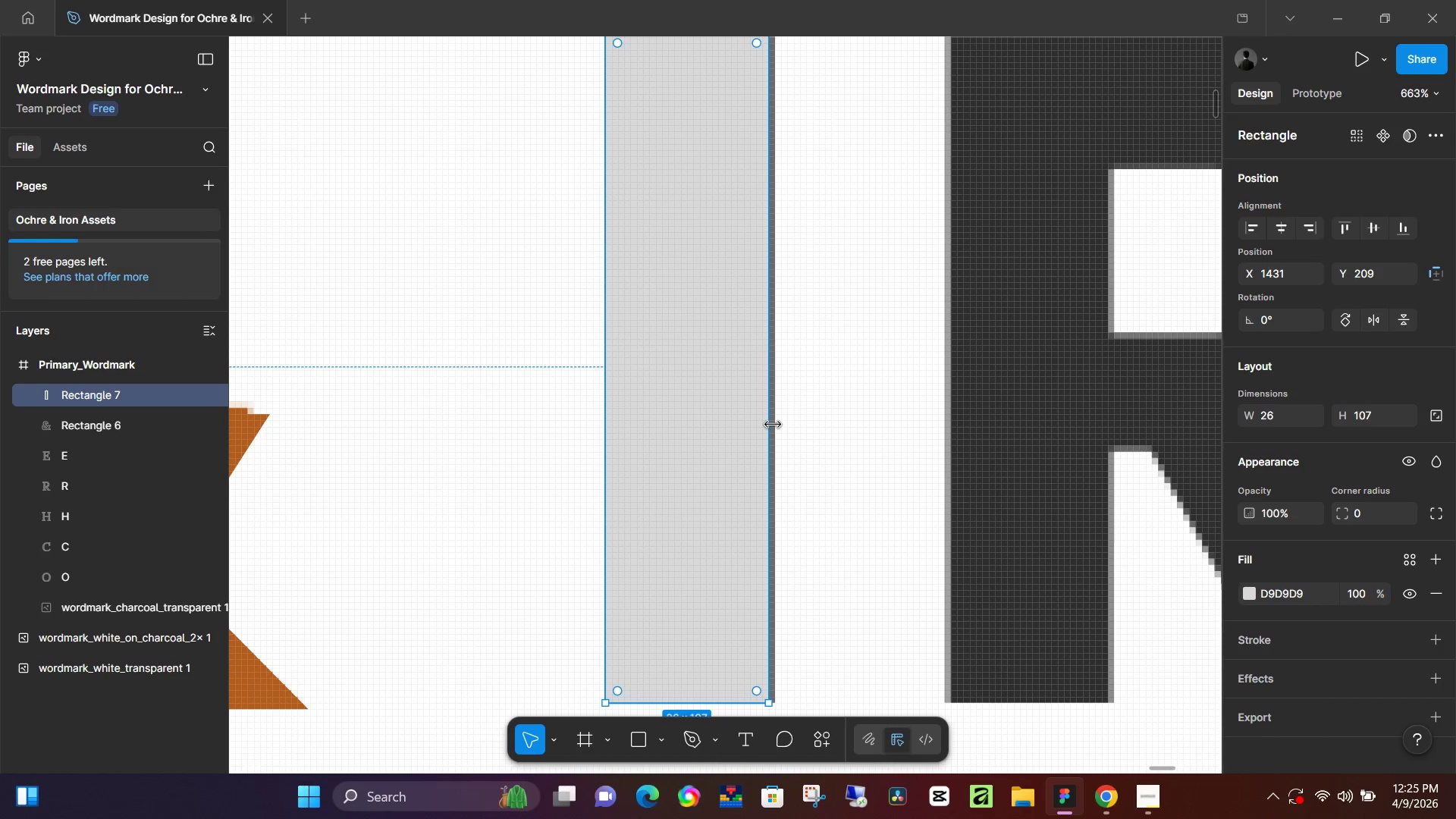 
left_click_drag(start_coordinate=[773, 425], to_coordinate=[775, 429])
 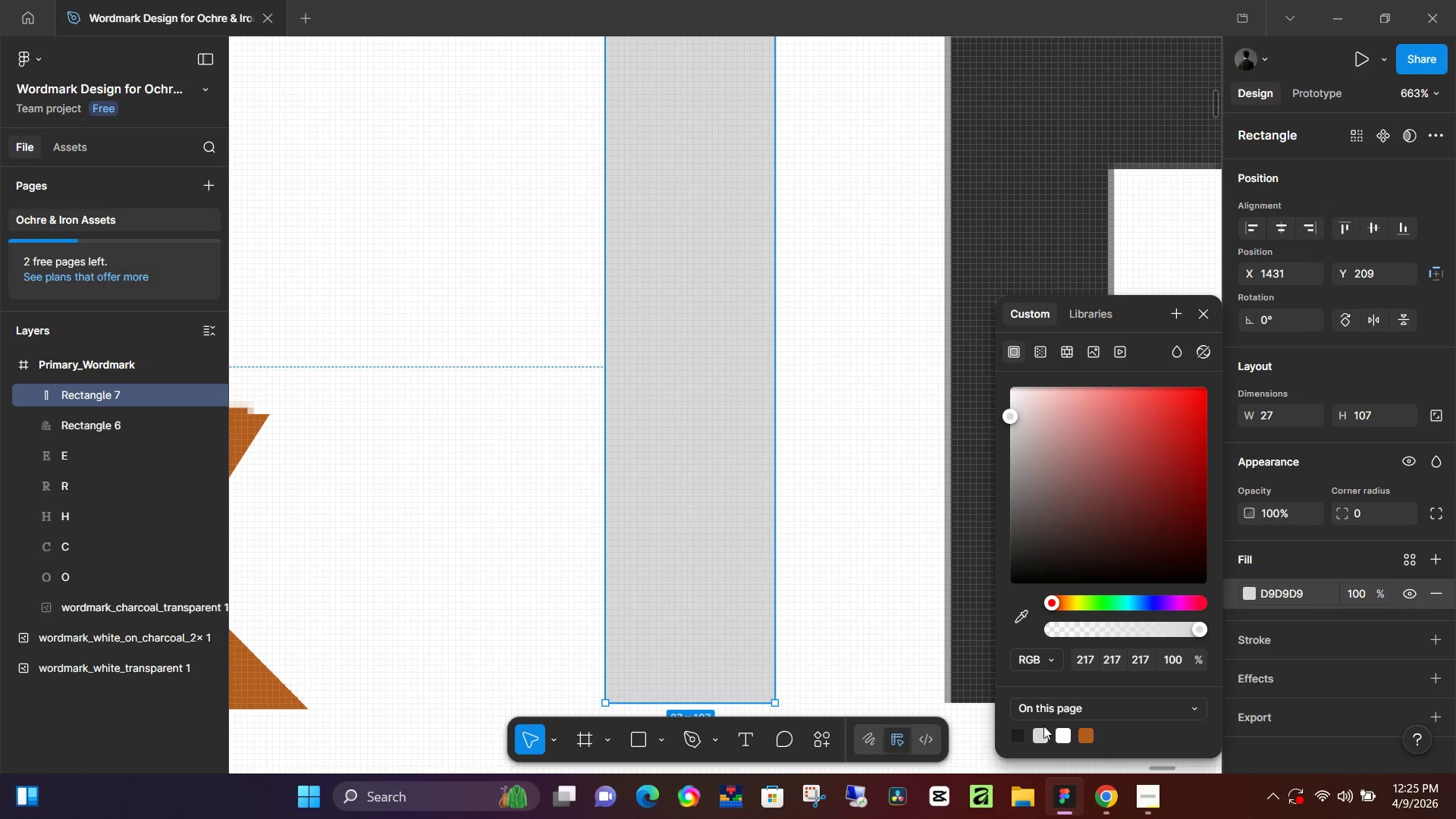 
left_click([1020, 735])
 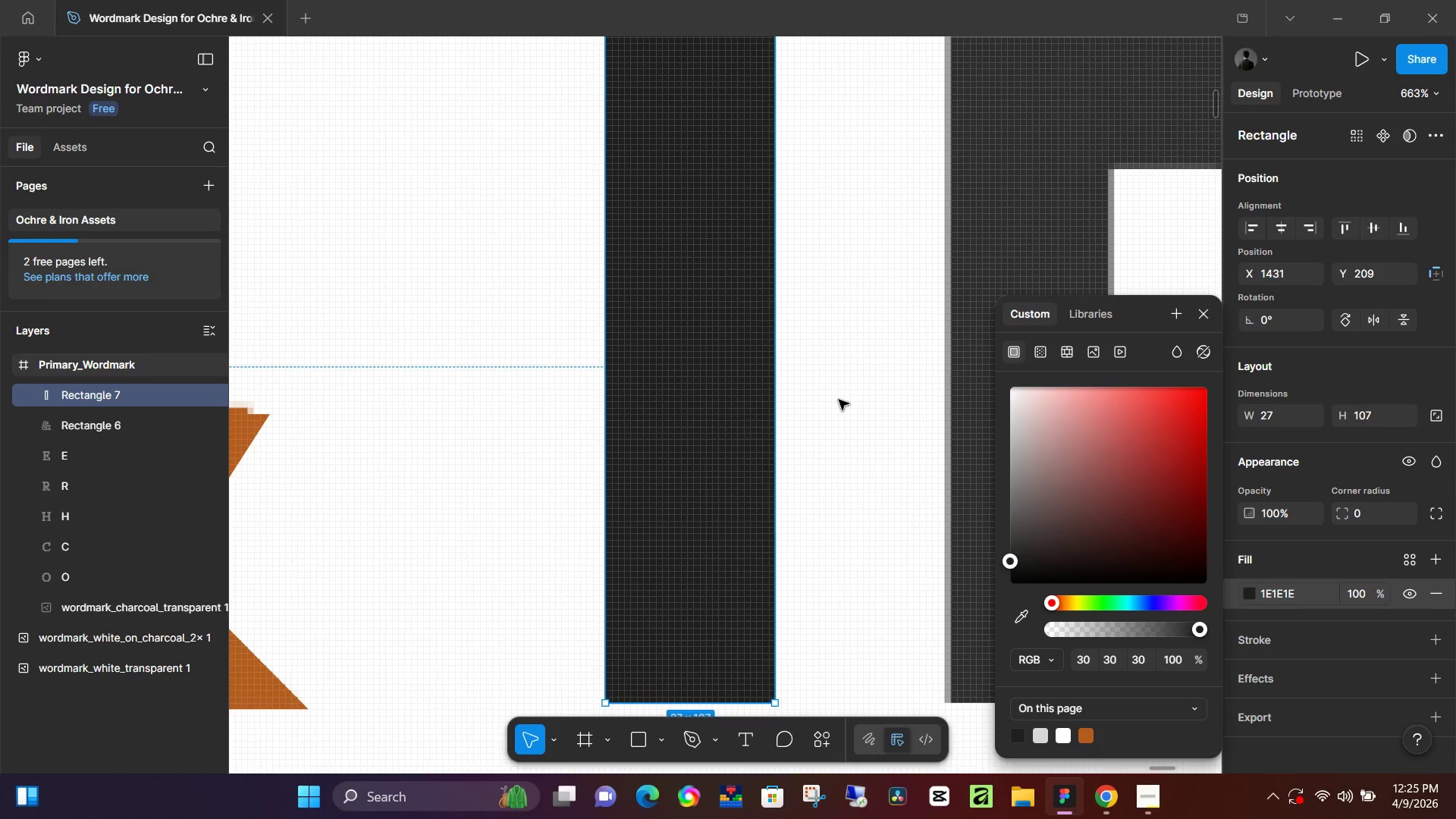 
hold_key(key=ControlLeft, duration=0.66)
scroll: coordinate [839, 397], scroll_direction: down, amount: 13.0
 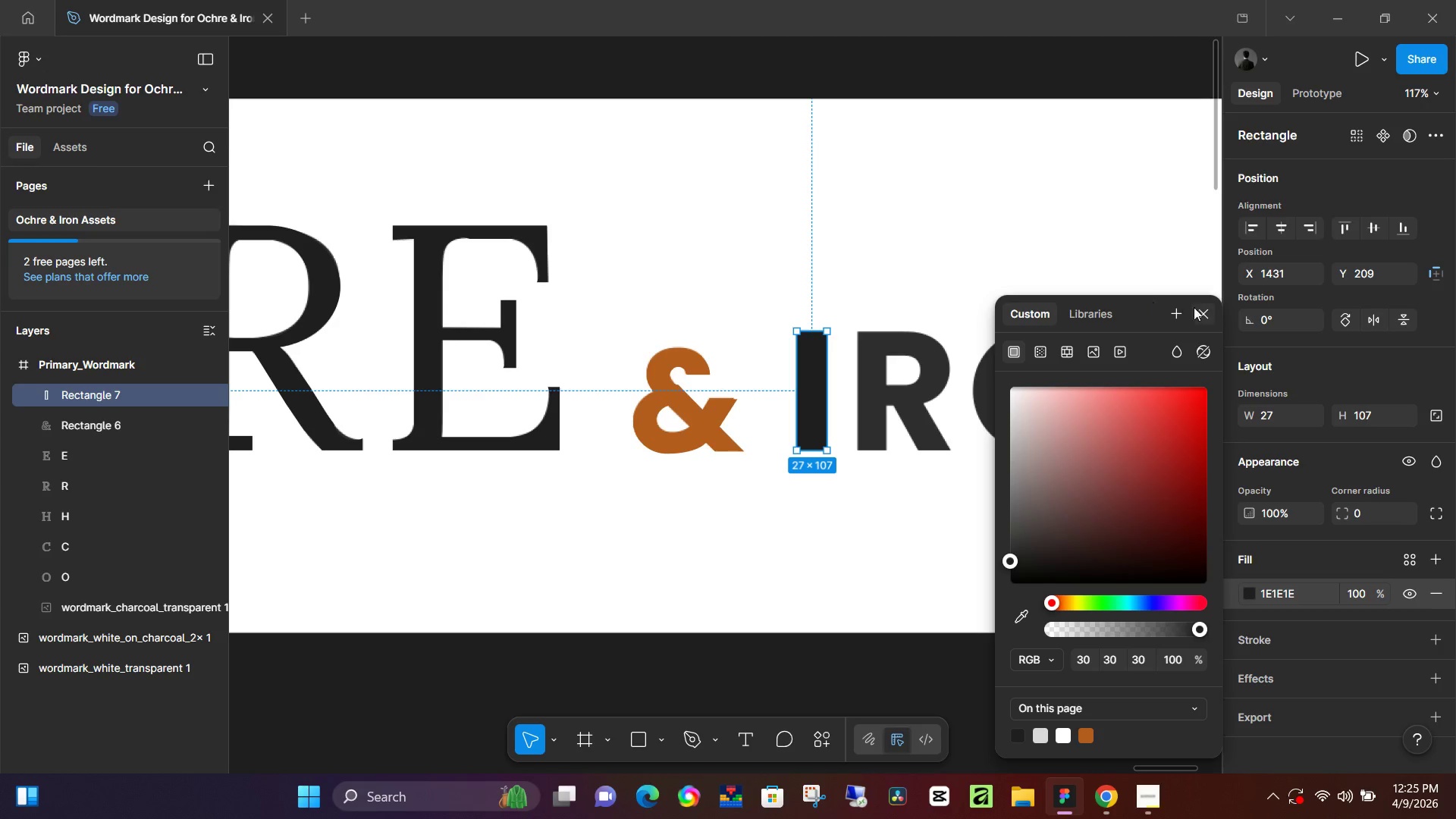 
left_click([1209, 309])
 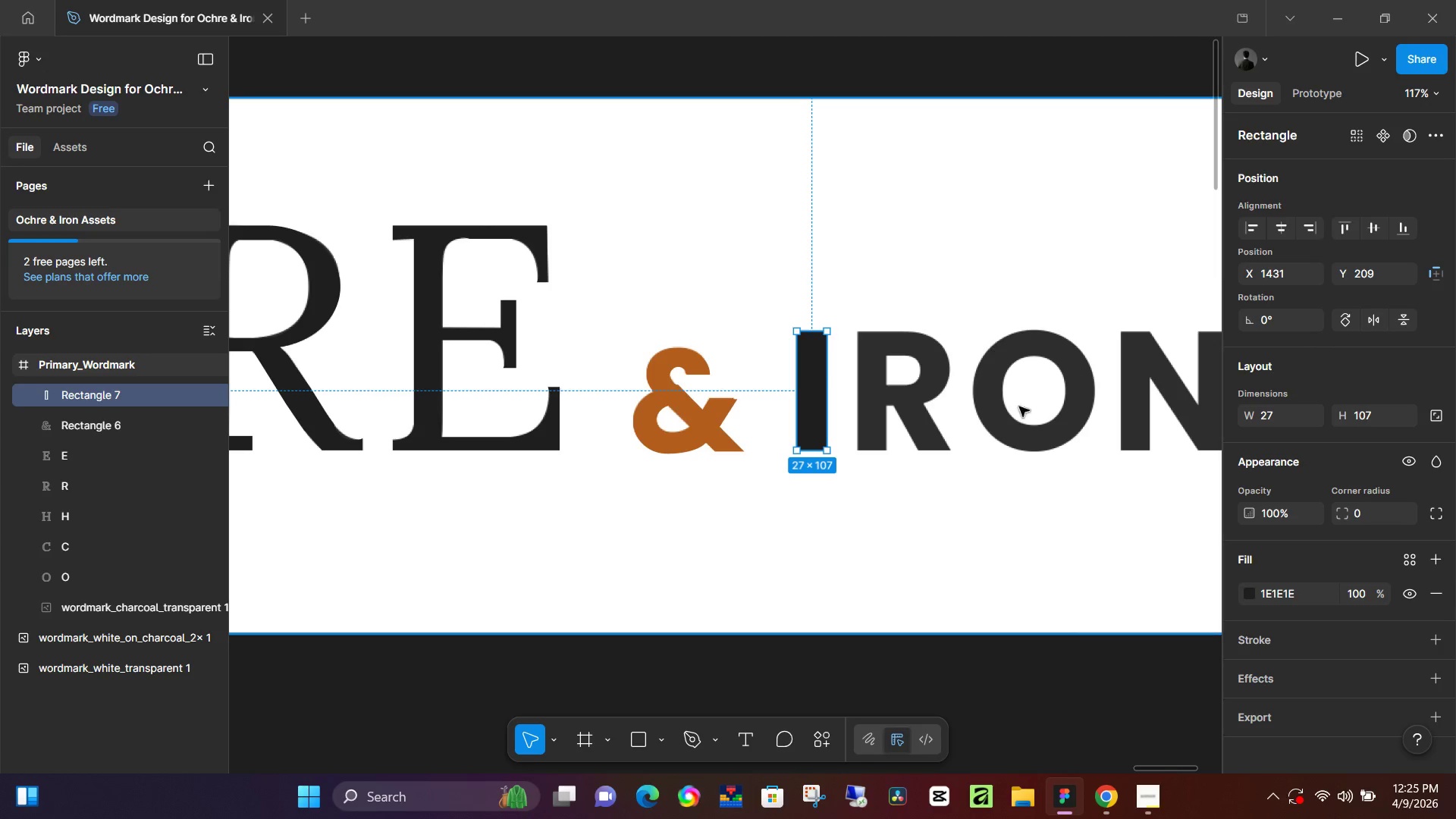 
hold_key(key=Space, duration=0.31)
 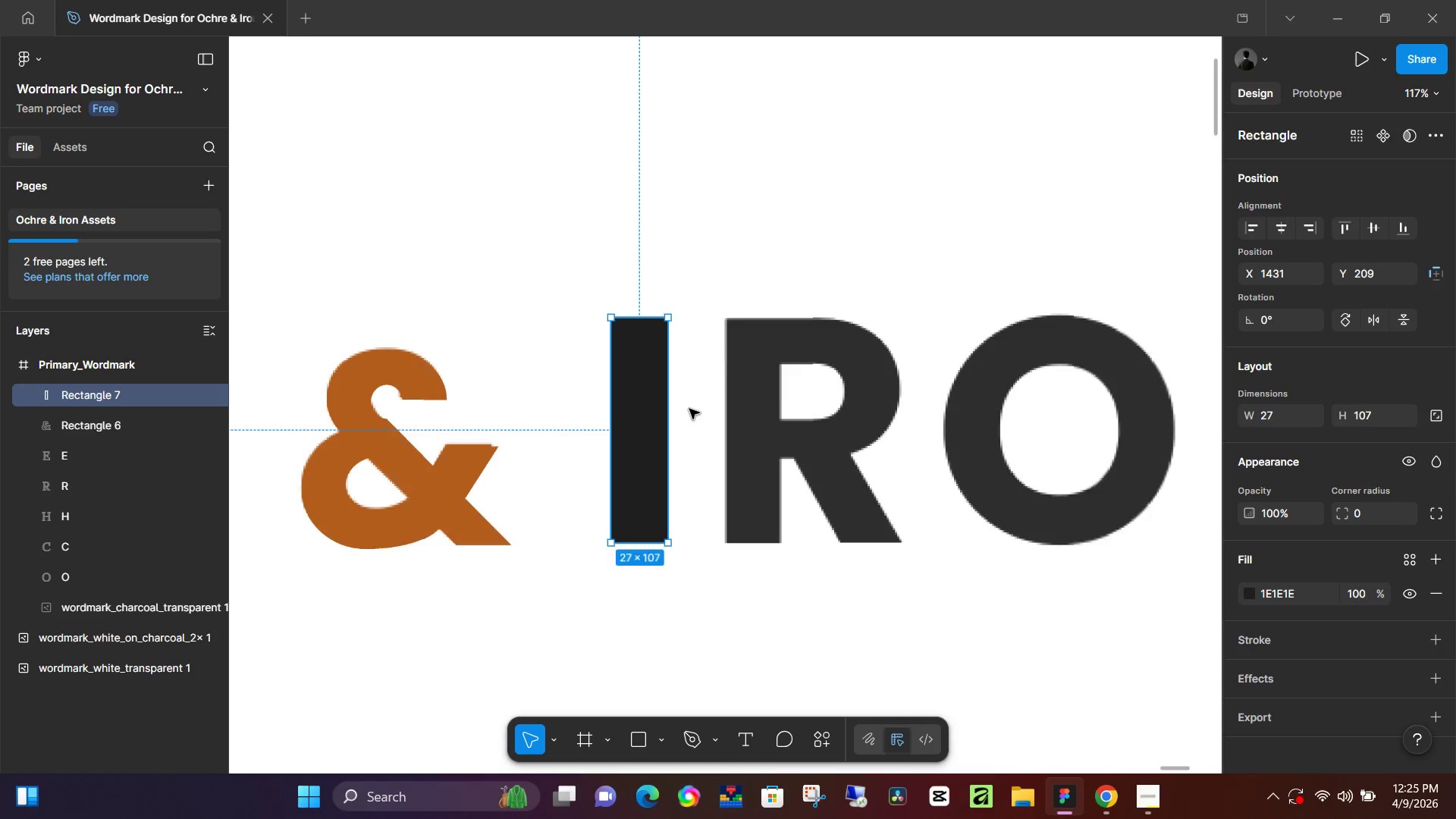 
left_click_drag(start_coordinate=[952, 501], to_coordinate=[807, 530])
 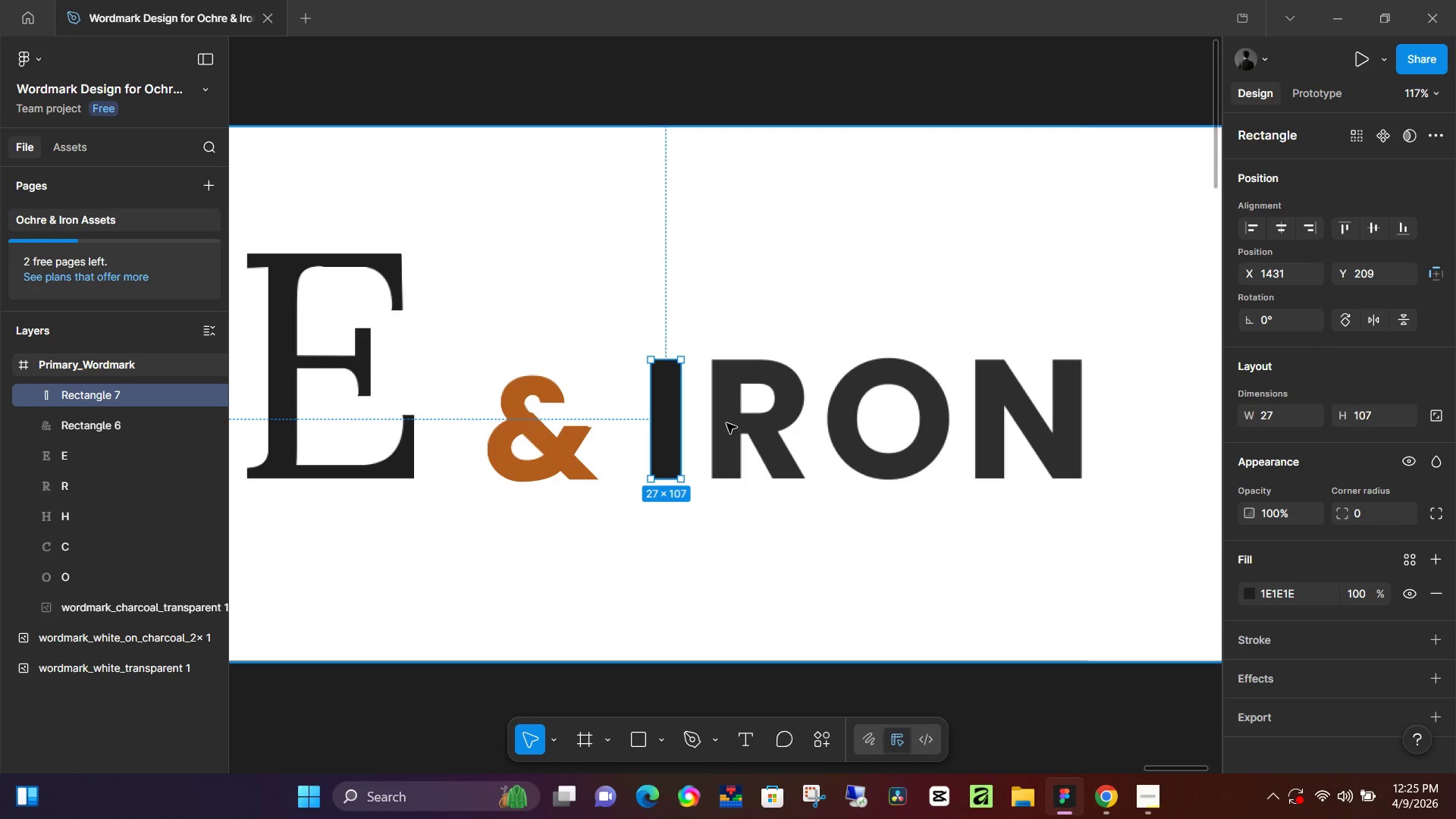 
hold_key(key=ControlLeft, duration=0.47)
 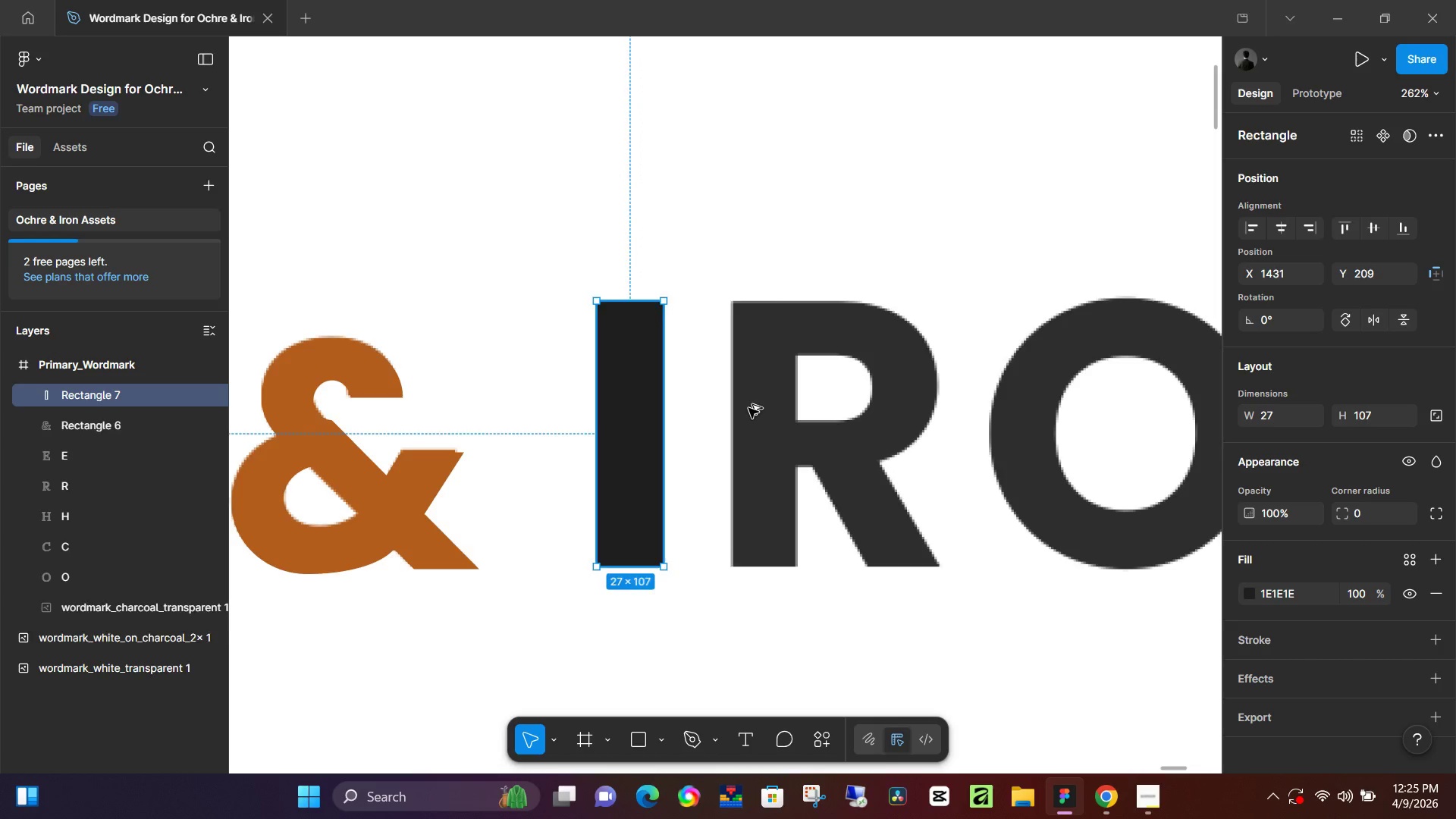 
hold_key(key=AltLeft, duration=1.51)
 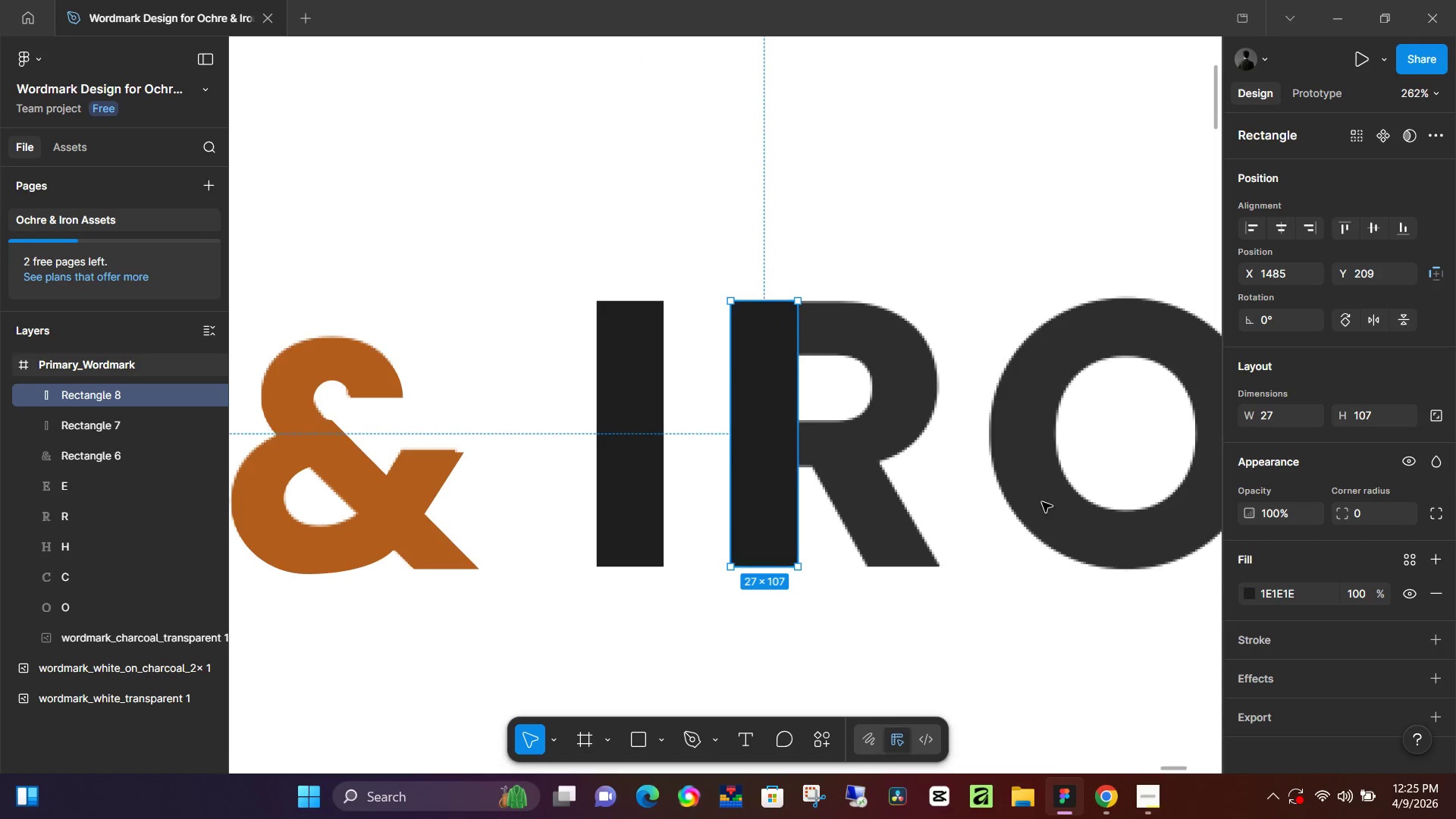 
scroll: coordinate [689, 409], scroll_direction: up, amount: 6.0
 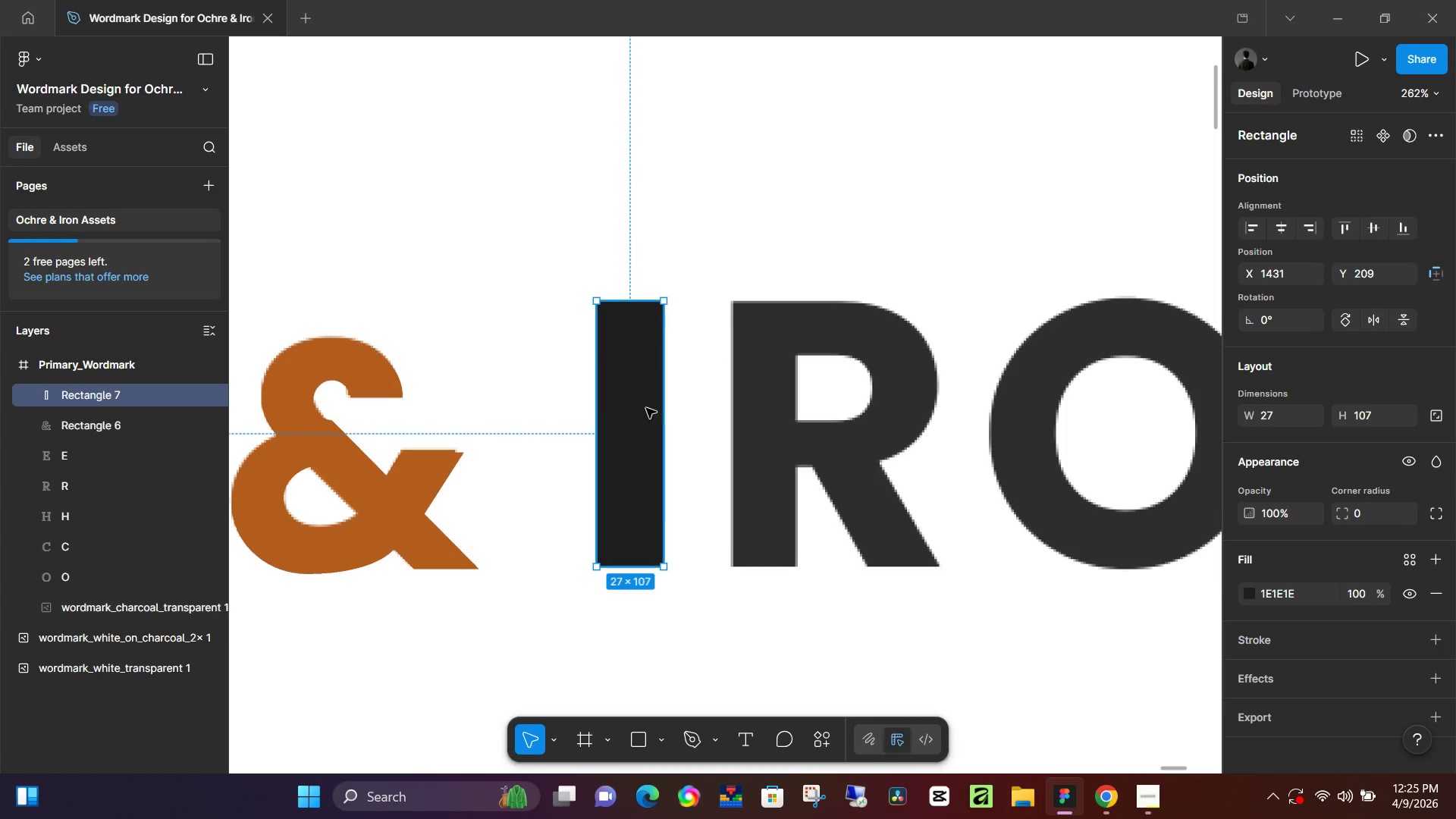 
left_click_drag(start_coordinate=[631, 406], to_coordinate=[766, 405])
 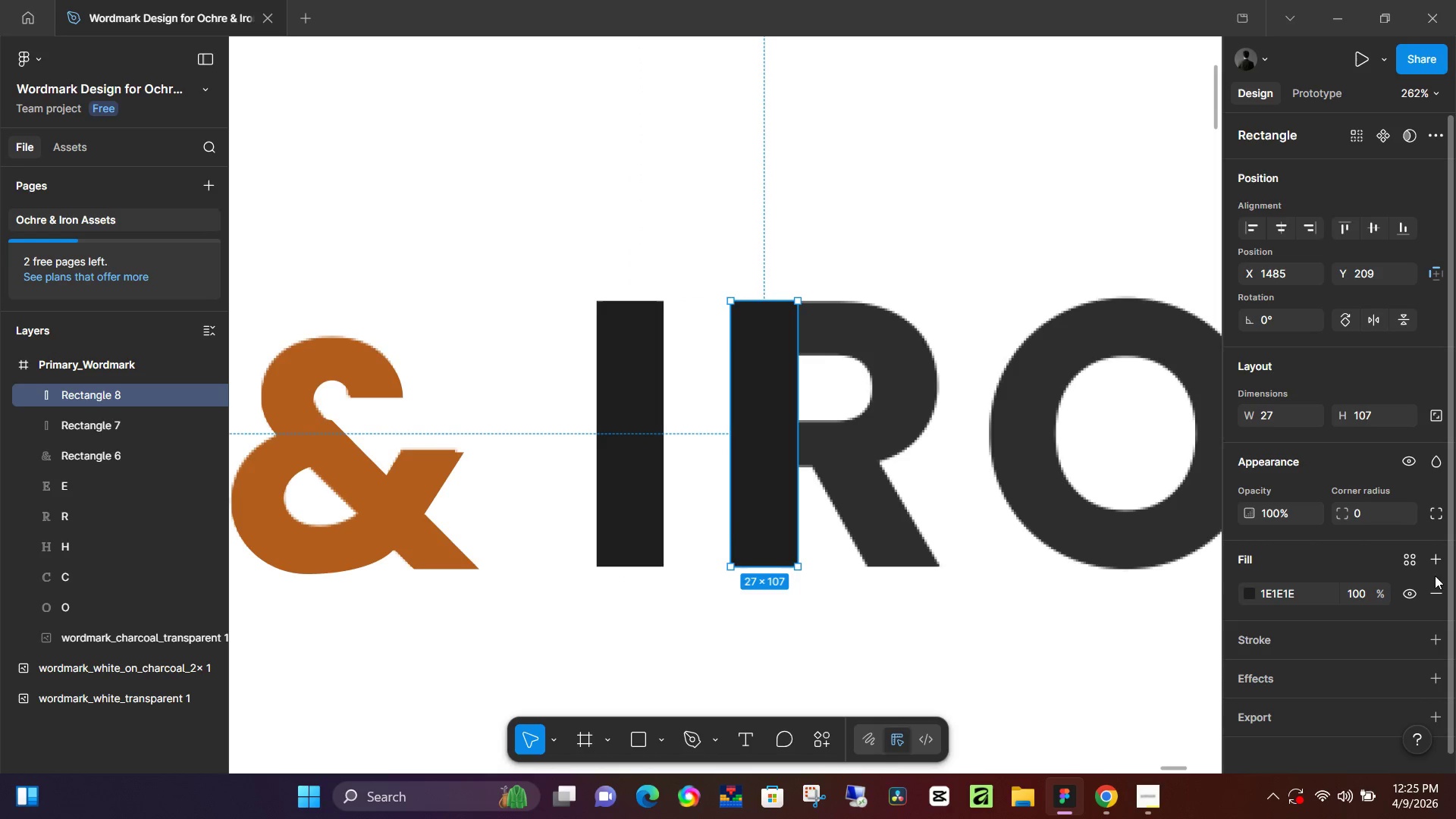 
left_click([1439, 597])
 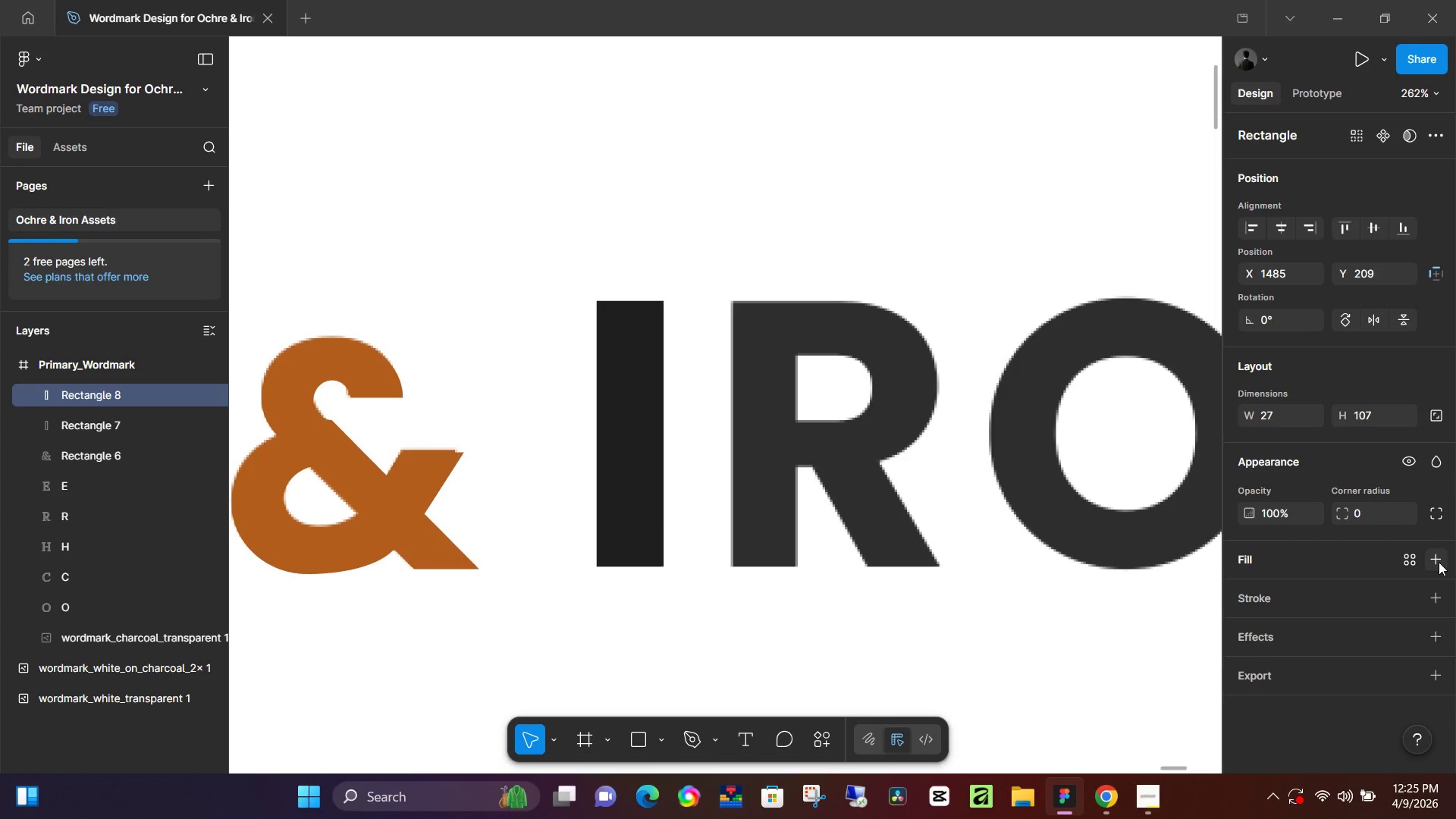 
left_click([1439, 593])
 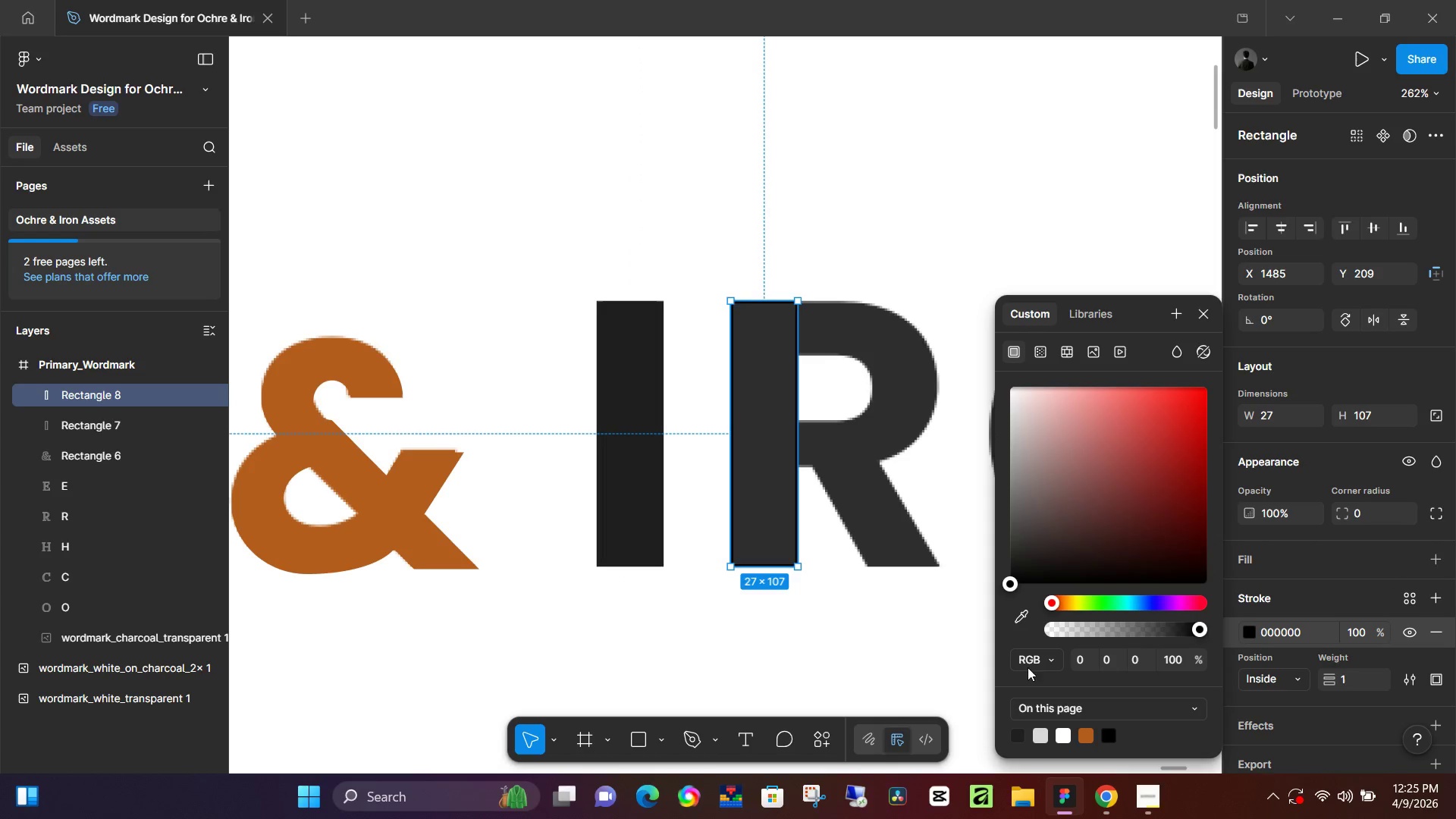 
left_click([1040, 733])
 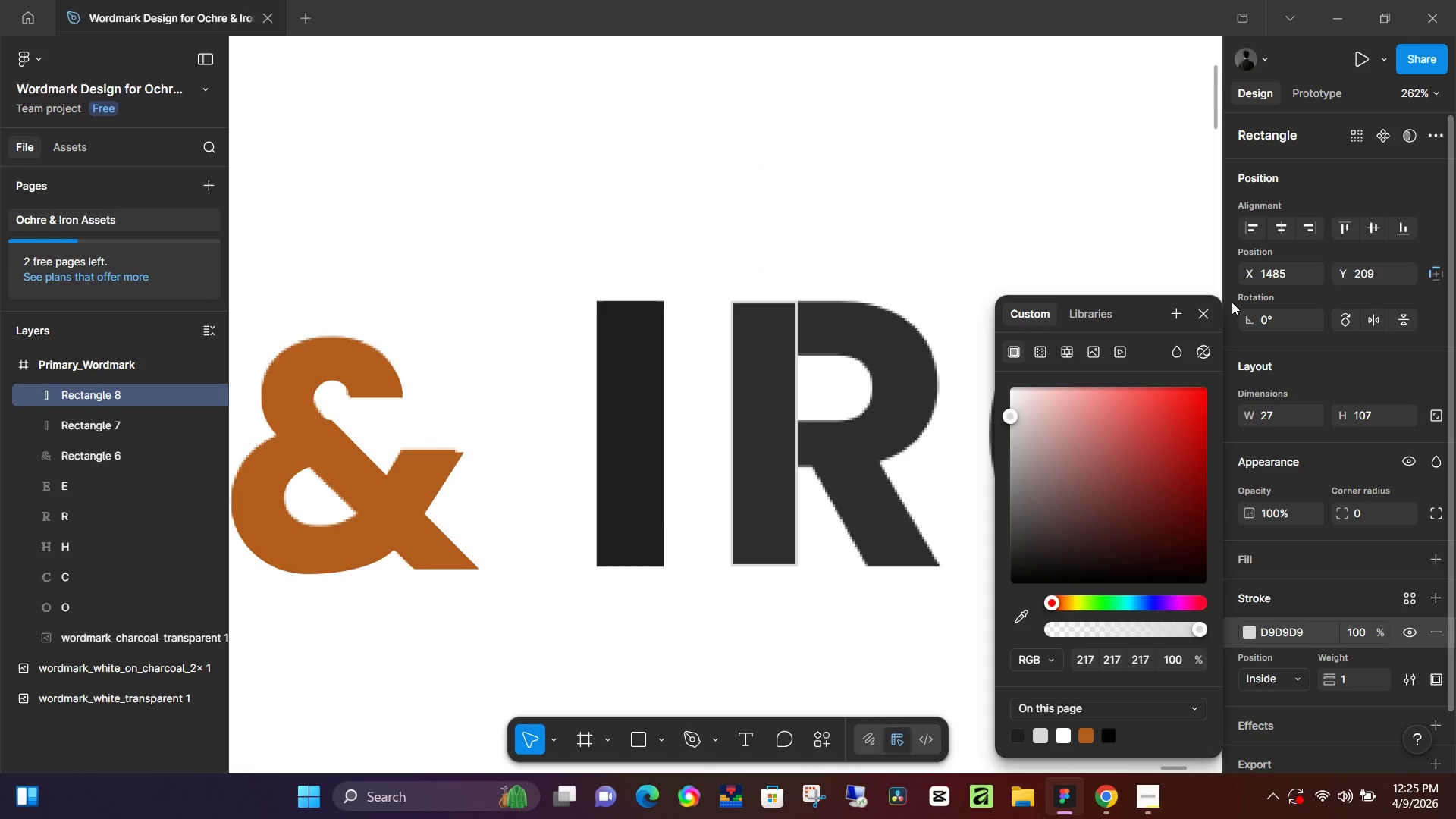 
left_click([1208, 307])
 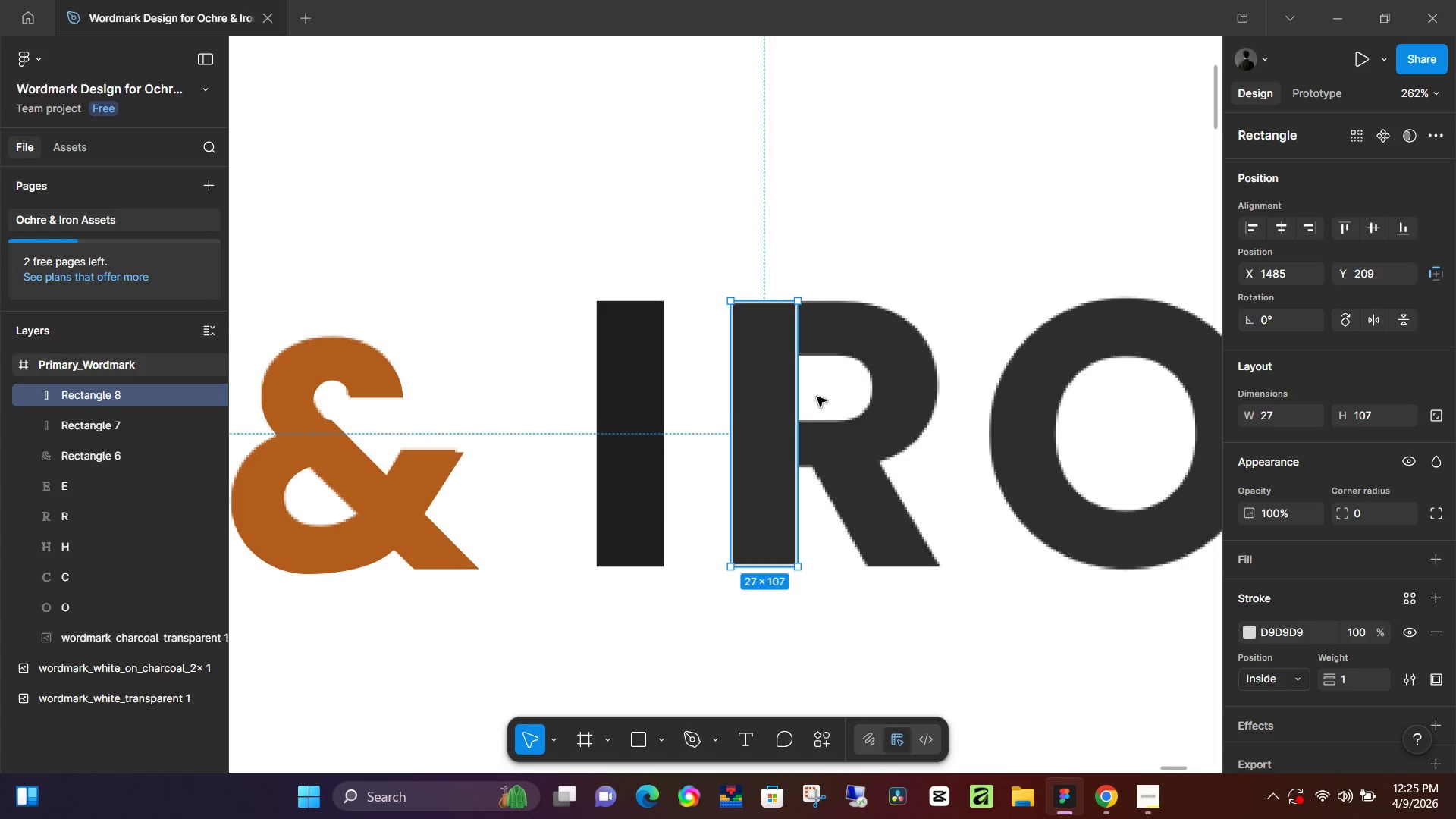 
hold_key(key=ControlLeft, duration=0.94)
scroll: coordinate [817, 397], scroll_direction: up, amount: 8.0
 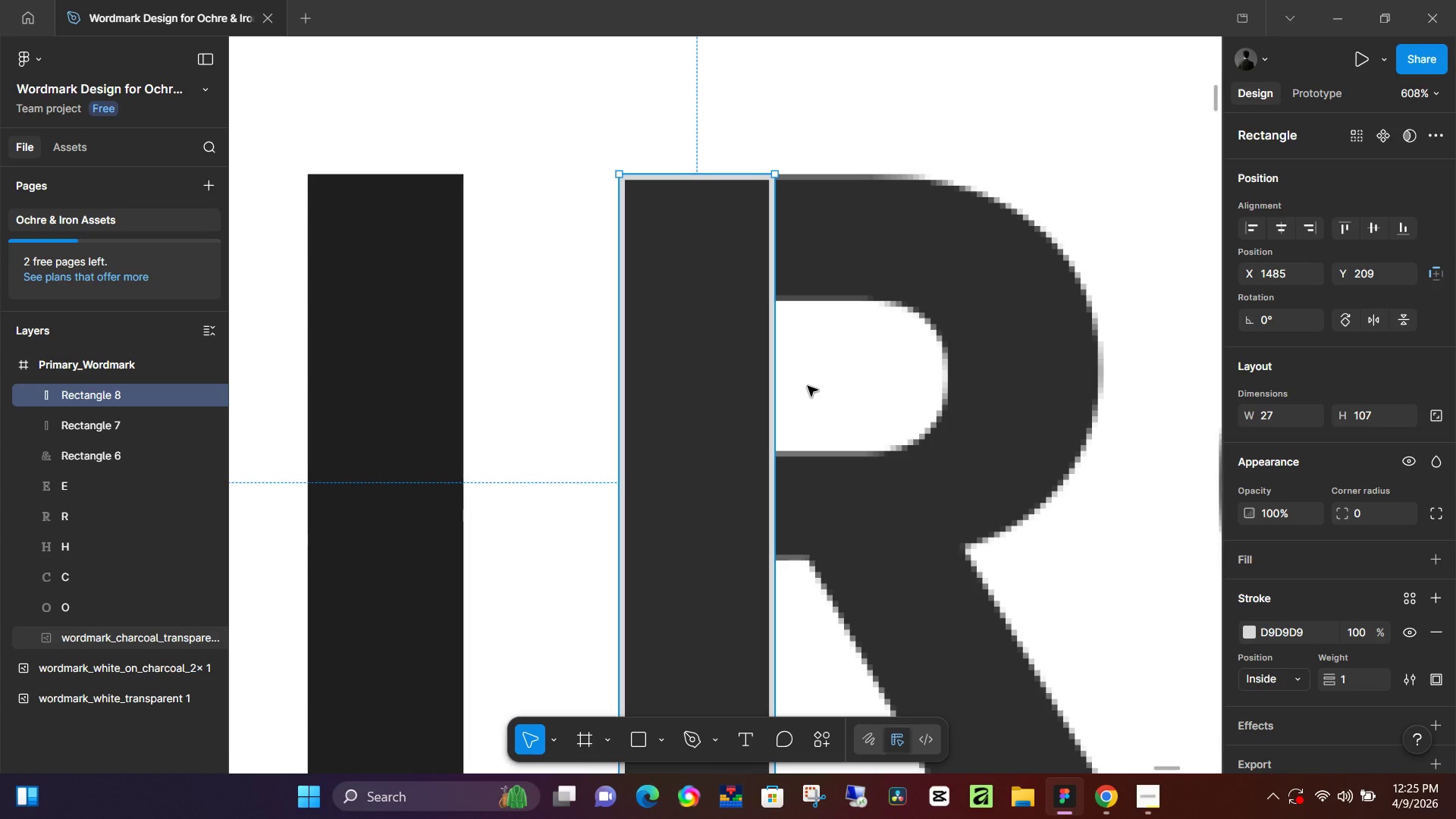 
scroll: coordinate [805, 384], scroll_direction: down, amount: 6.0
 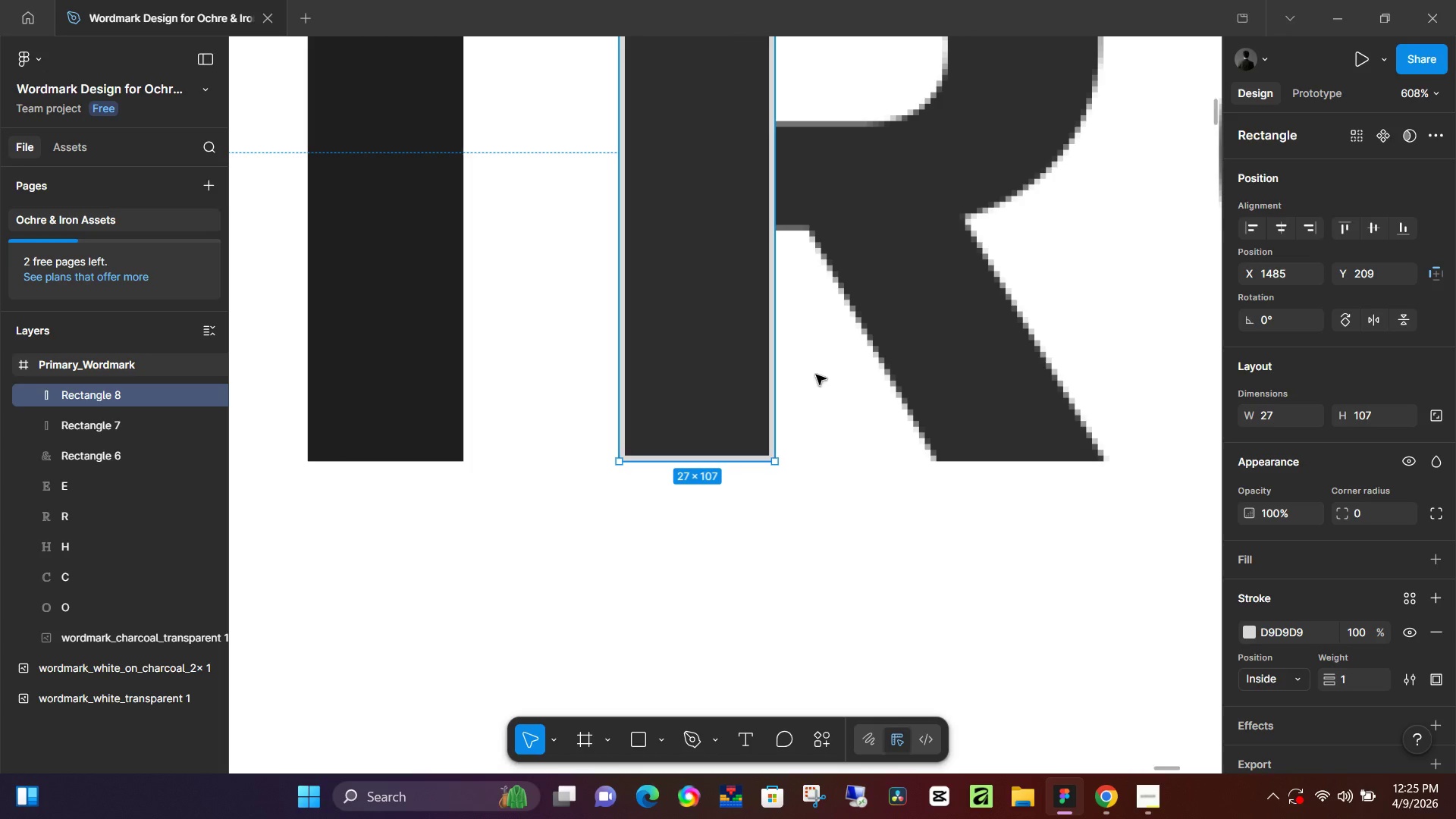 
scroll: coordinate [843, 361], scroll_direction: up, amount: 5.0
 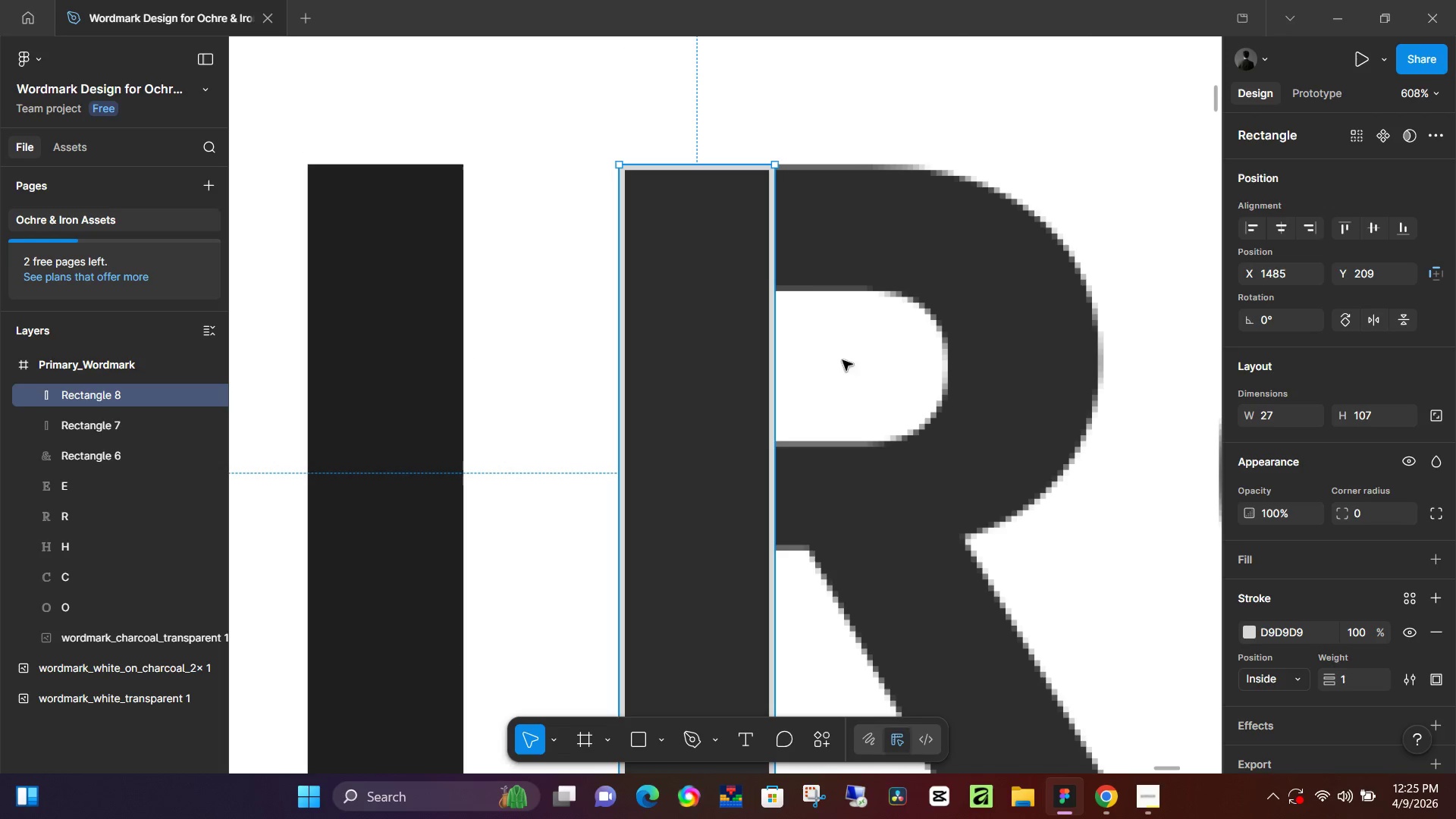 
key(R)
 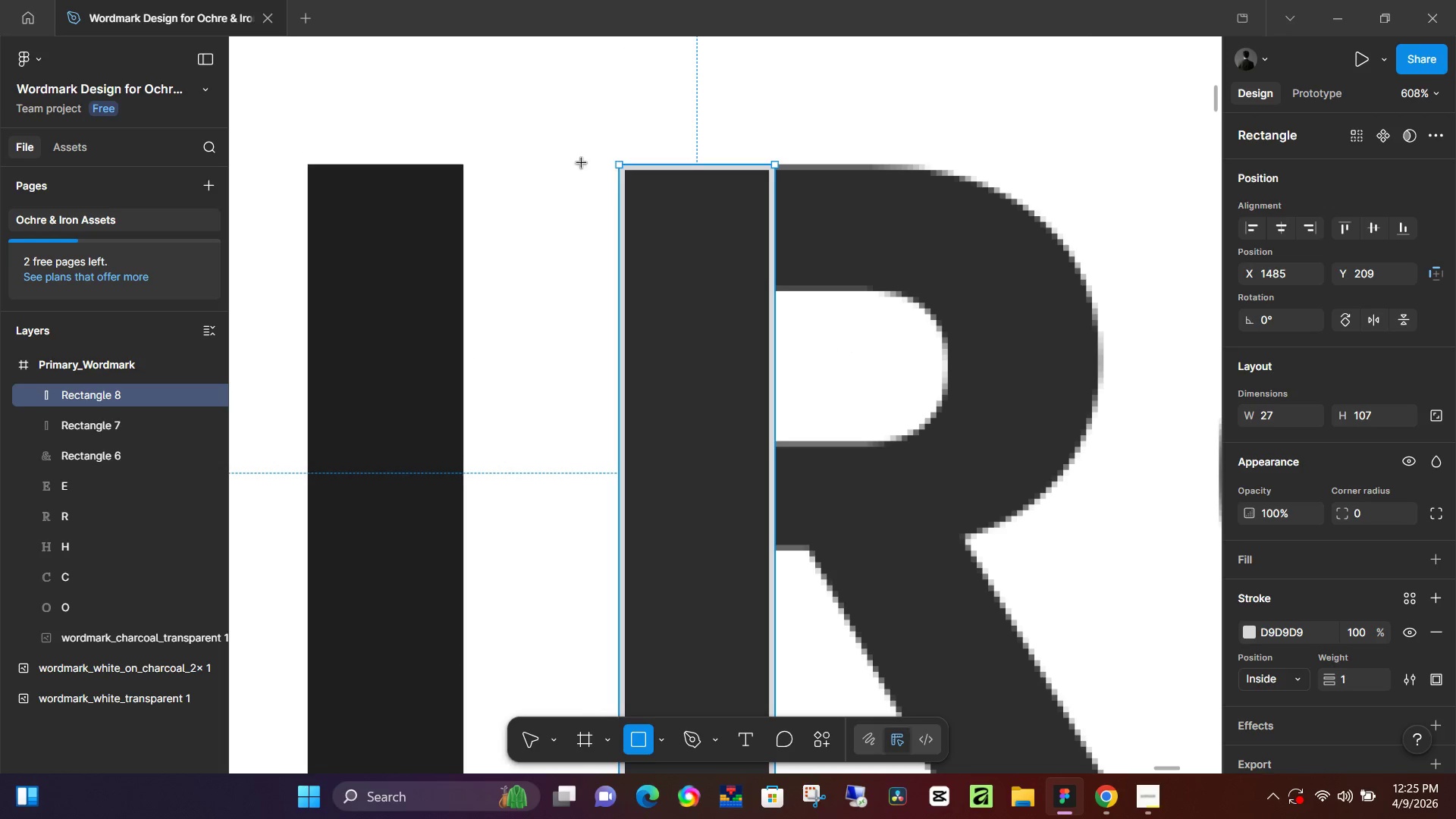 
left_click_drag(start_coordinate=[577, 141], to_coordinate=[1144, 300])
 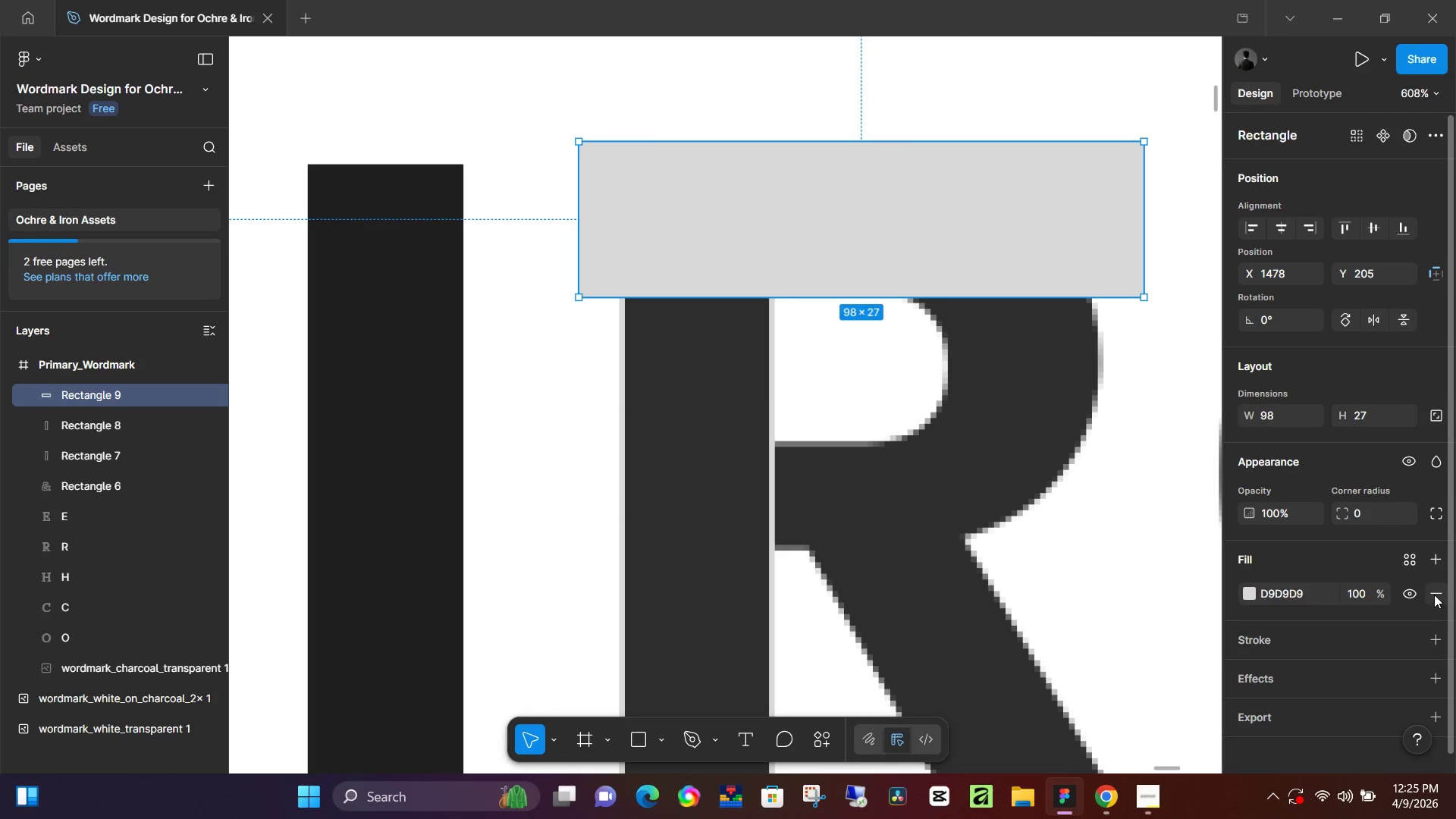 
left_click([1436, 589])
 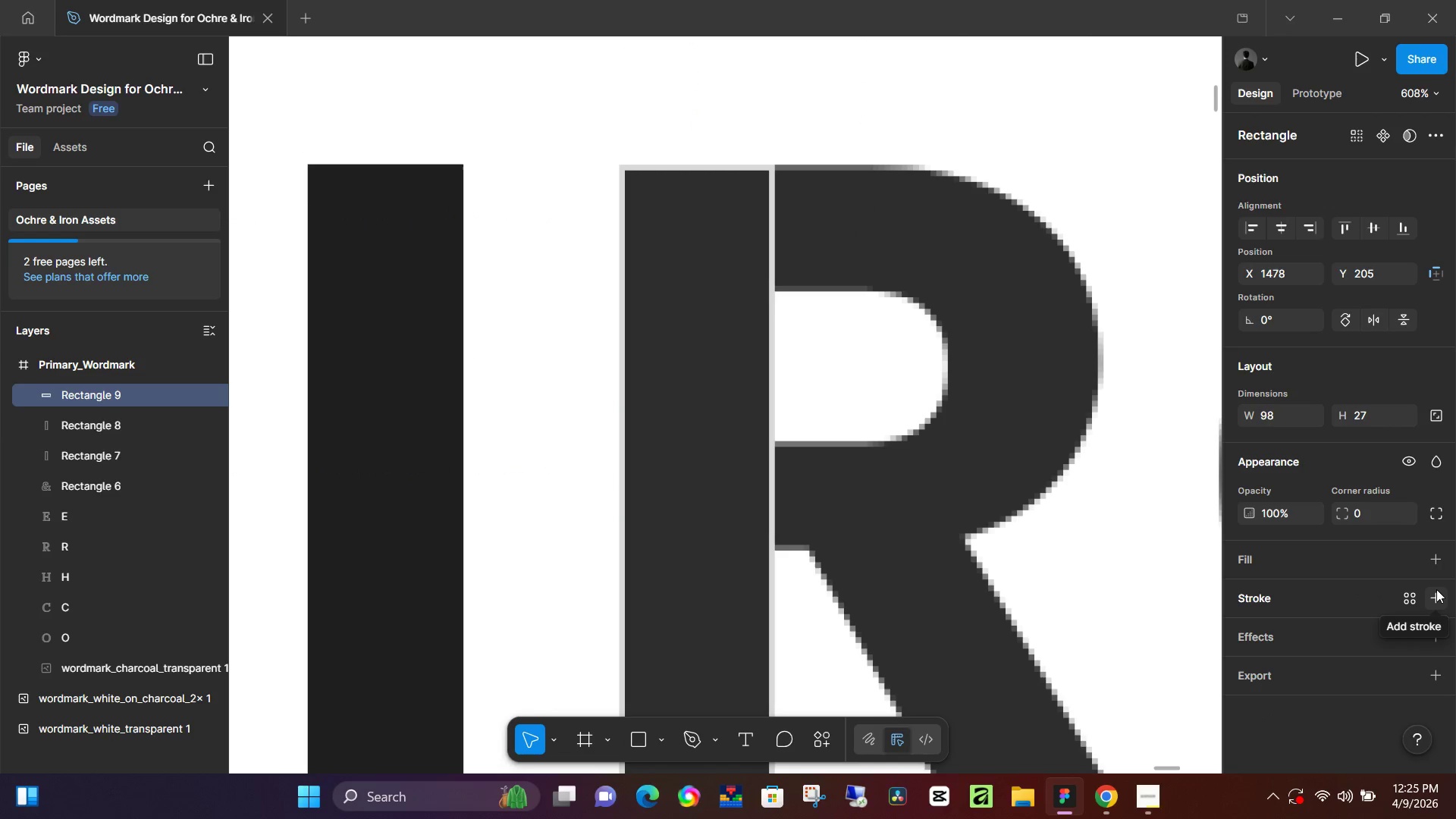 
left_click([1436, 589])
 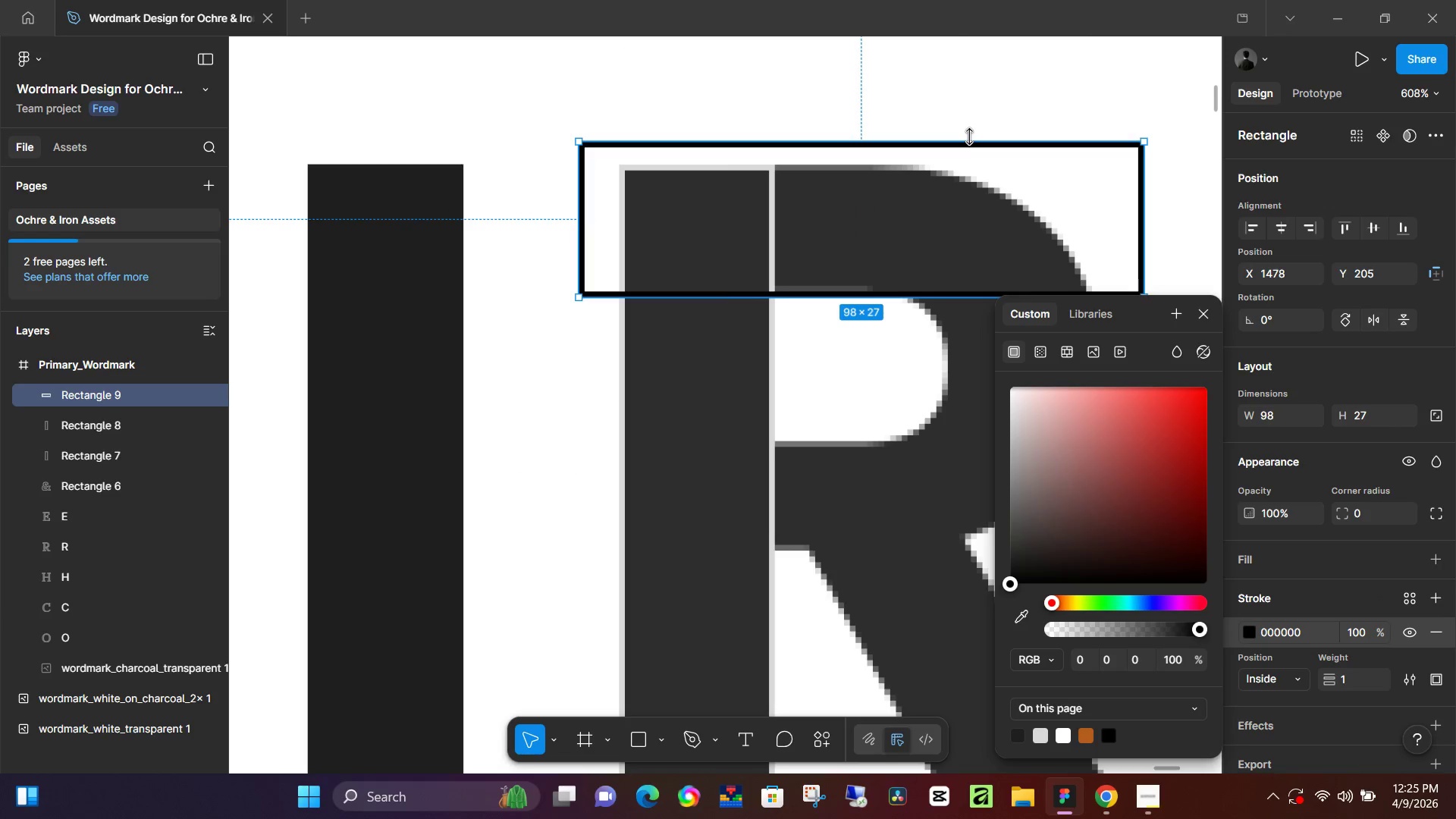 
left_click_drag(start_coordinate=[971, 140], to_coordinate=[973, 164])
 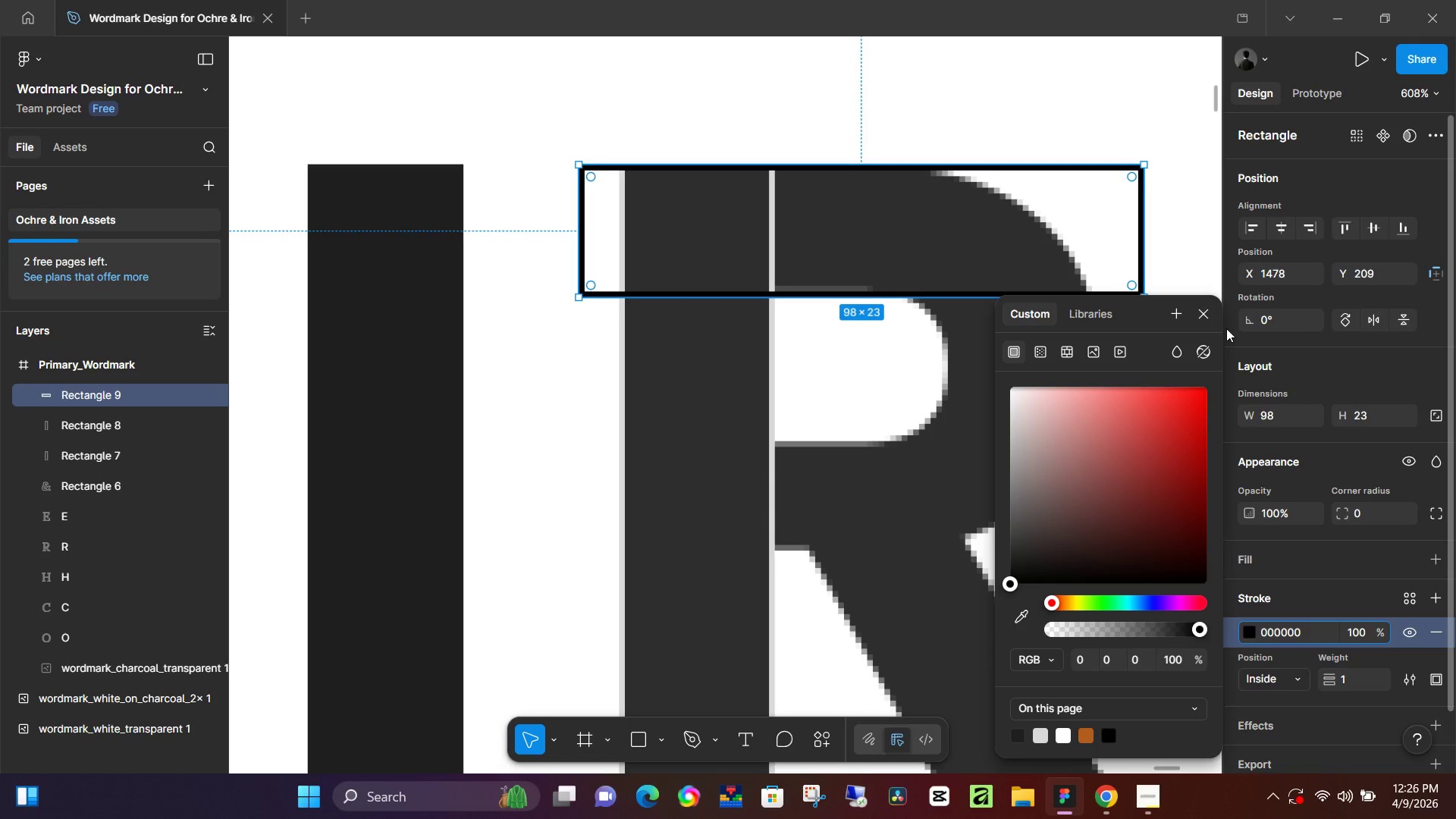 
wait(6.41)
 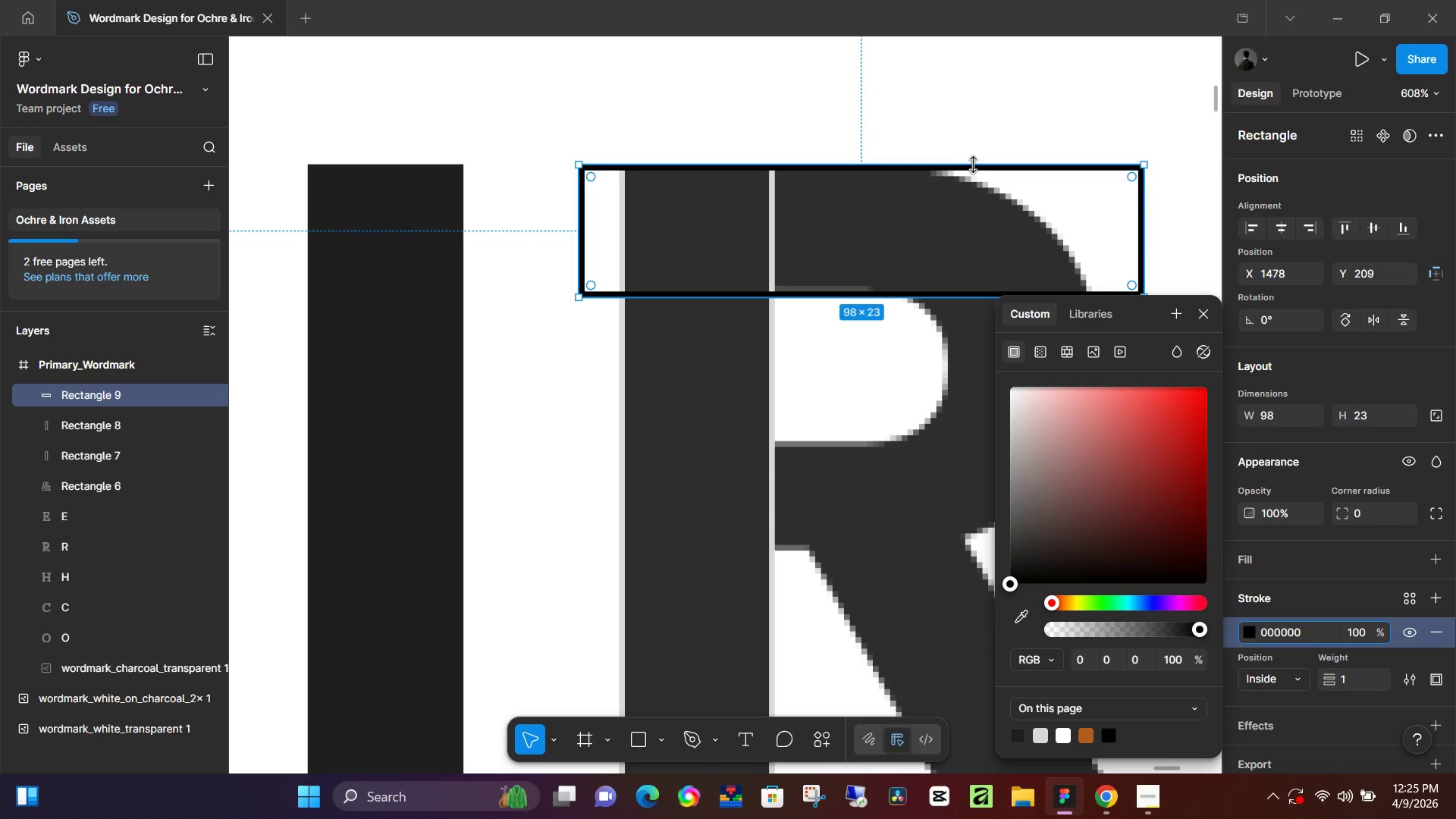 
left_click([1203, 315])
 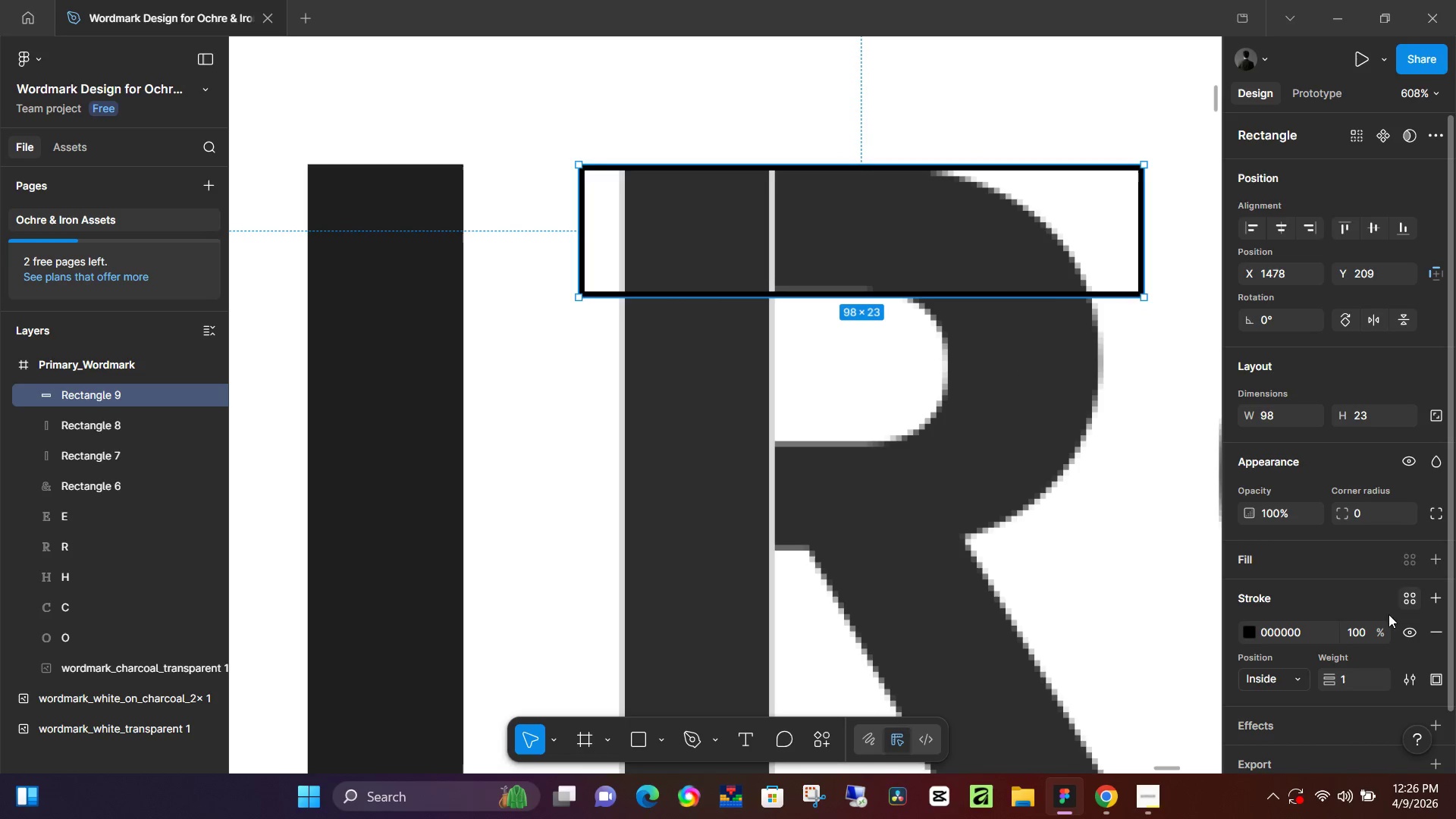 
left_click([1257, 634])
 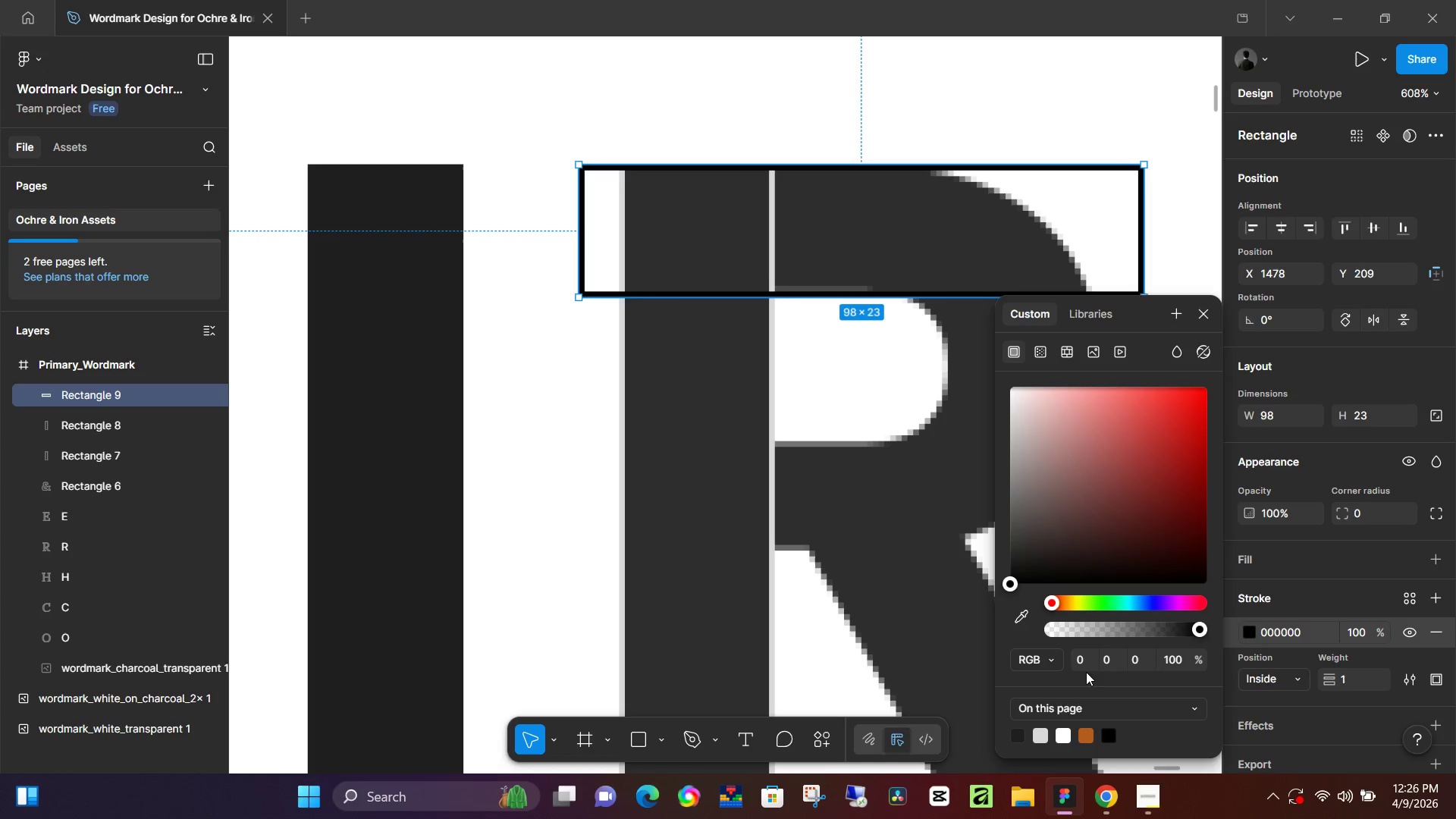 
left_click([1043, 733])
 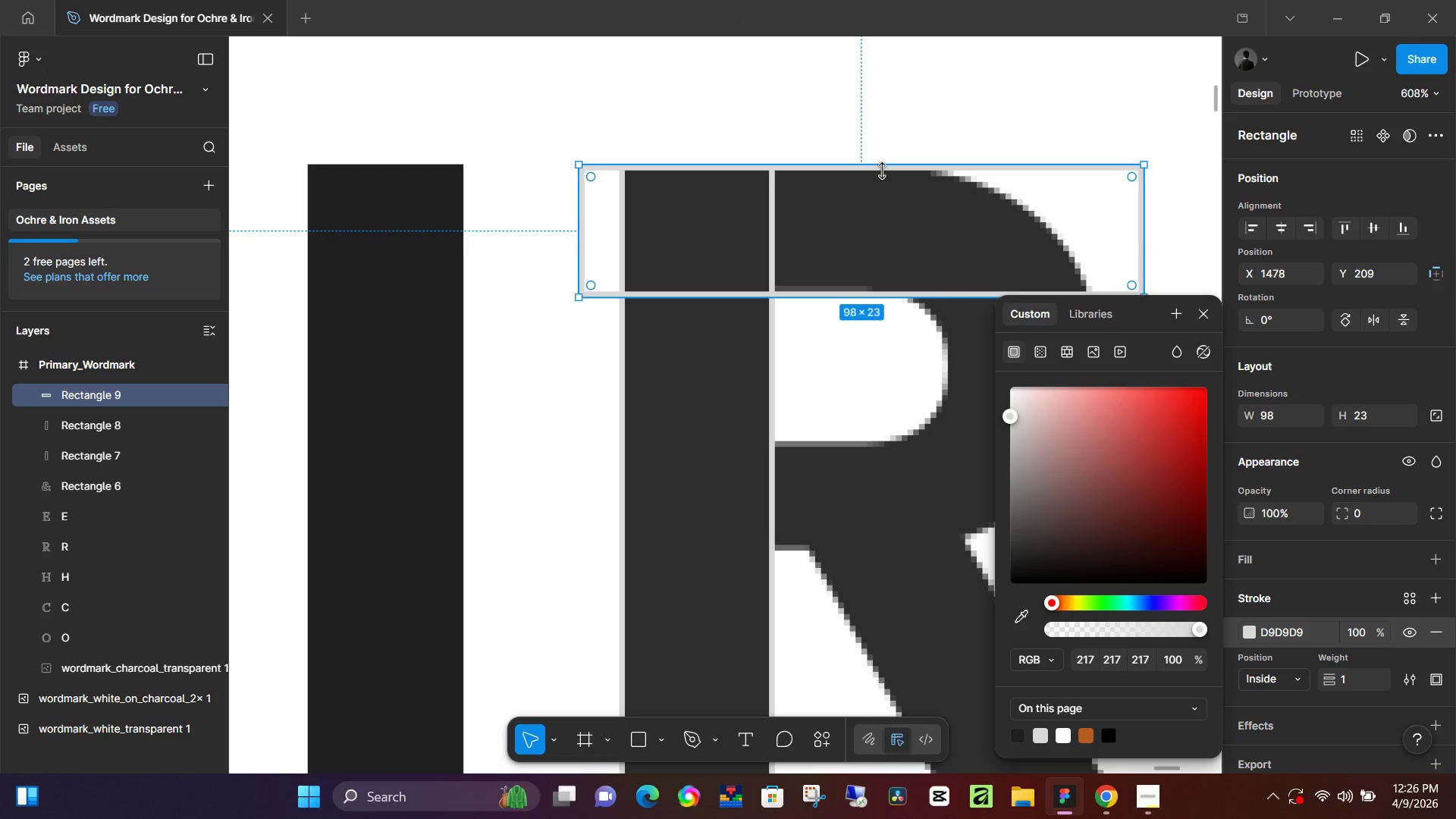 
left_click([773, 196])
 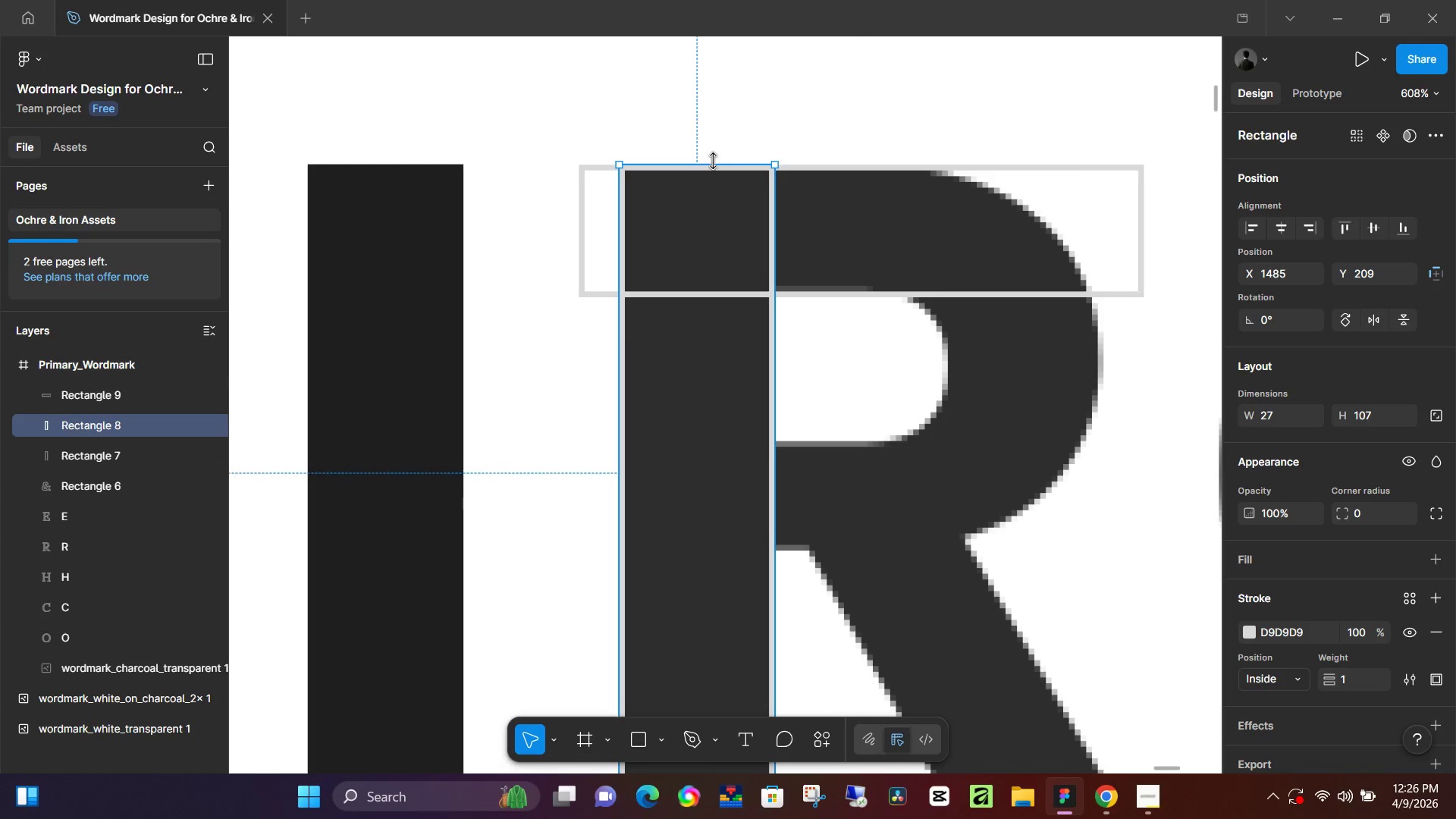 
left_click_drag(start_coordinate=[714, 163], to_coordinate=[720, 115])
 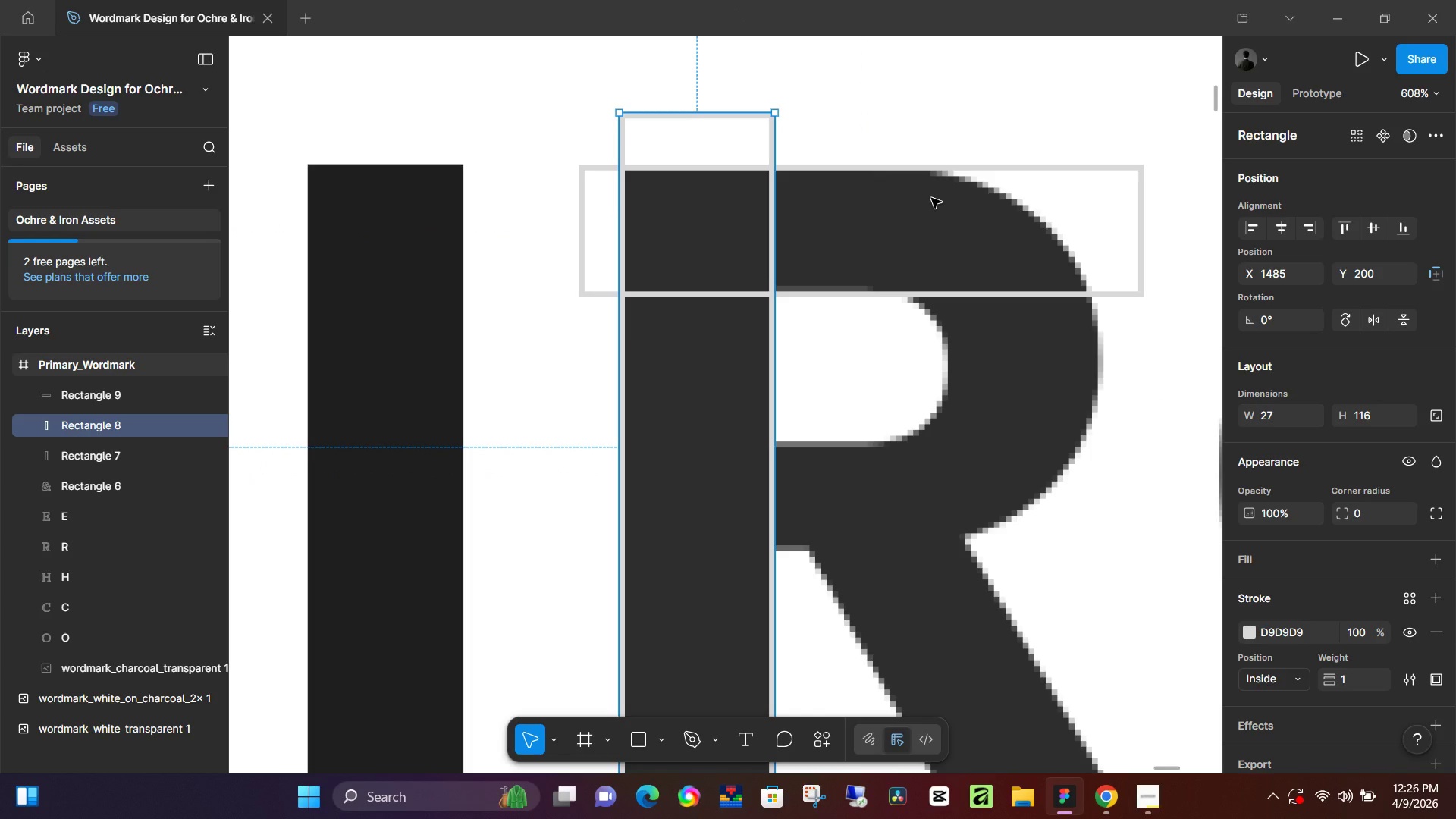 
wait(9.05)
 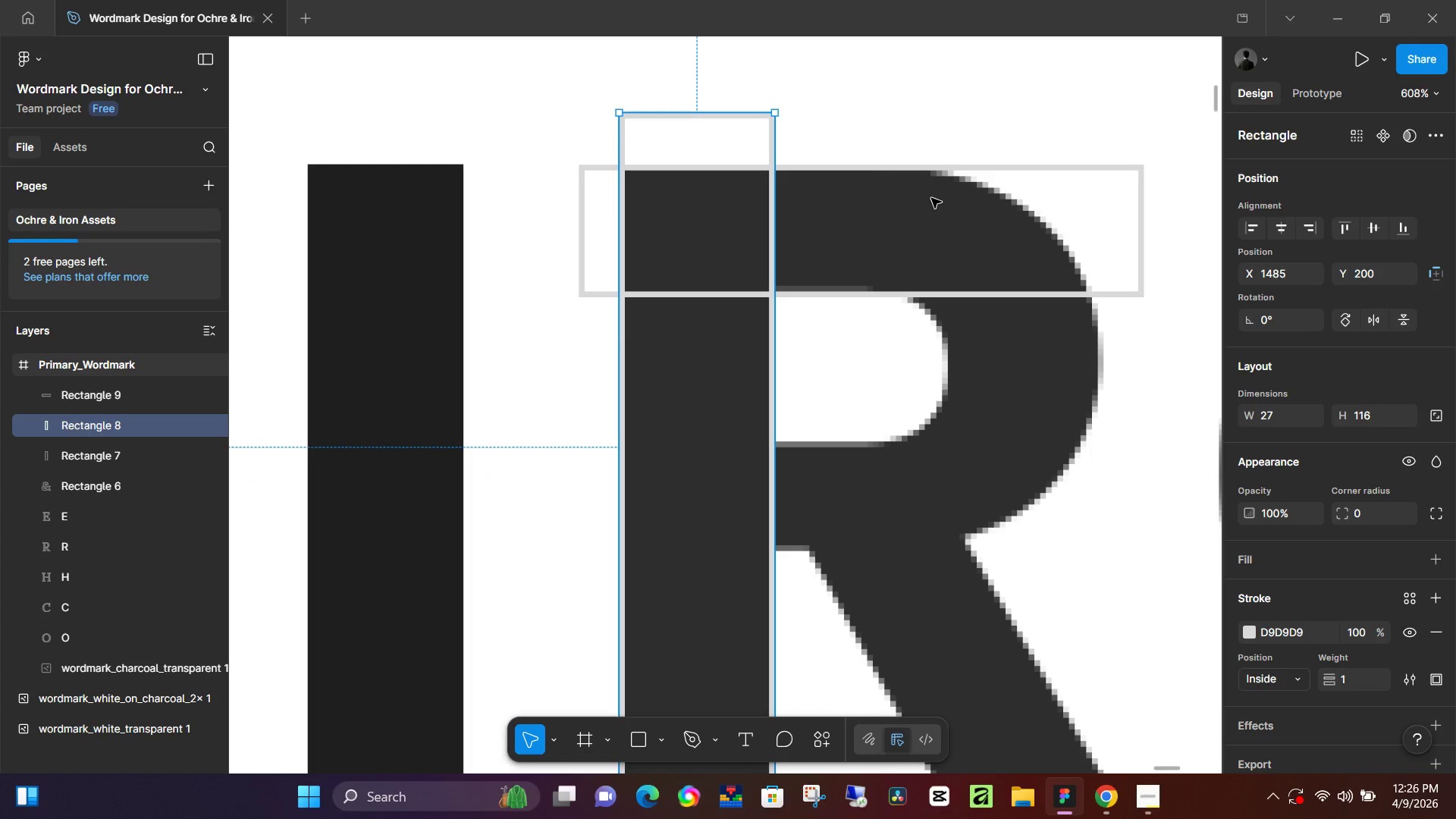 
key(O)
 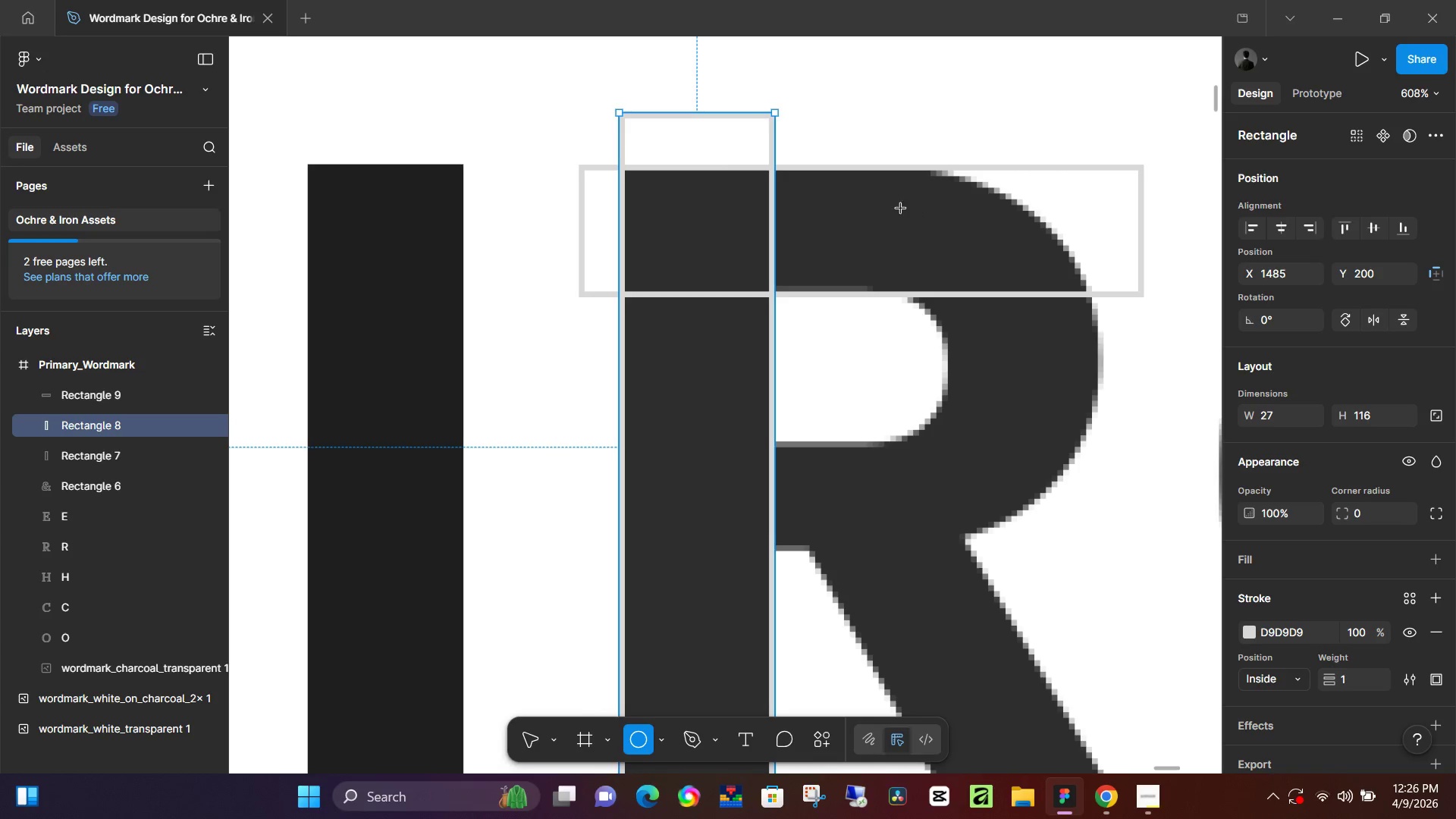 
hold_key(key=ShiftLeft, duration=0.92)
left_click_drag(start_coordinate=[875, 196], to_coordinate=[1084, 443])
 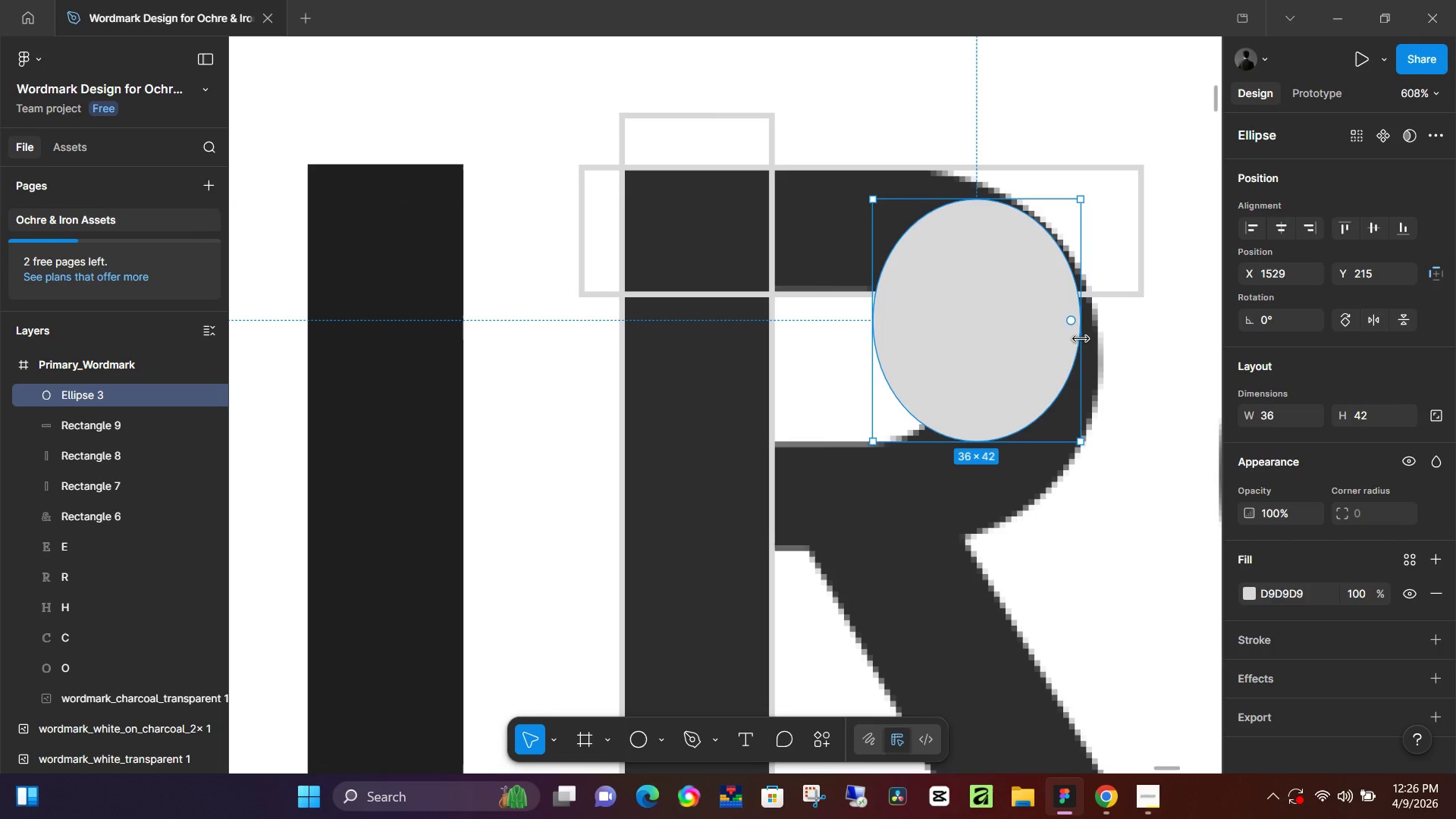 
left_click_drag(start_coordinate=[1084, 337], to_coordinate=[1117, 343])
 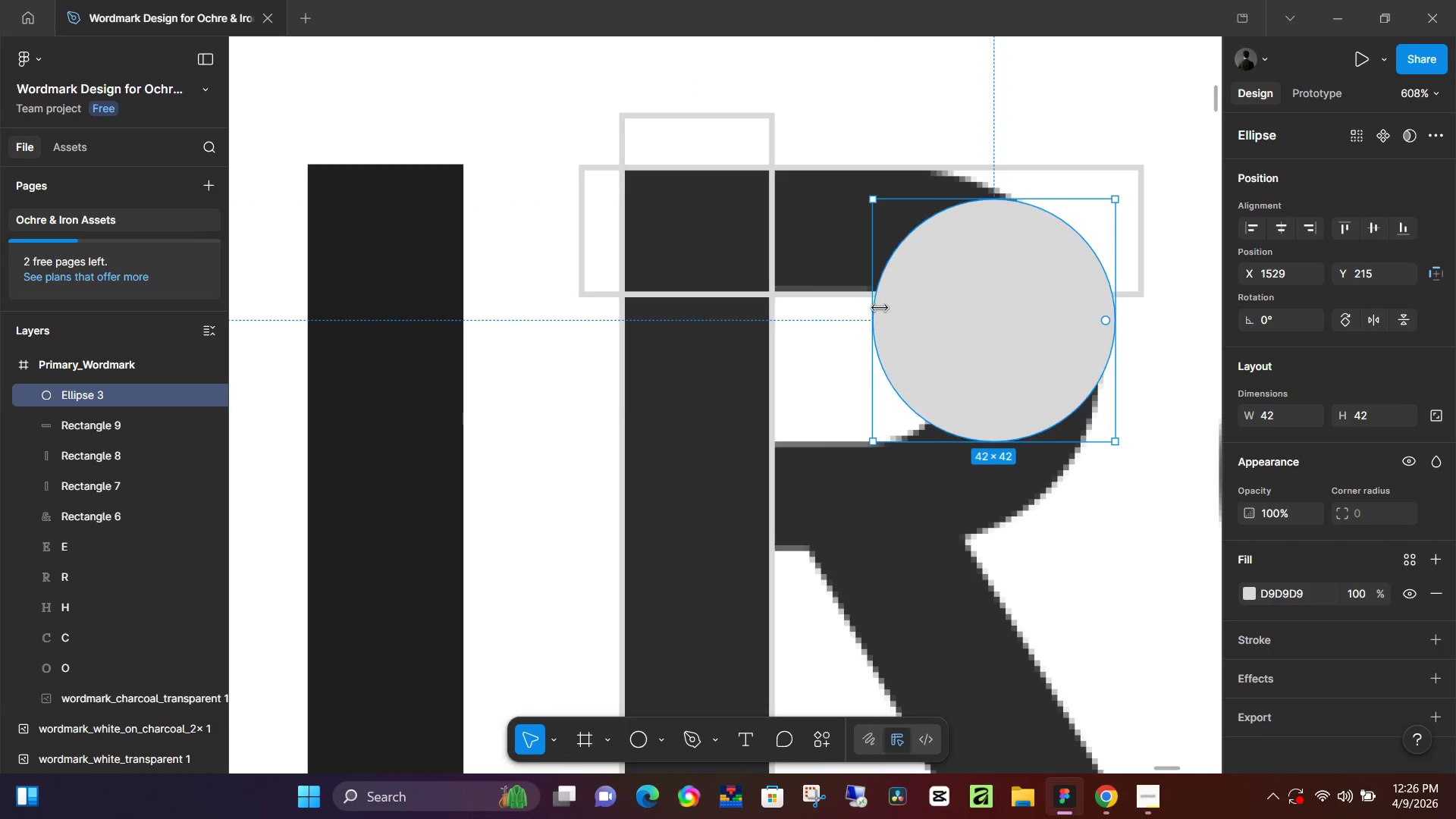 
left_click_drag(start_coordinate=[880, 307], to_coordinate=[715, 314])
 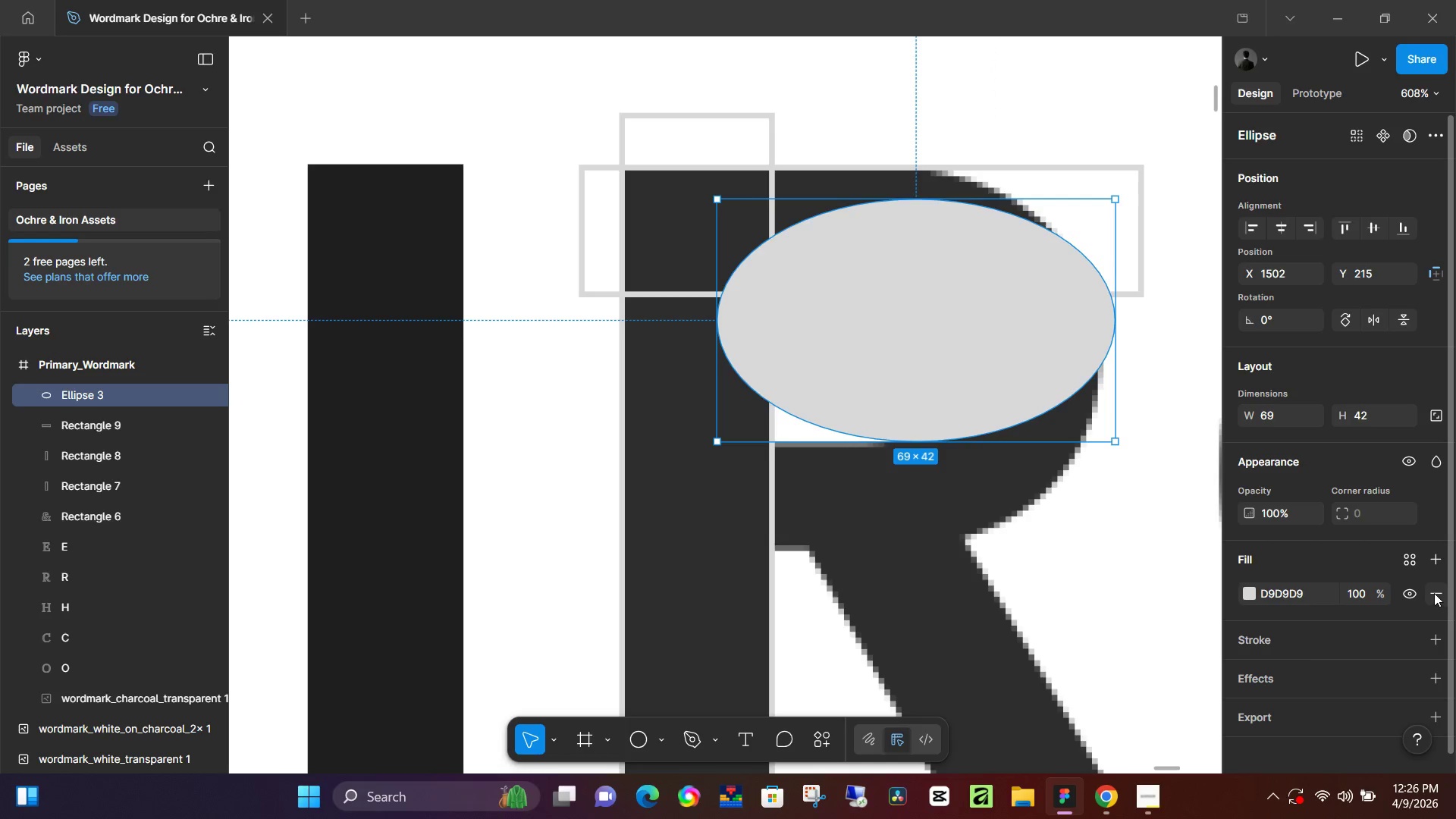 
left_click([1434, 593])
 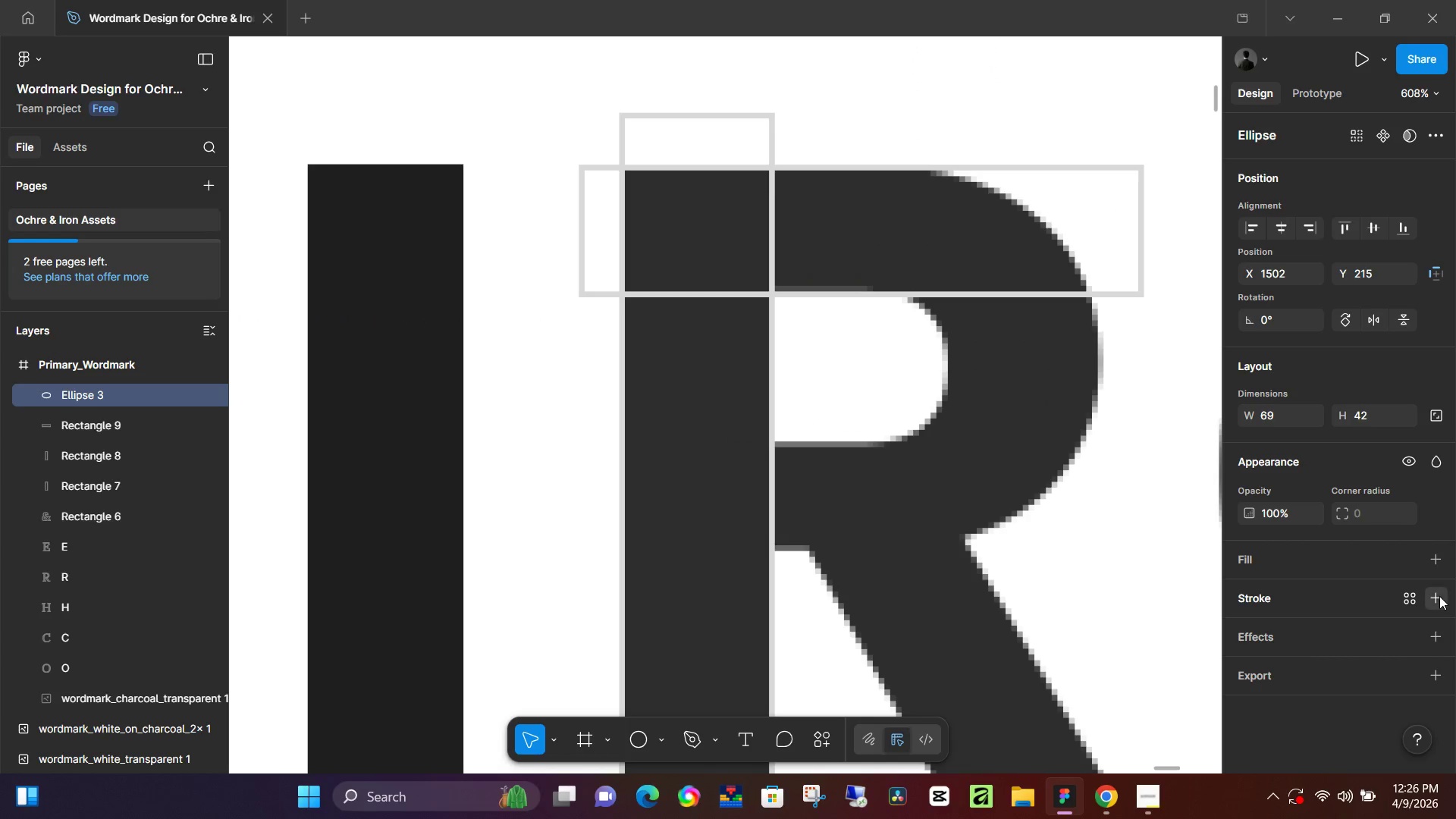 
left_click([1439, 596])
 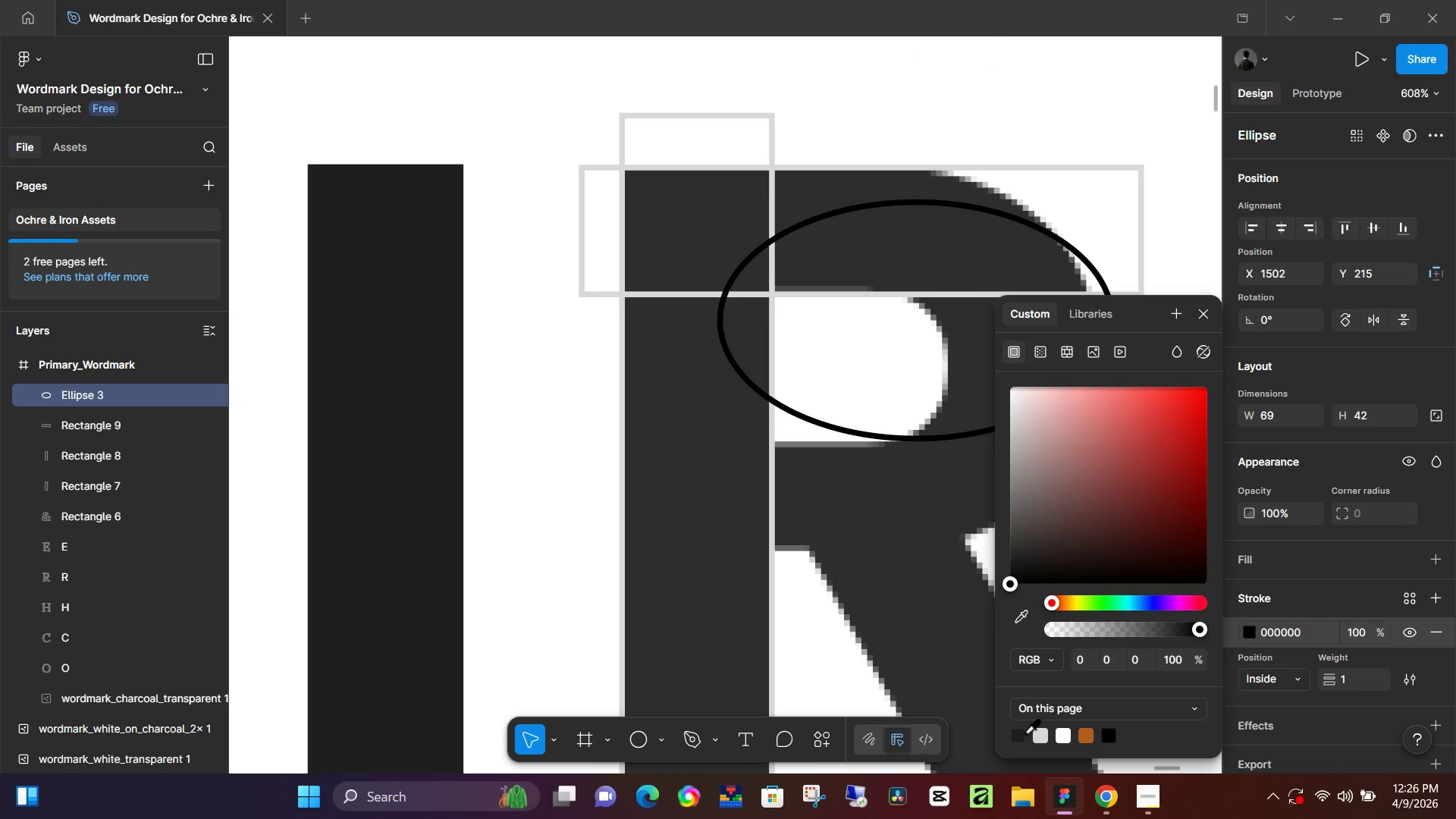 
left_click([1038, 733])
 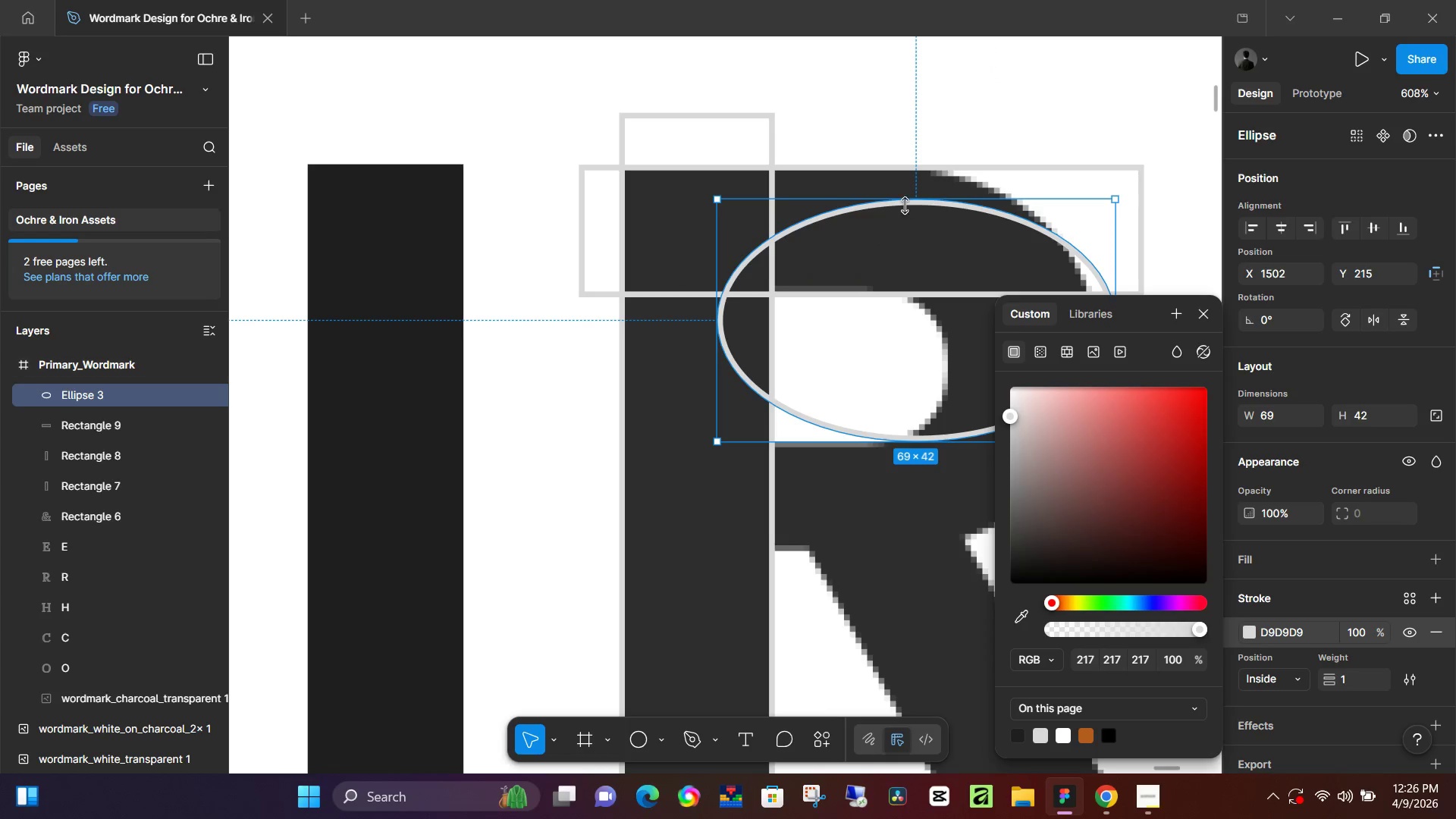 
left_click_drag(start_coordinate=[908, 195], to_coordinate=[905, 162])
 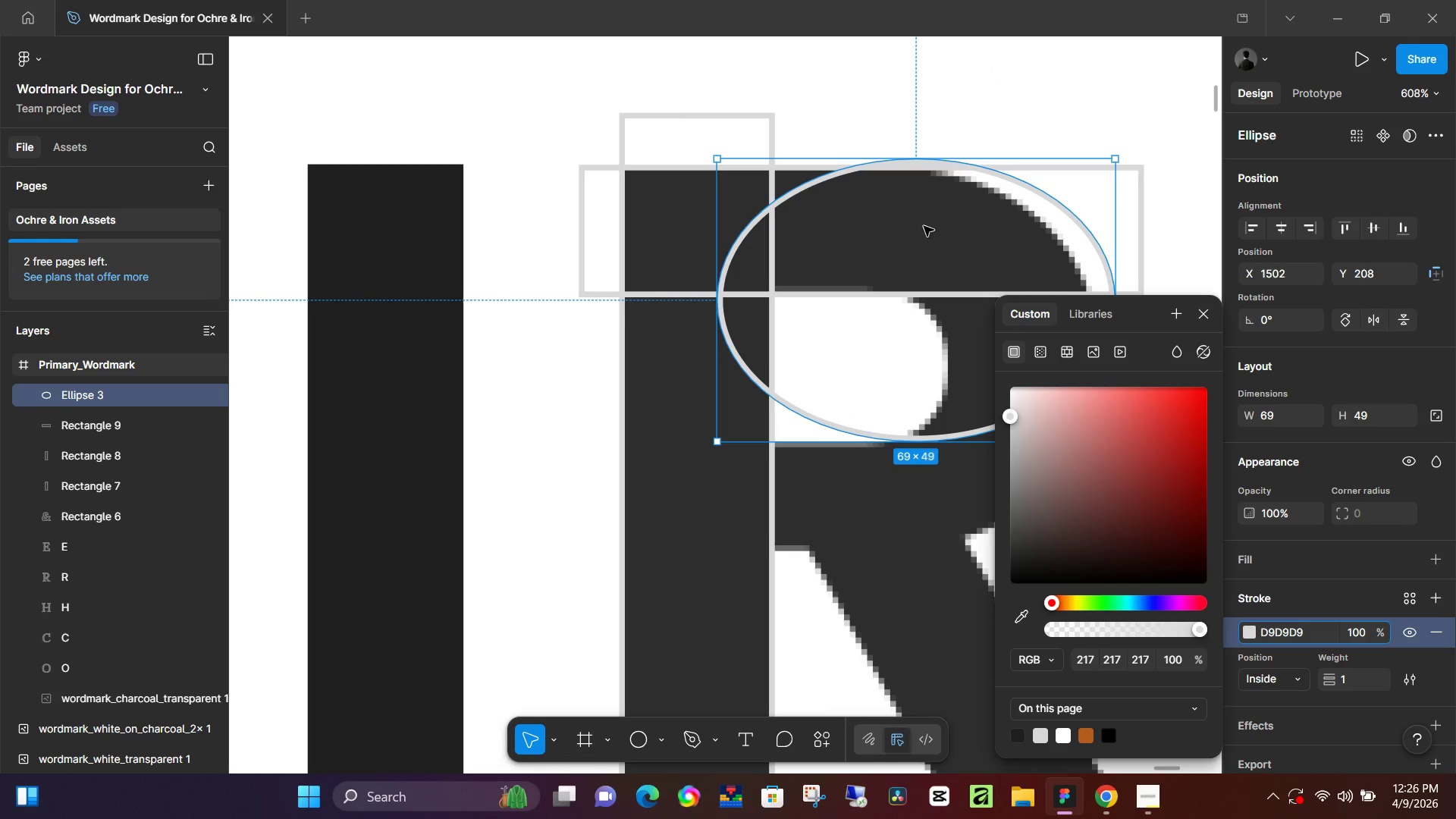 
left_click_drag(start_coordinate=[924, 227], to_coordinate=[894, 232])
 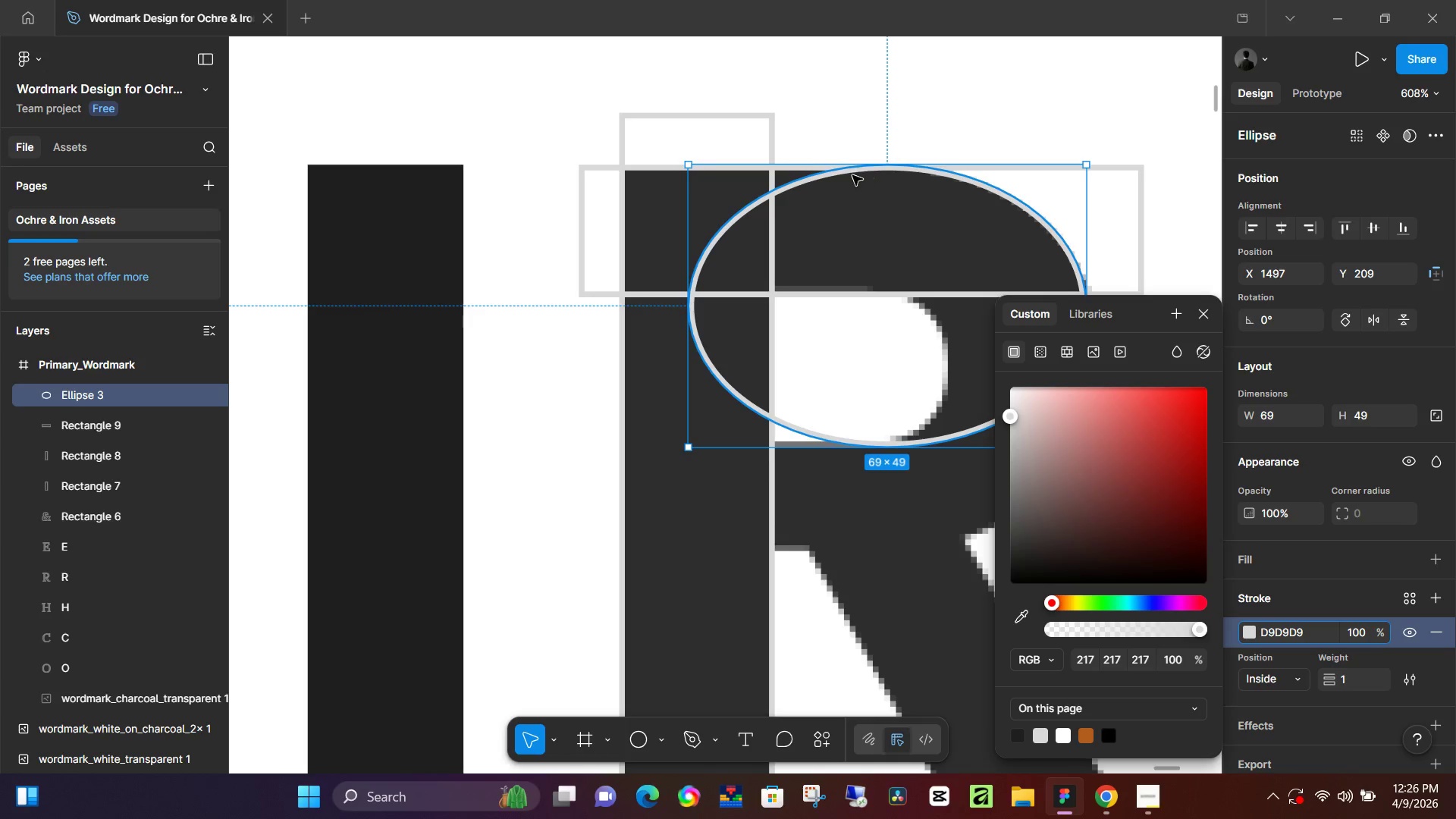 
left_click_drag(start_coordinate=[844, 165], to_coordinate=[805, 120])
 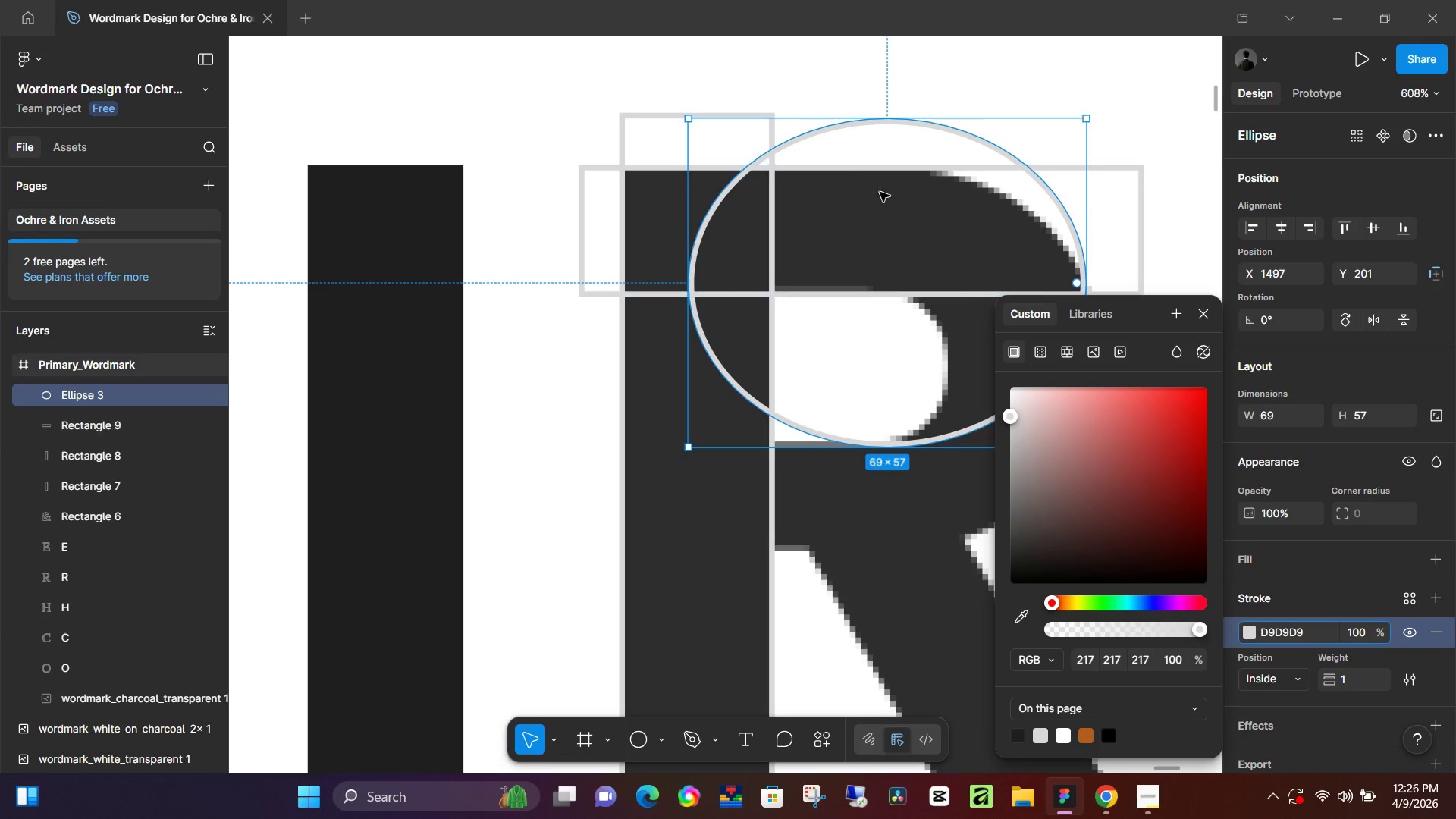 
left_click_drag(start_coordinate=[880, 189], to_coordinate=[881, 235])
 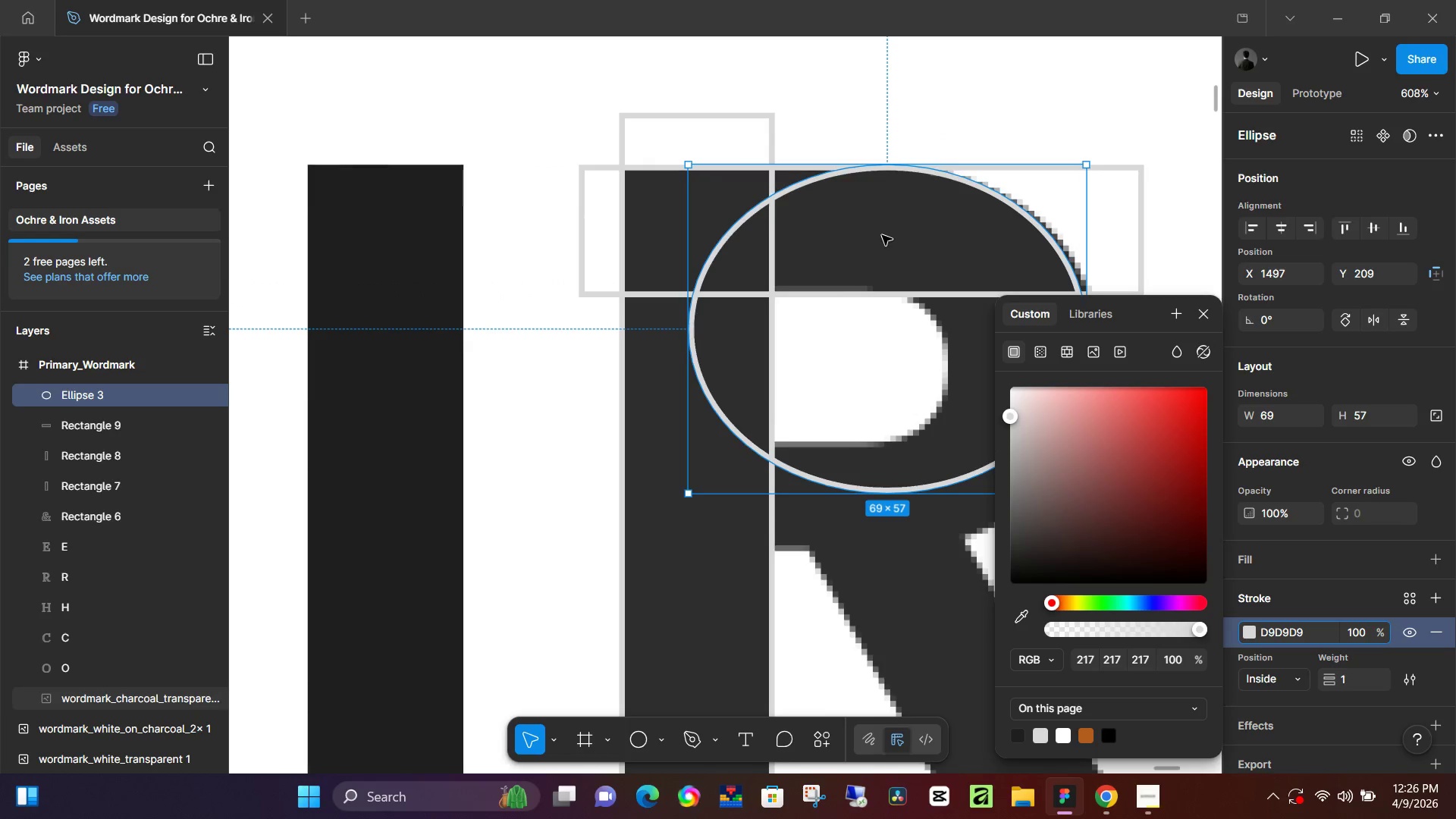 
key(Control+Z)
 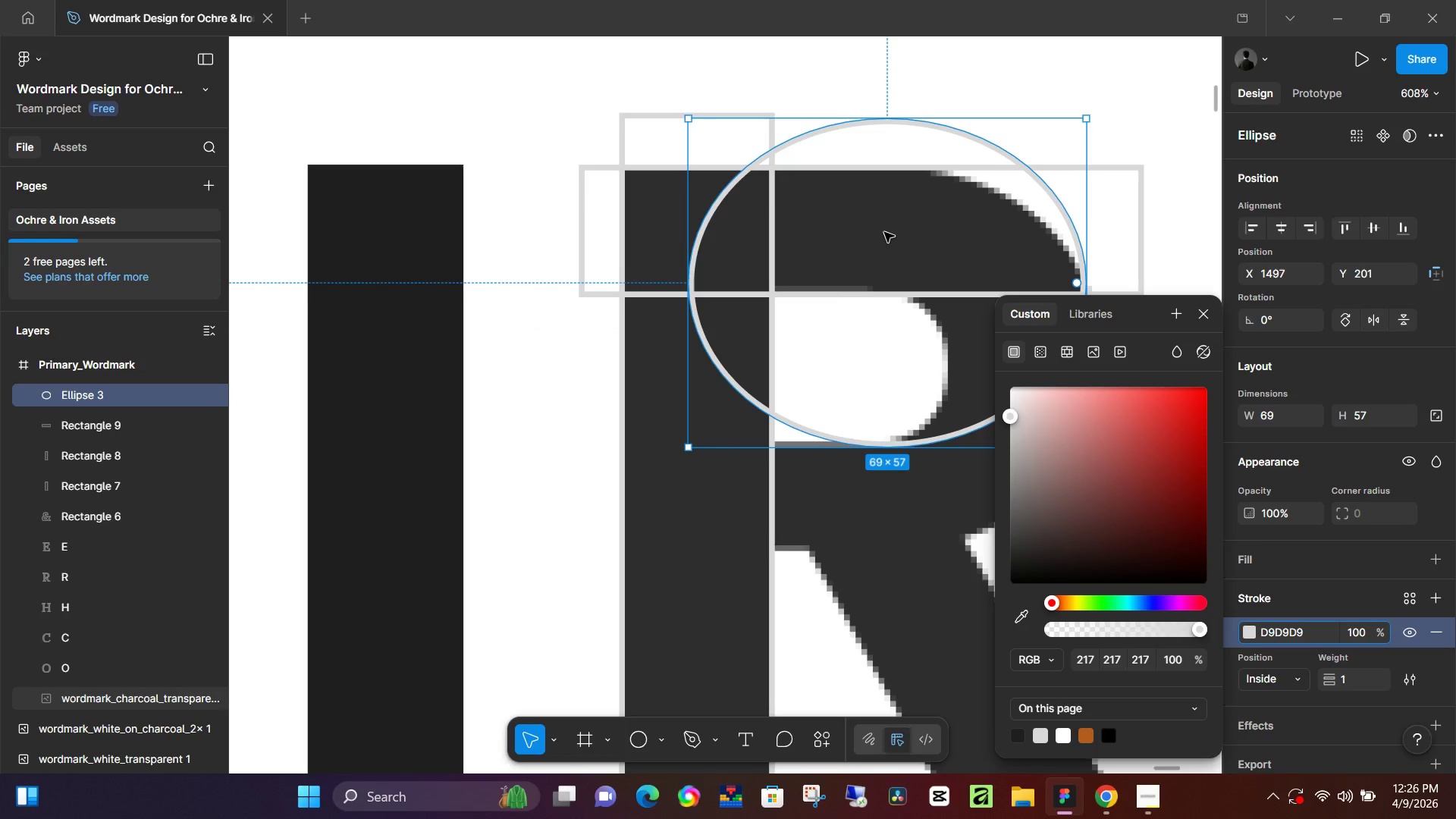 
key(Control+Z)
 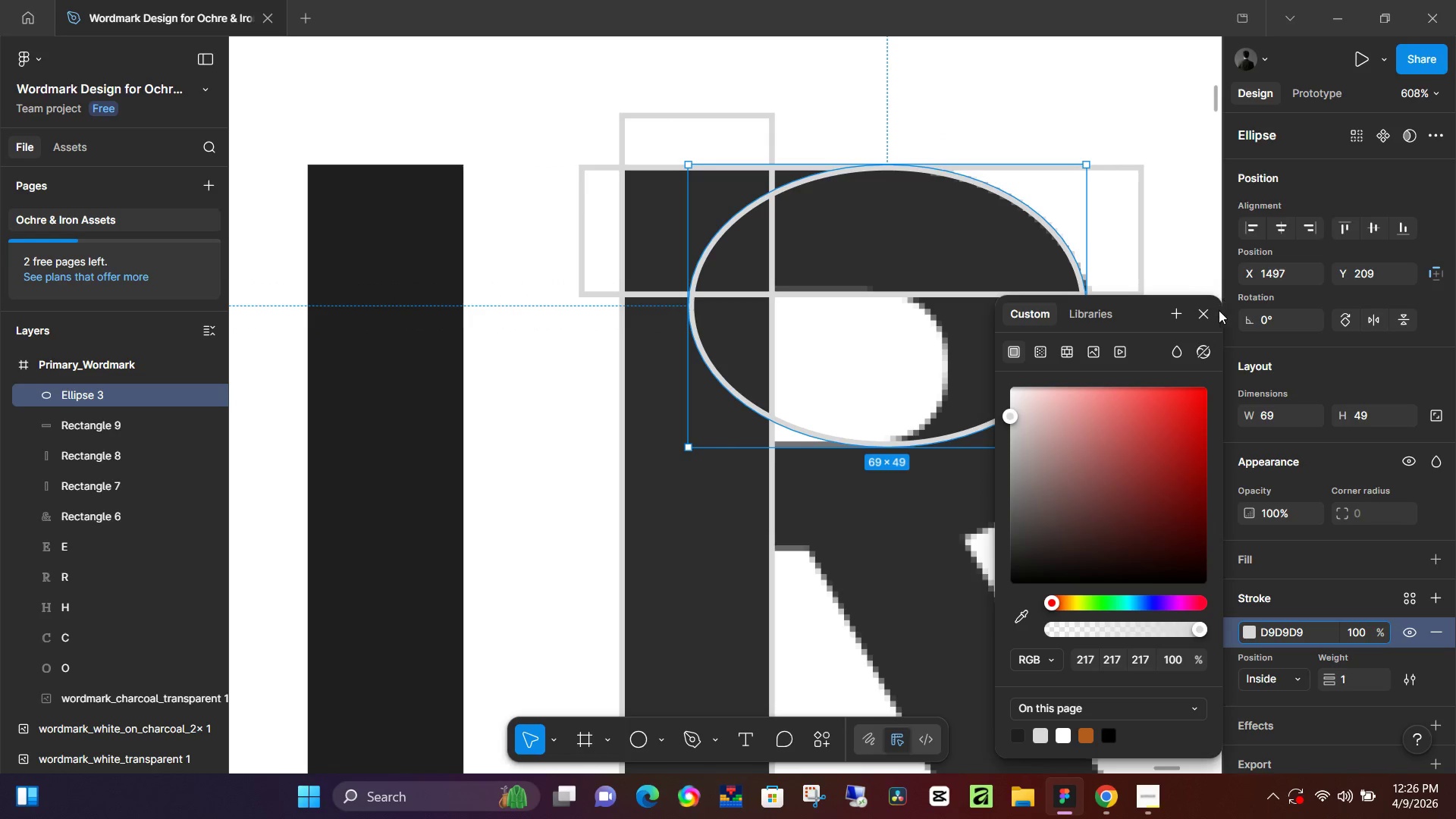 
hold_key(key=Space, duration=0.5)
 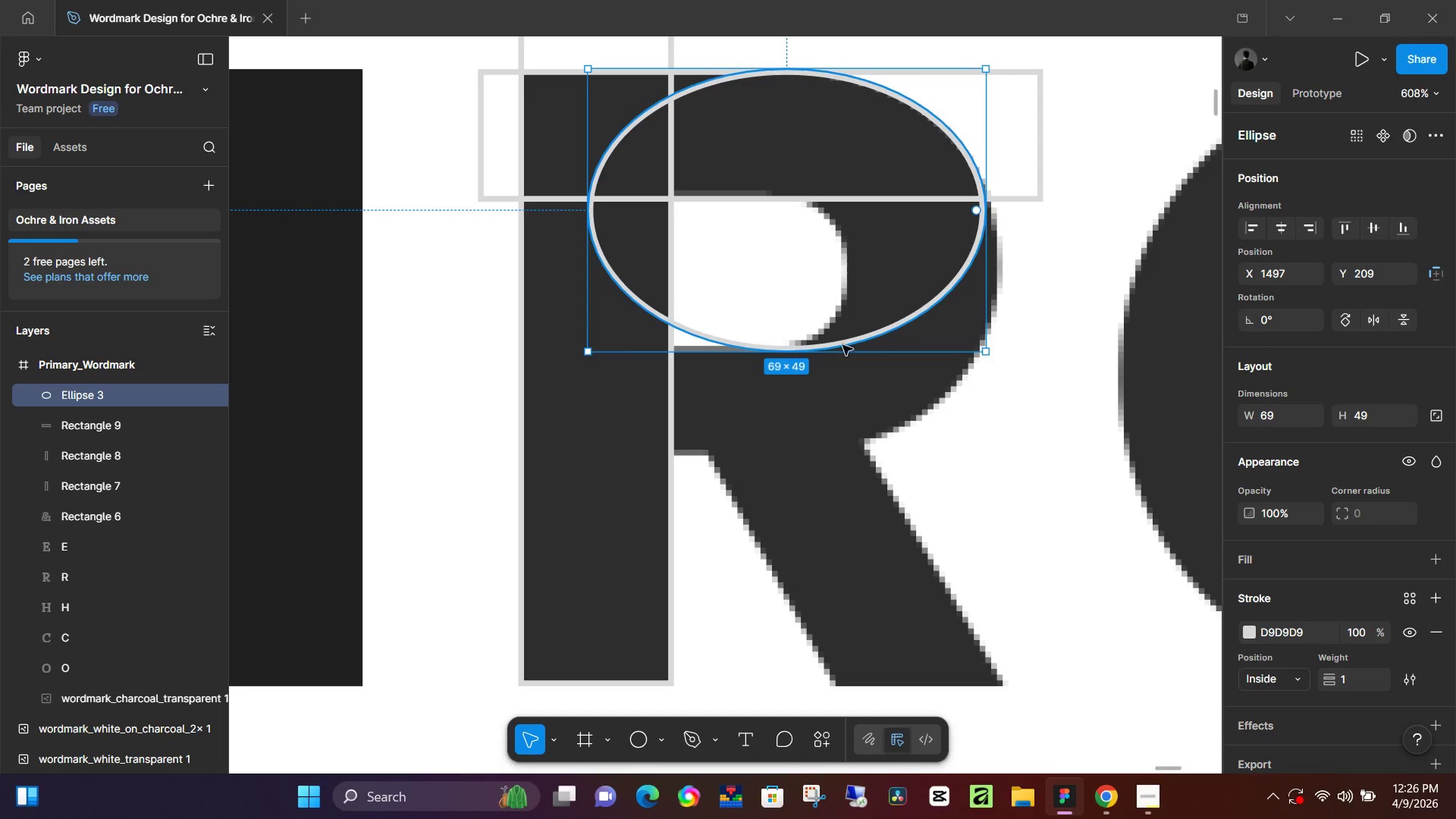 
left_click_drag(start_coordinate=[1166, 402], to_coordinate=[1065, 306])
 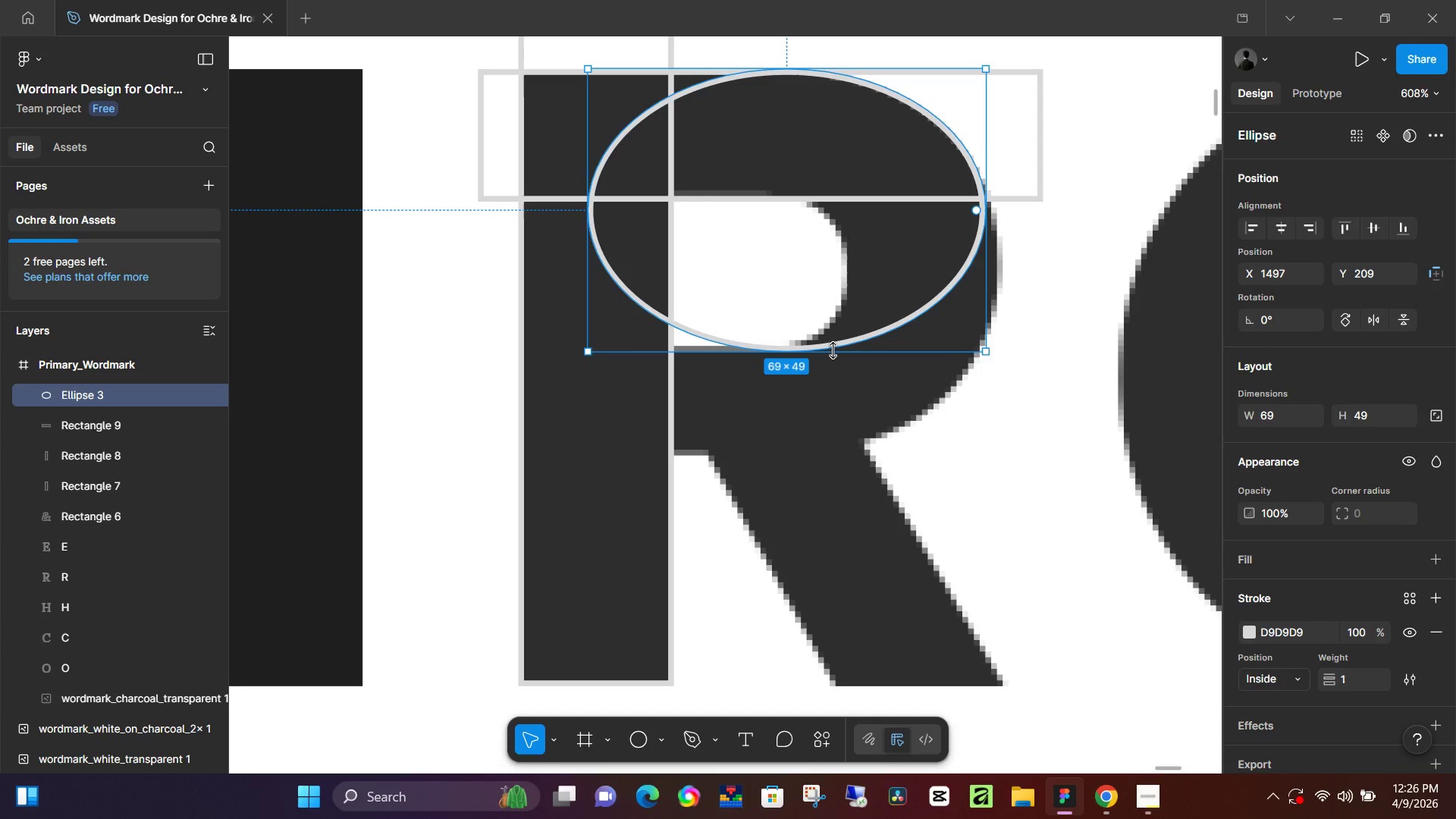 
left_click_drag(start_coordinate=[833, 350], to_coordinate=[837, 448])
 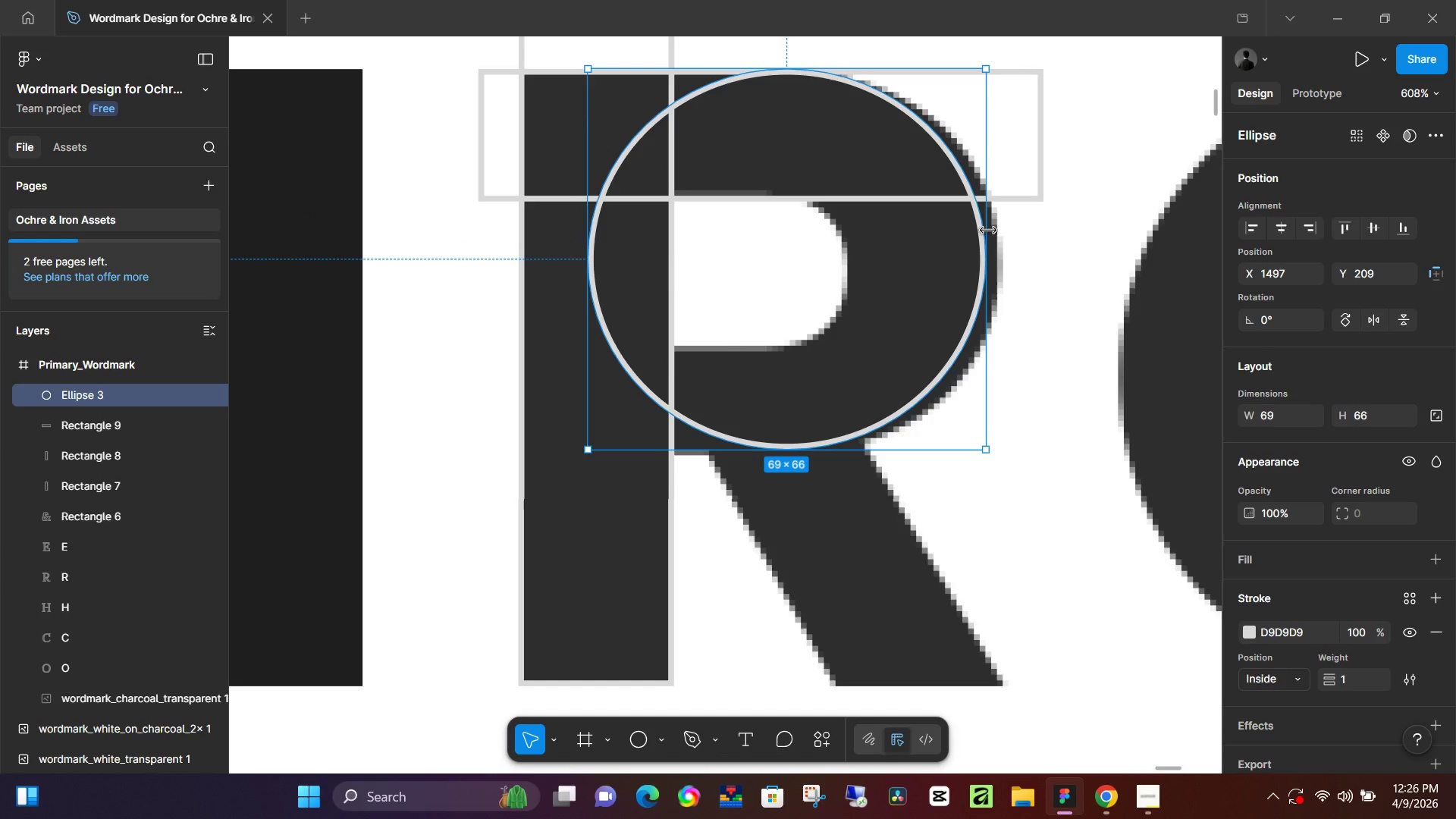 
left_click_drag(start_coordinate=[987, 231], to_coordinate=[1005, 231])
 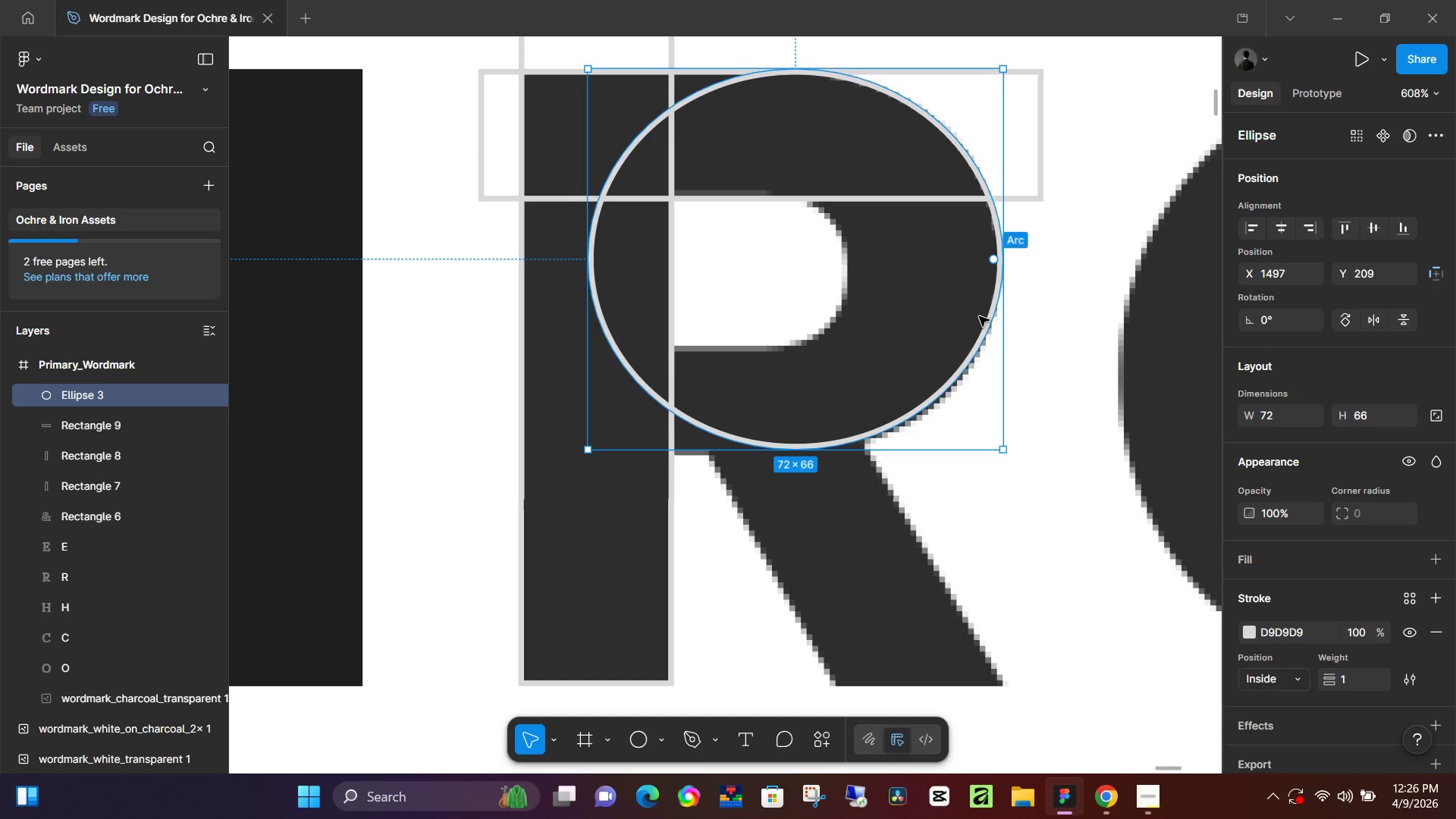 
left_click_drag(start_coordinate=[1001, 329], to_coordinate=[1002, 333])
 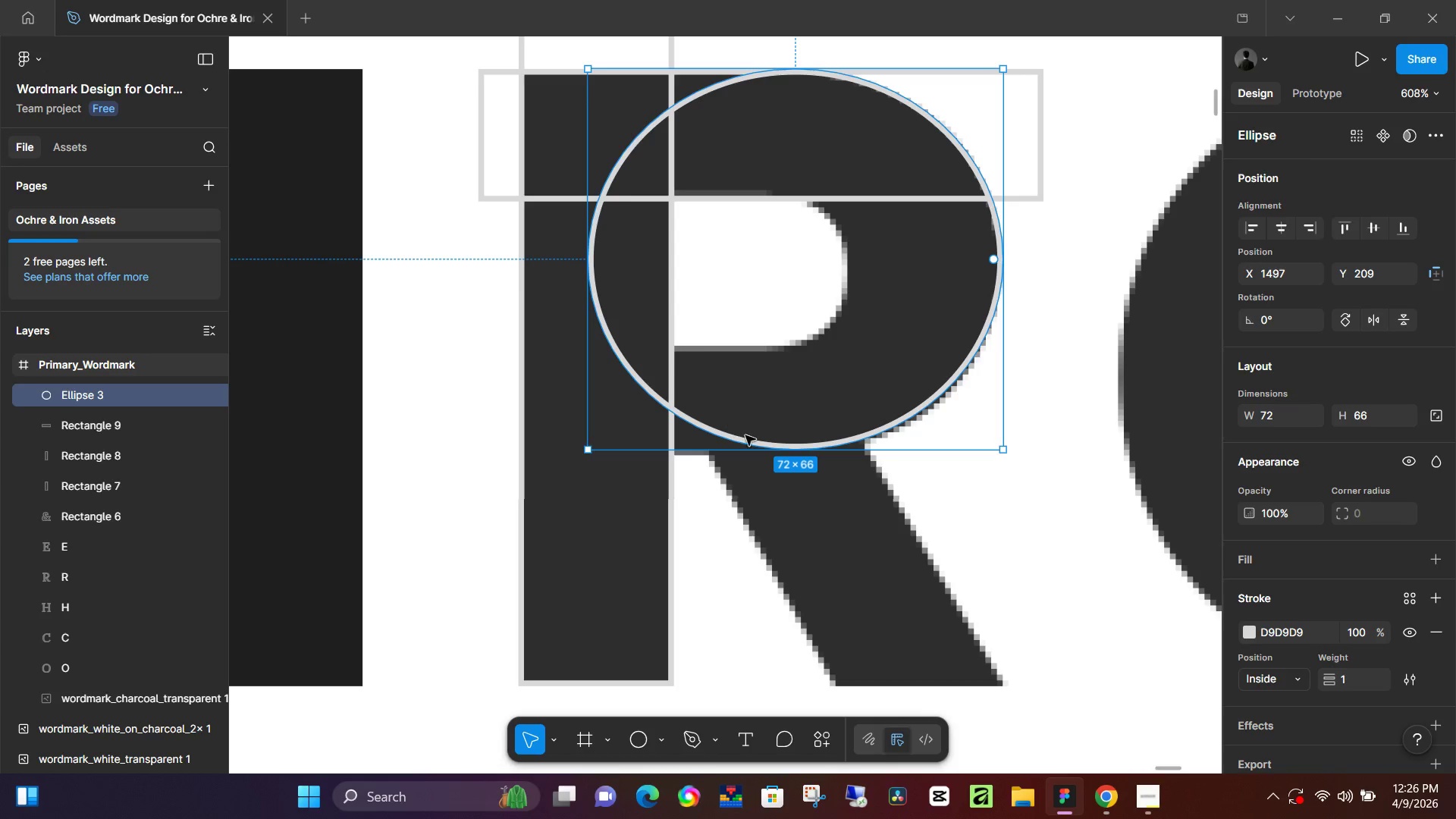 
left_click_drag(start_coordinate=[763, 452], to_coordinate=[767, 458])
 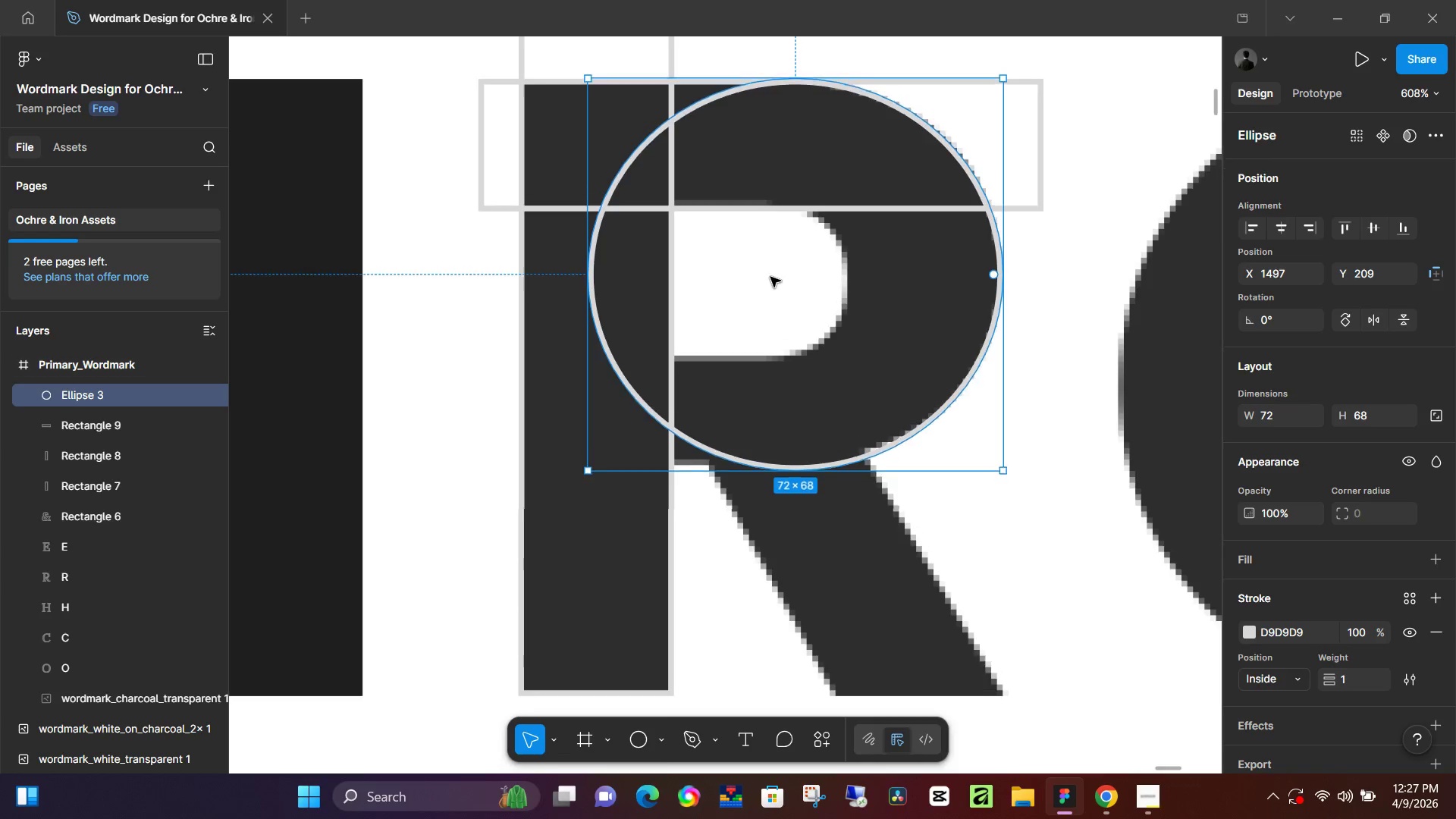 
scroll: coordinate [770, 277], scroll_direction: up, amount: 3.0
 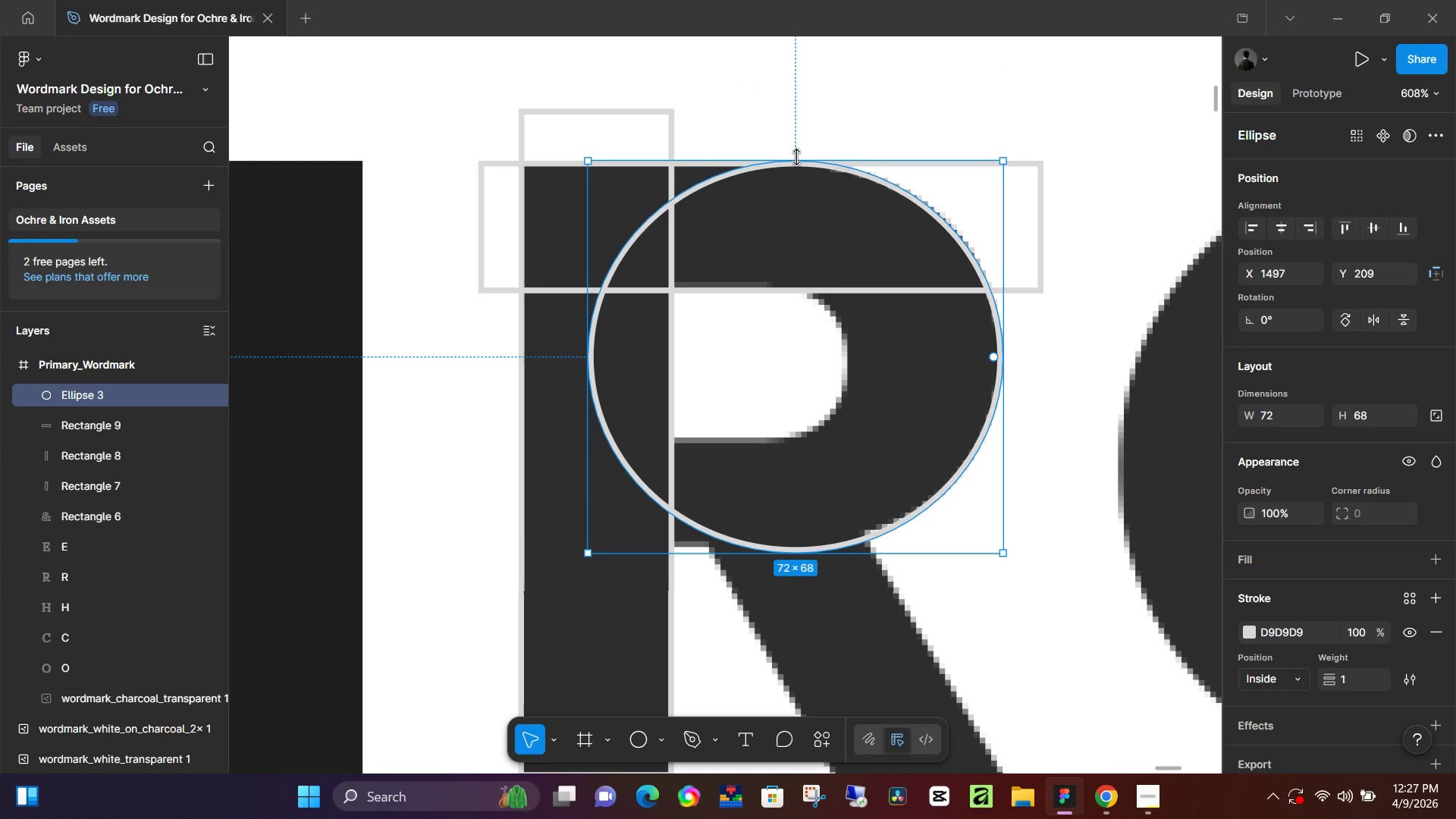 
left_click_drag(start_coordinate=[796, 159], to_coordinate=[794, 154])
 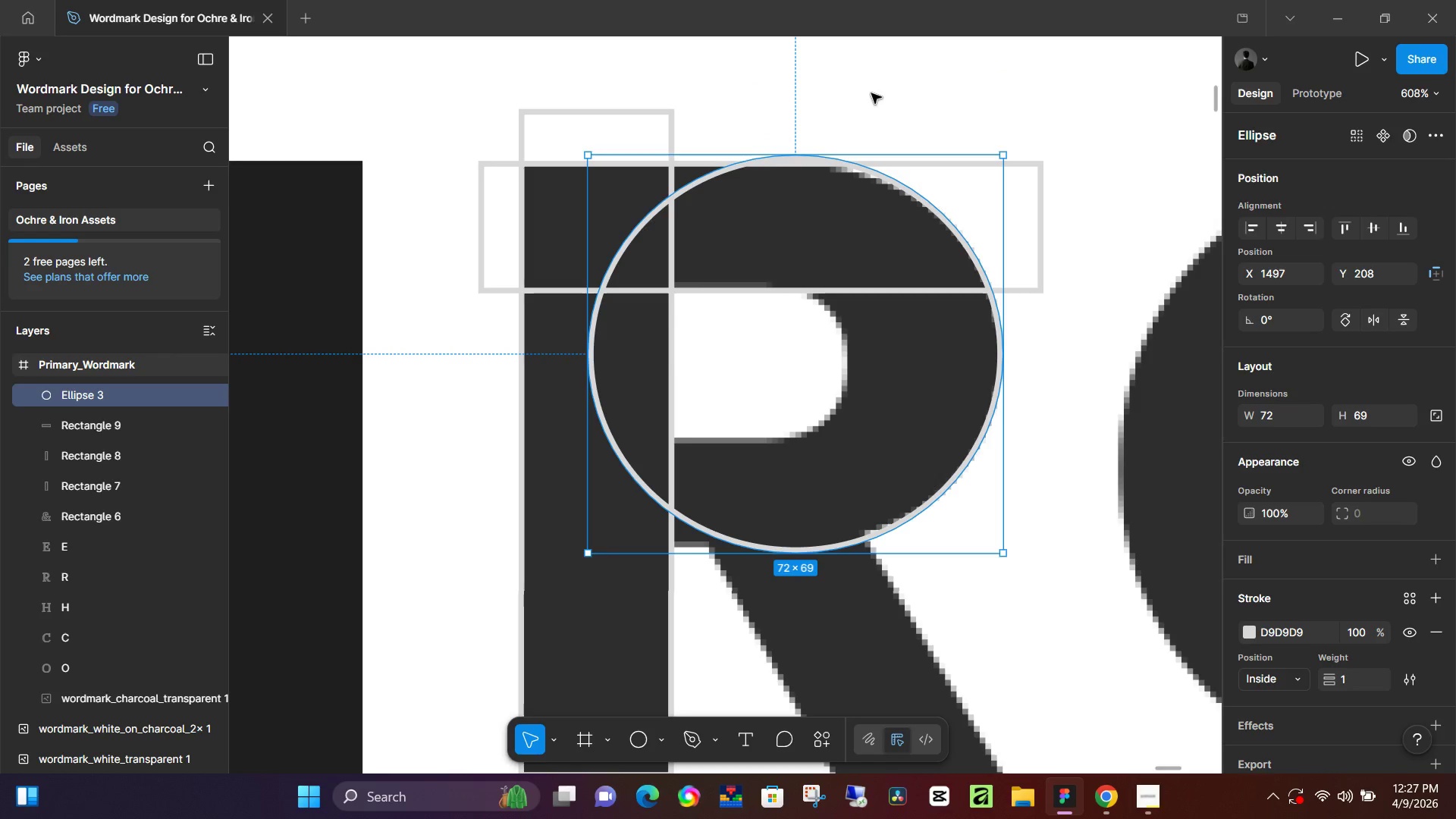 
wait(9.5)
 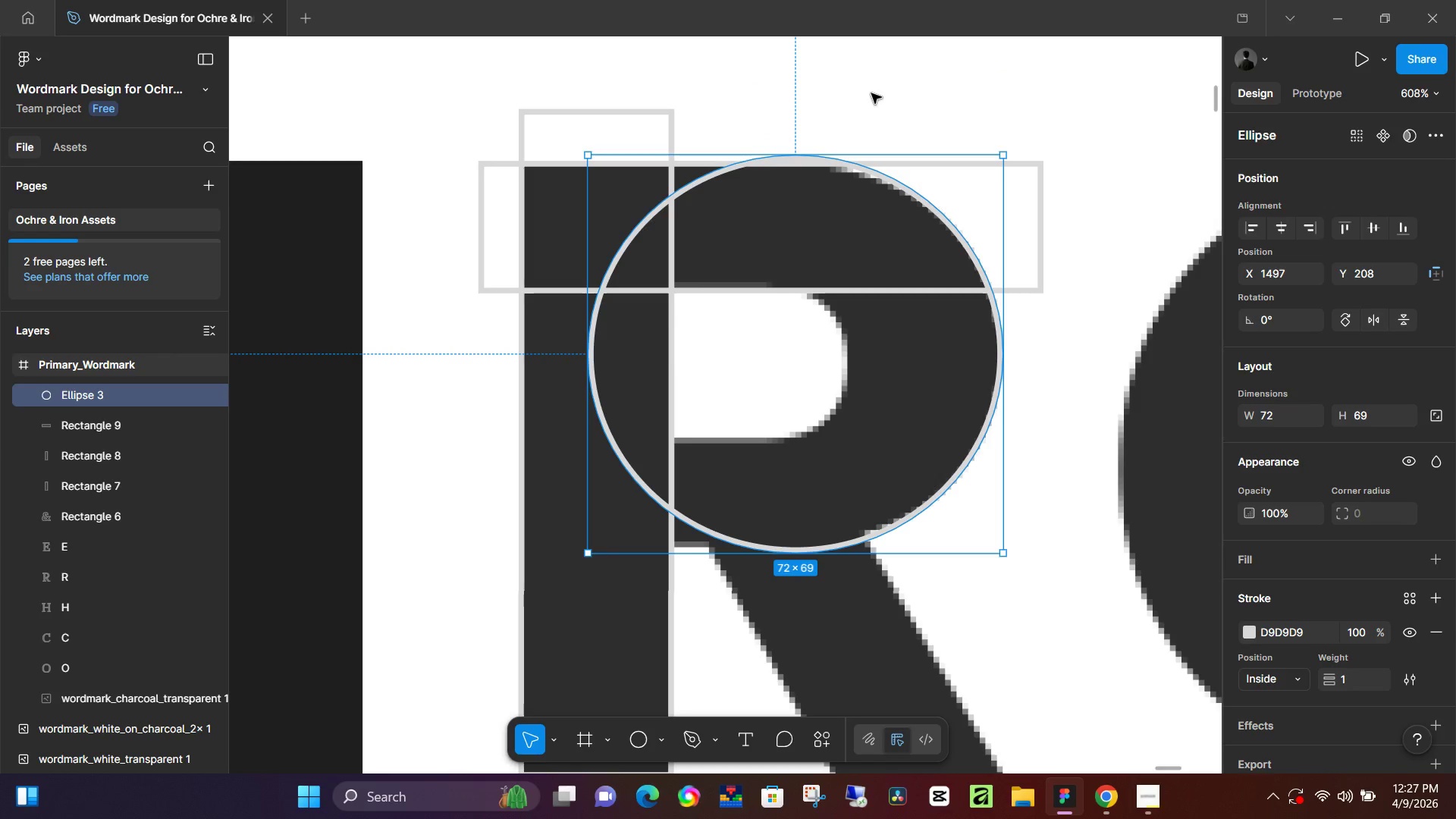 
key(R)
 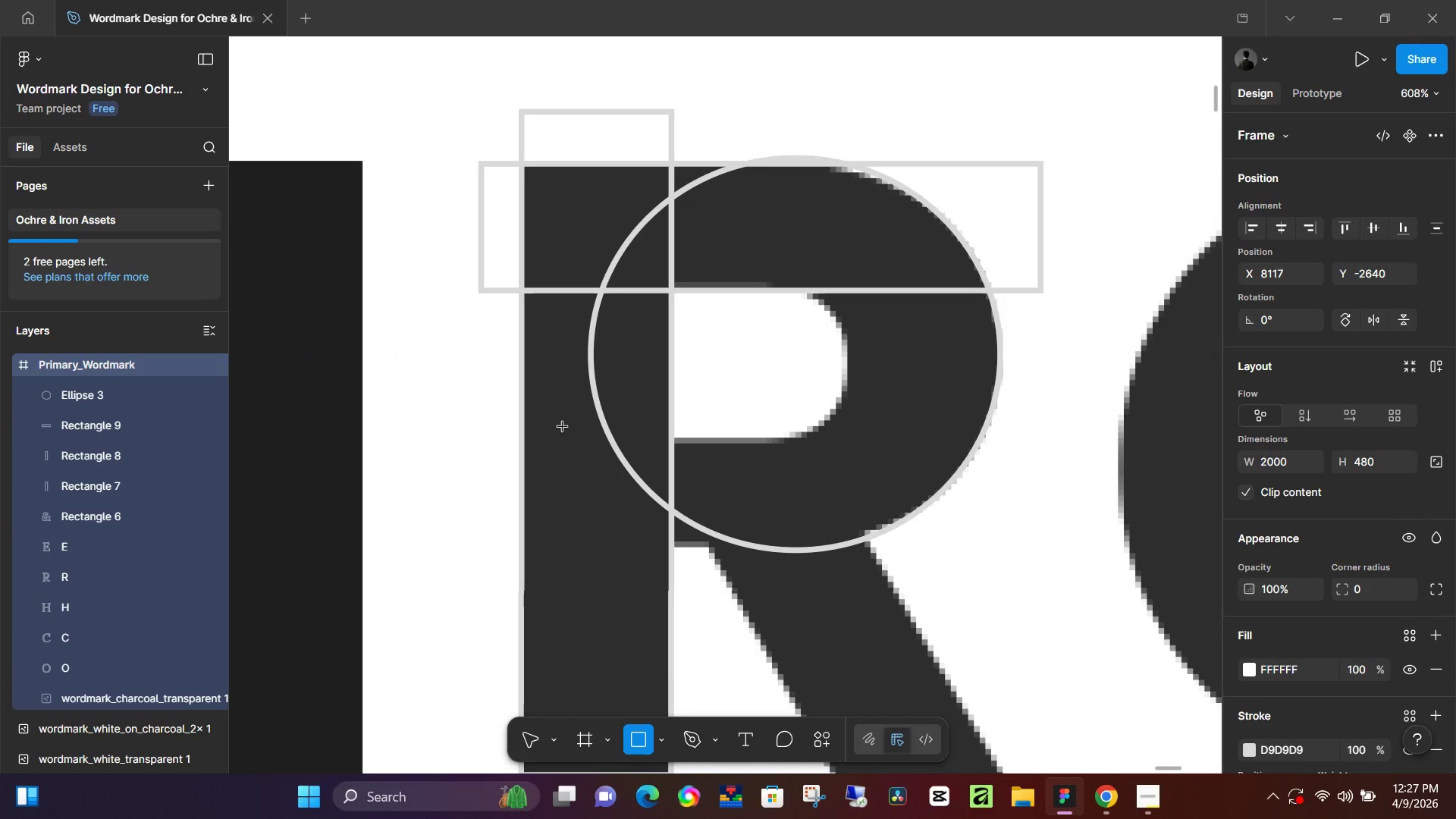 
left_click_drag(start_coordinate=[562, 428], to_coordinate=[970, 547])
 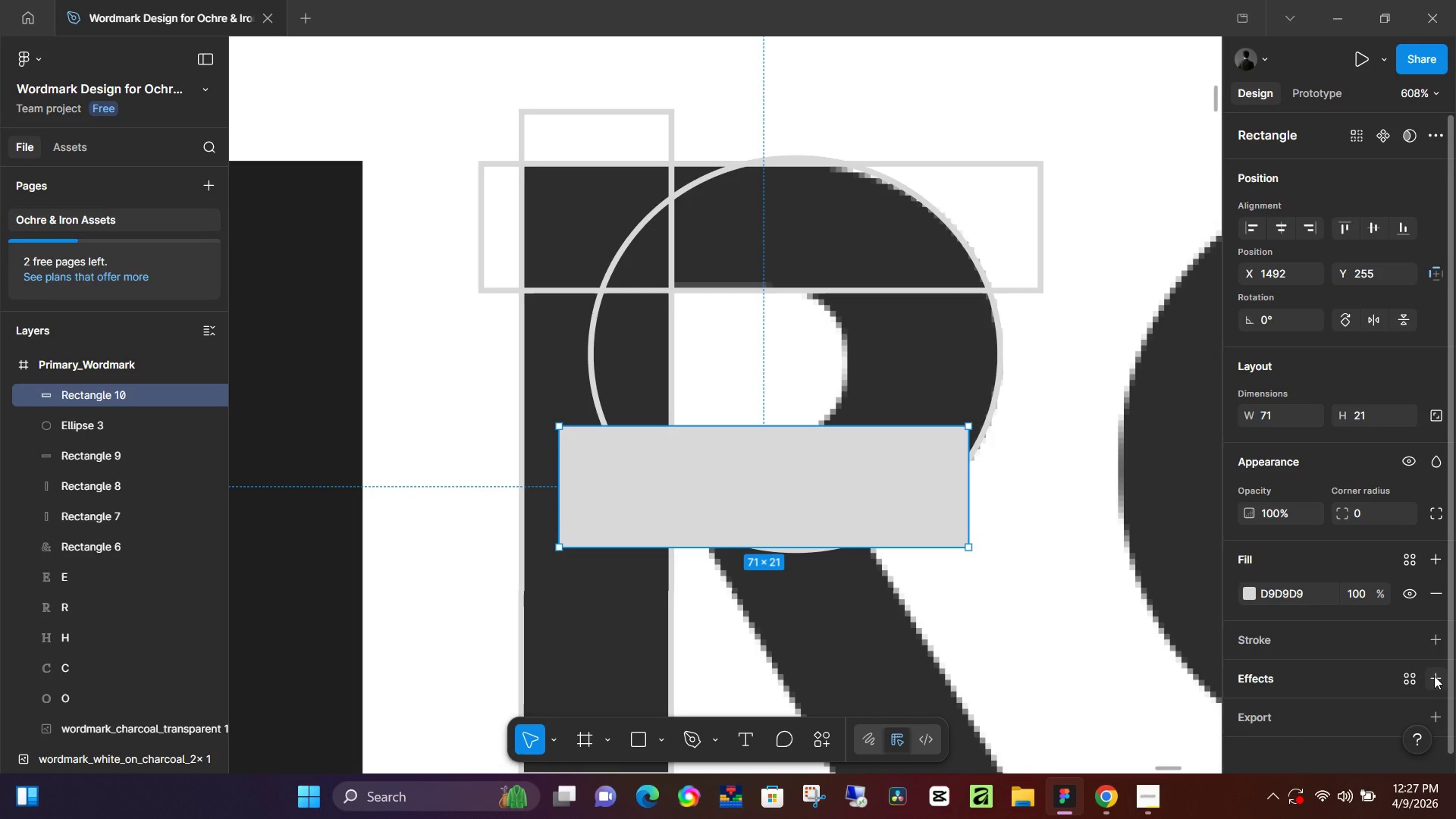 
left_click([1434, 642])
 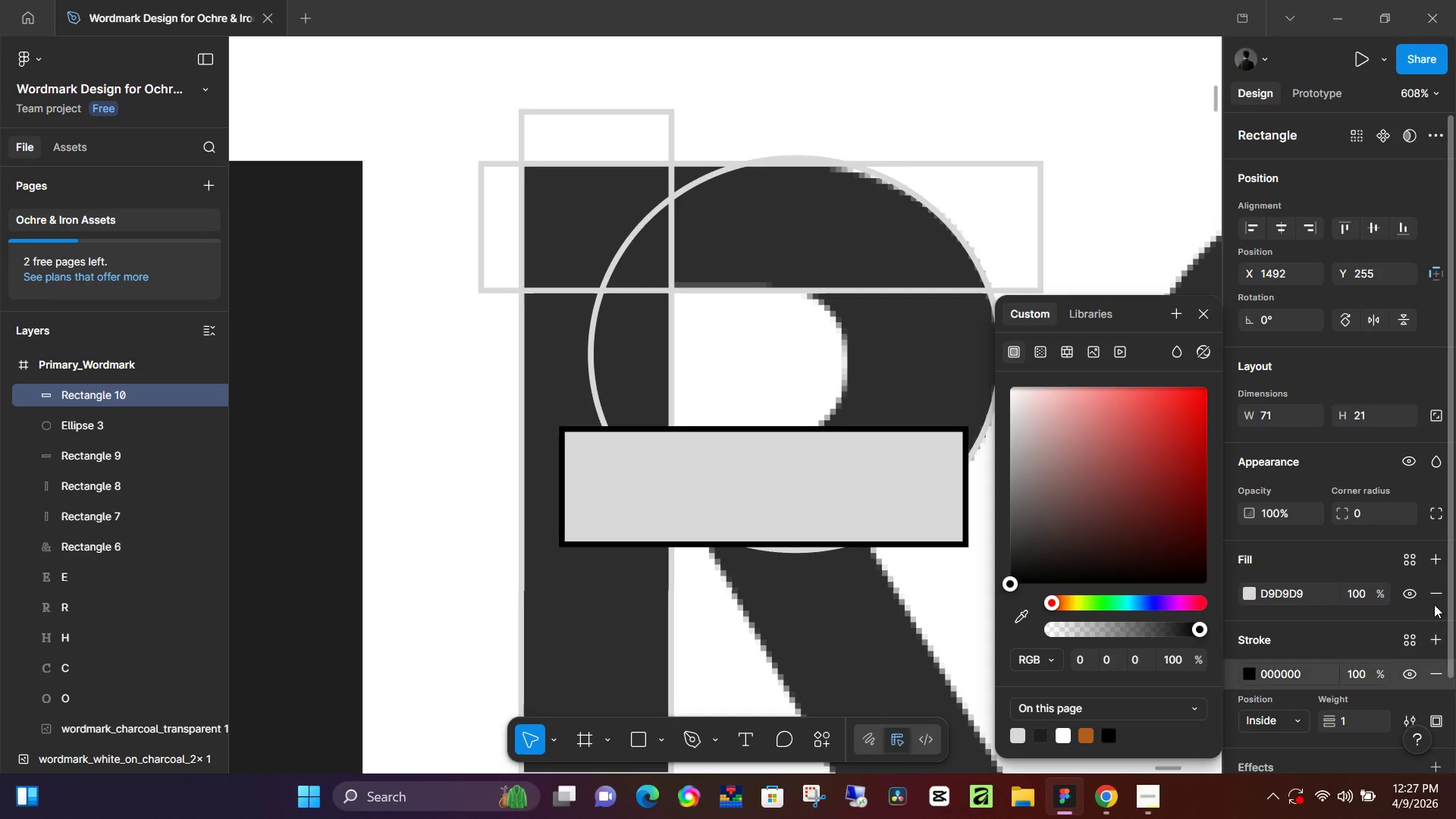 
left_click([1434, 604])
 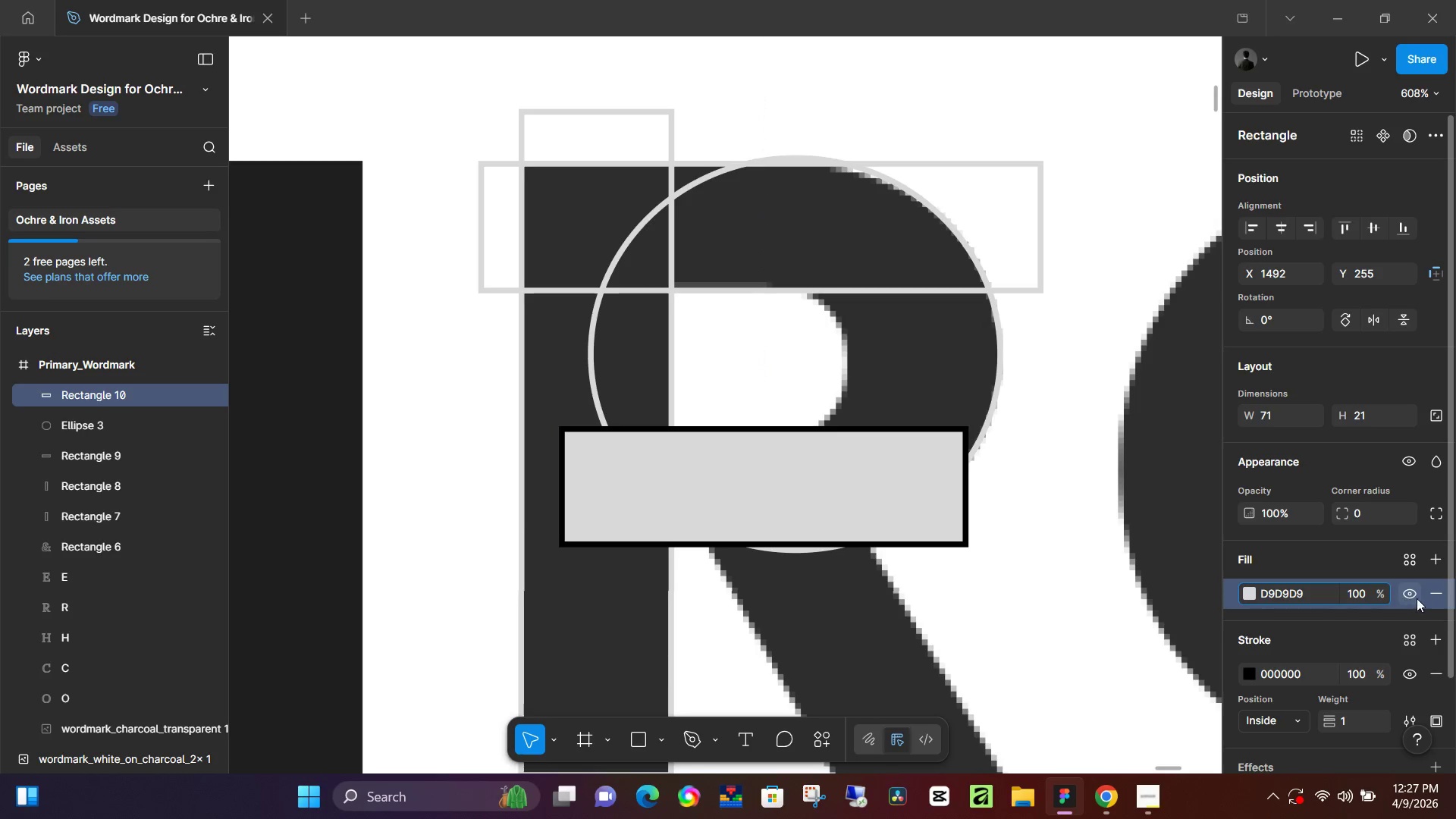 
left_click([1434, 585])
 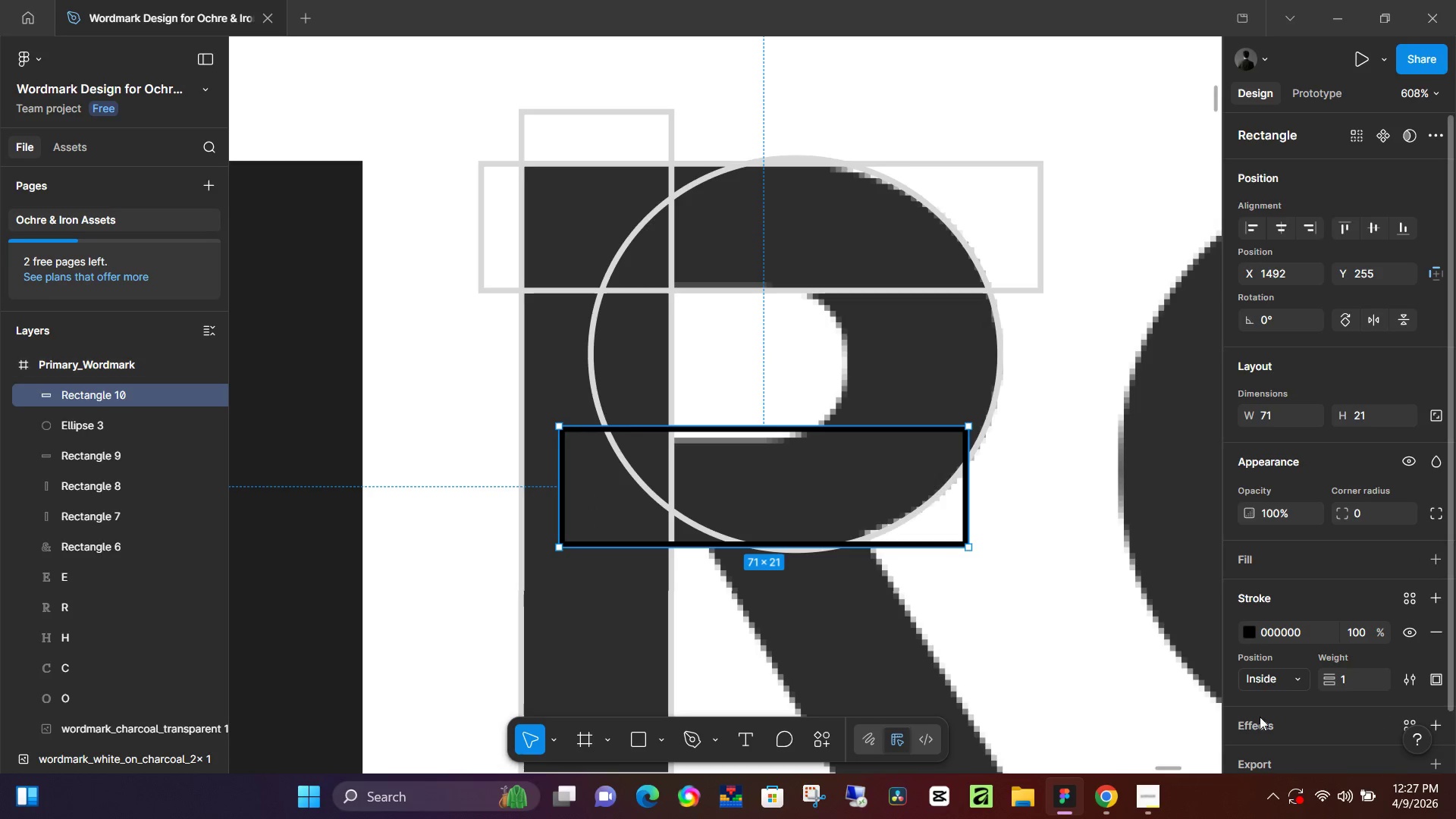 
left_click([1250, 639])
 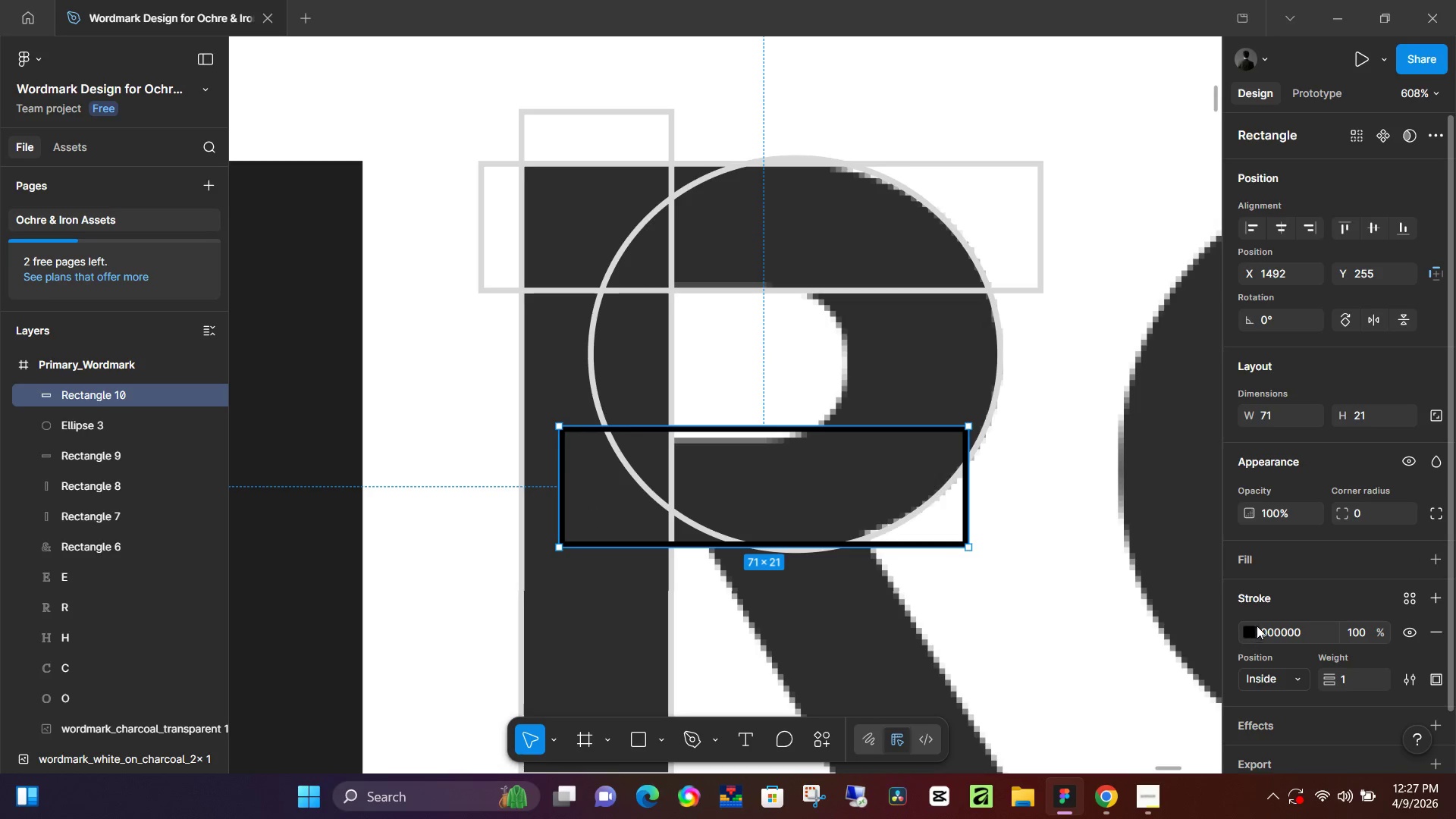 
left_click([1250, 632])
 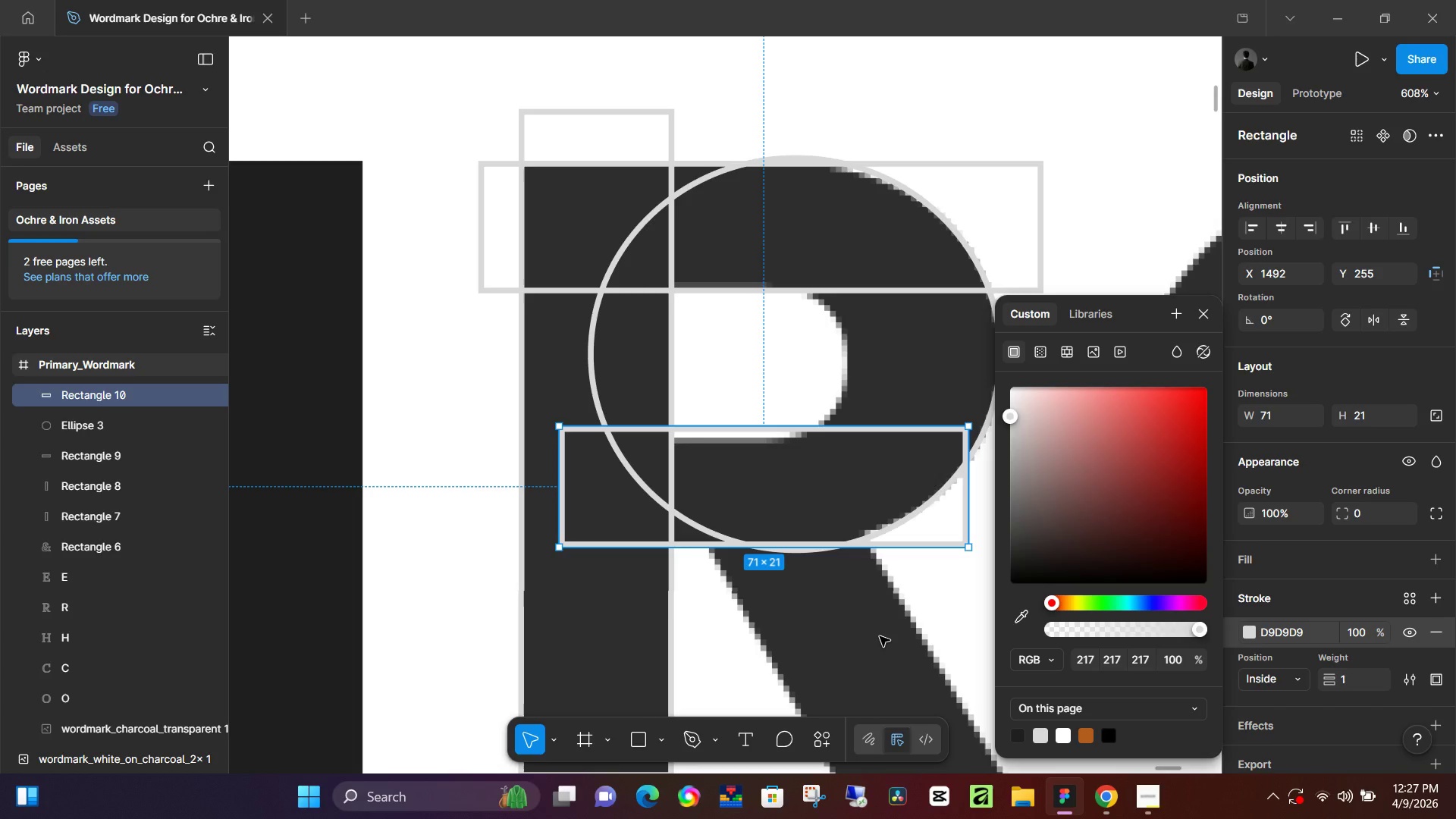 
wait(19.56)
 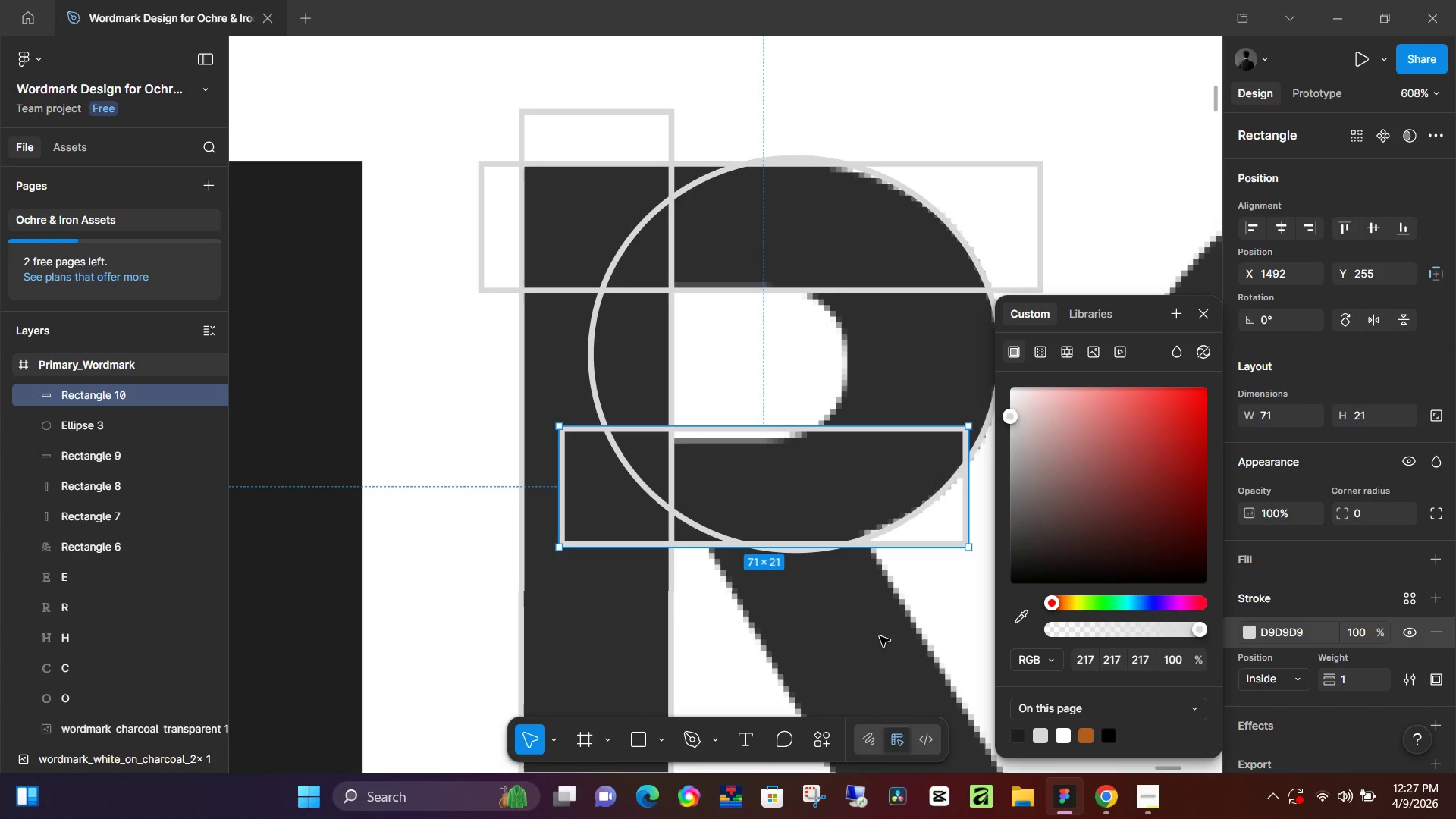 
left_click_drag(start_coordinate=[843, 428], to_coordinate=[849, 437])
 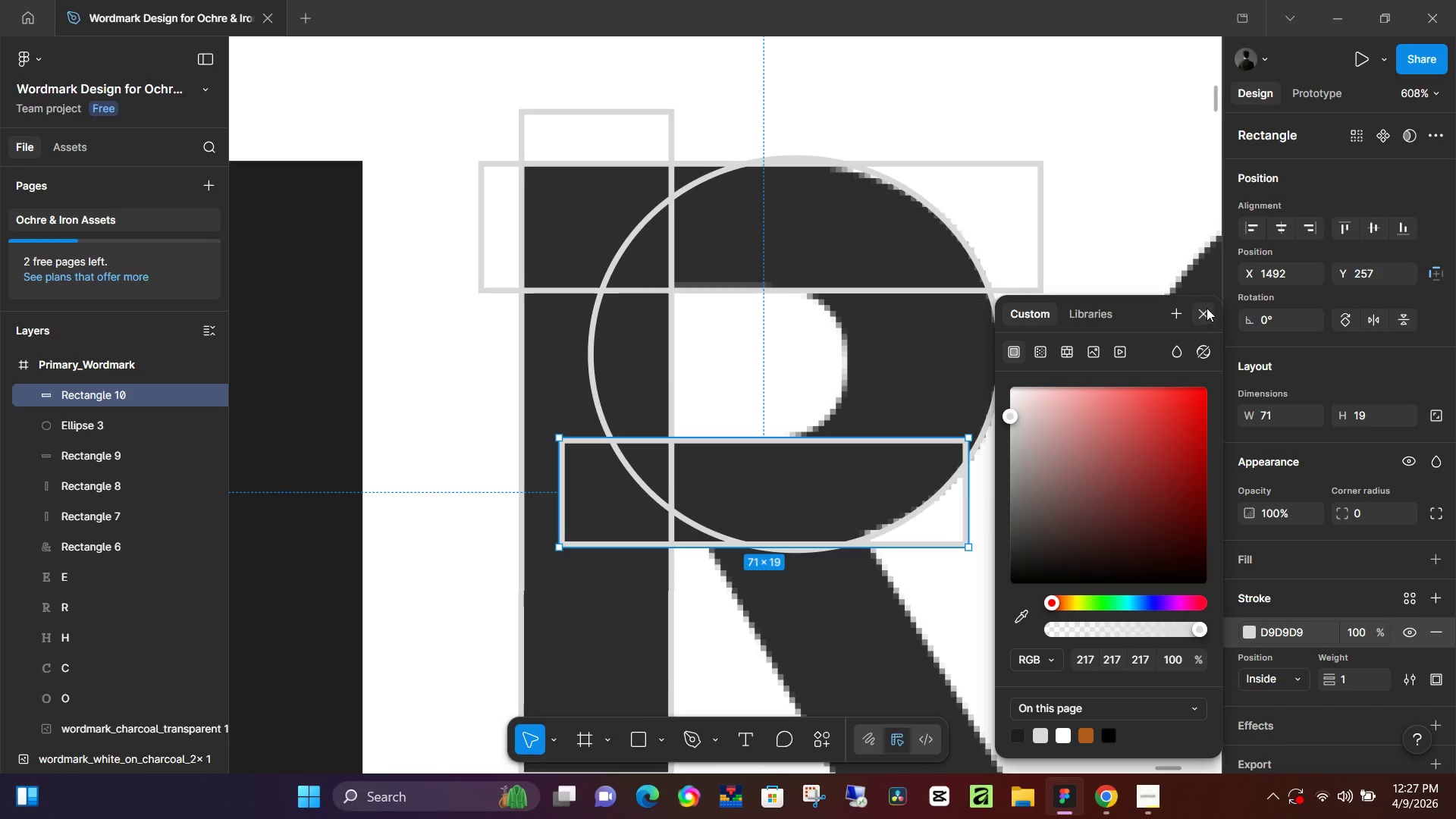 
left_click([1206, 308])
 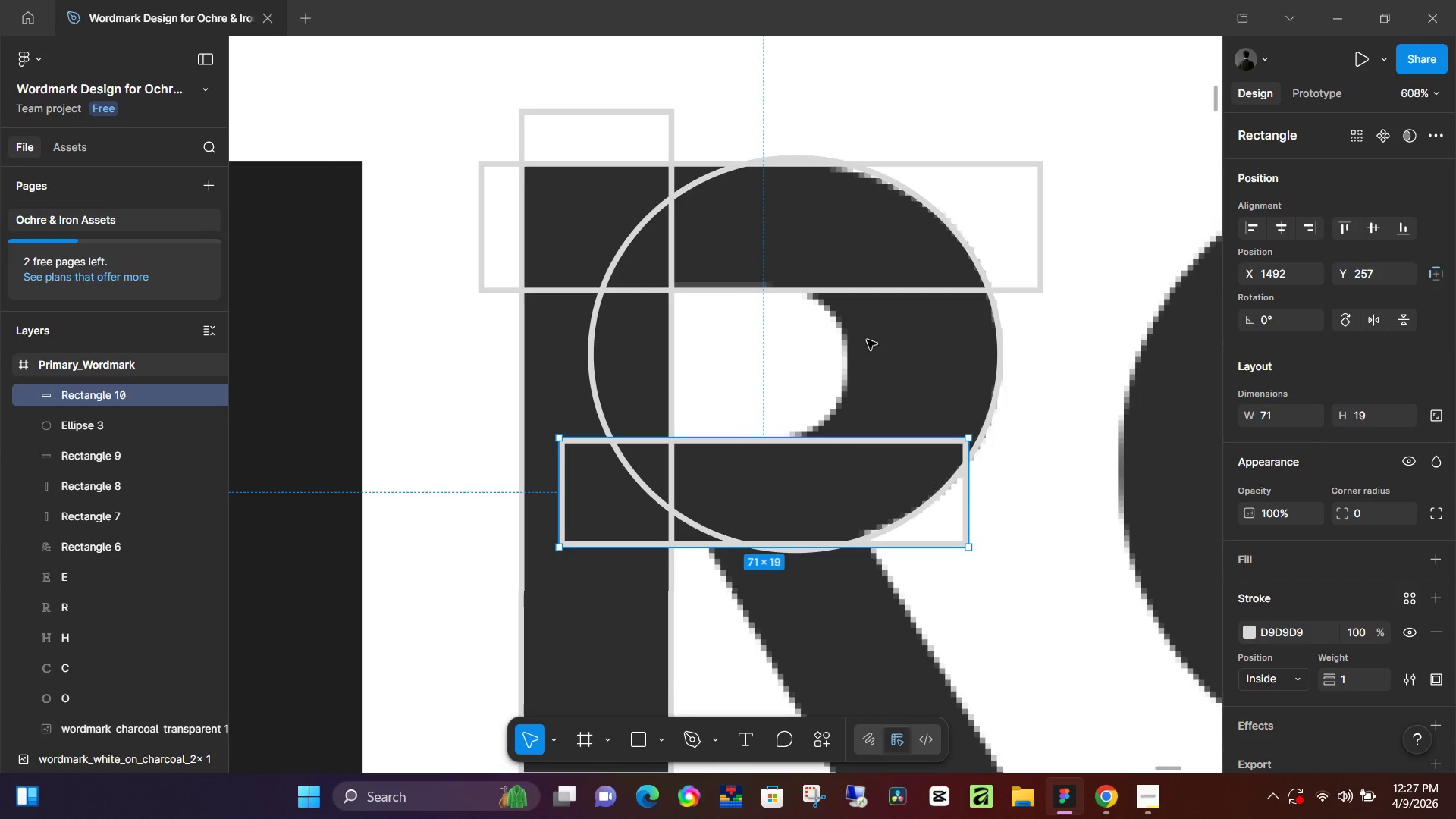 
key(O)
 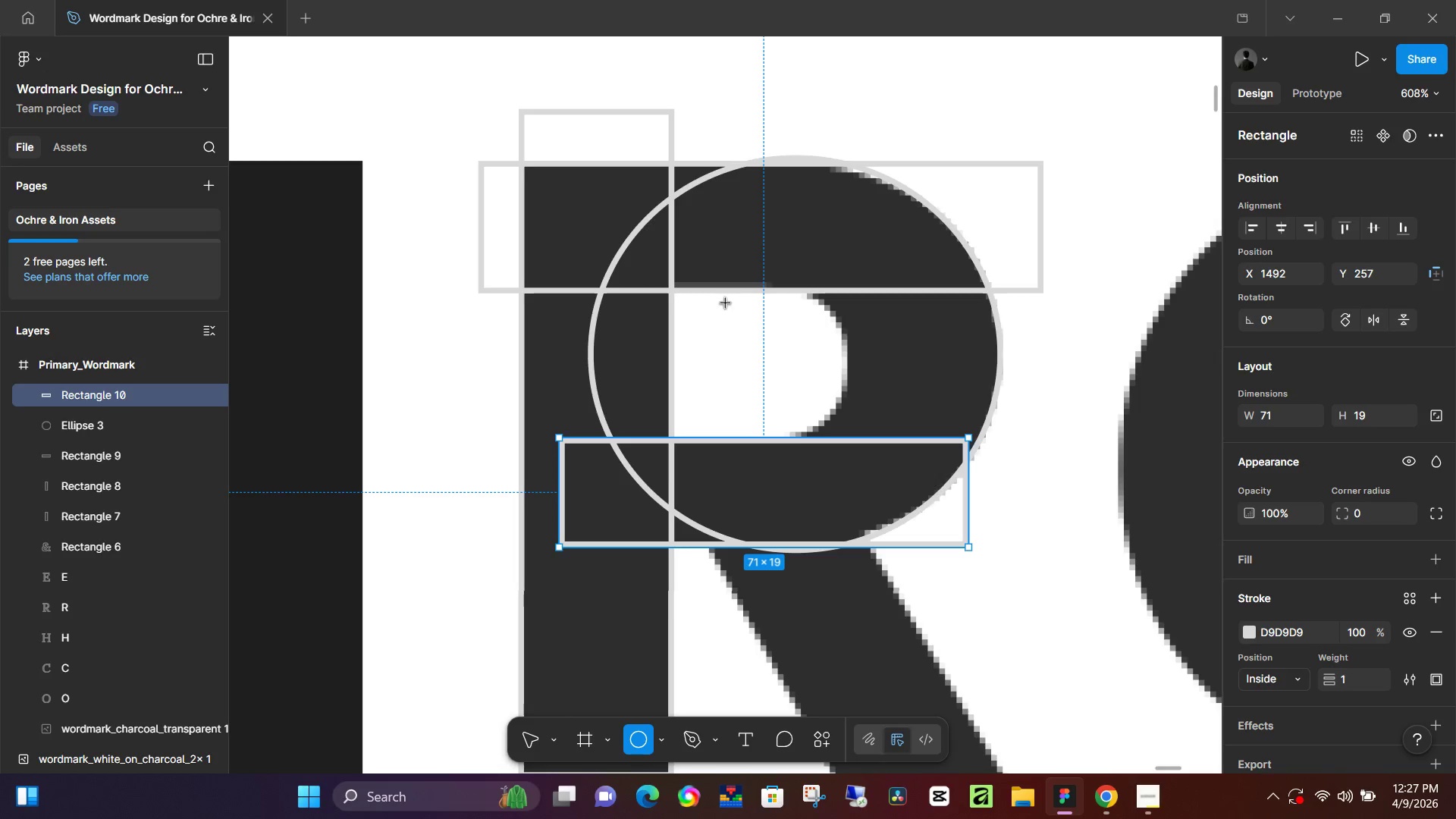 
left_click_drag(start_coordinate=[726, 303], to_coordinate=[861, 425])
 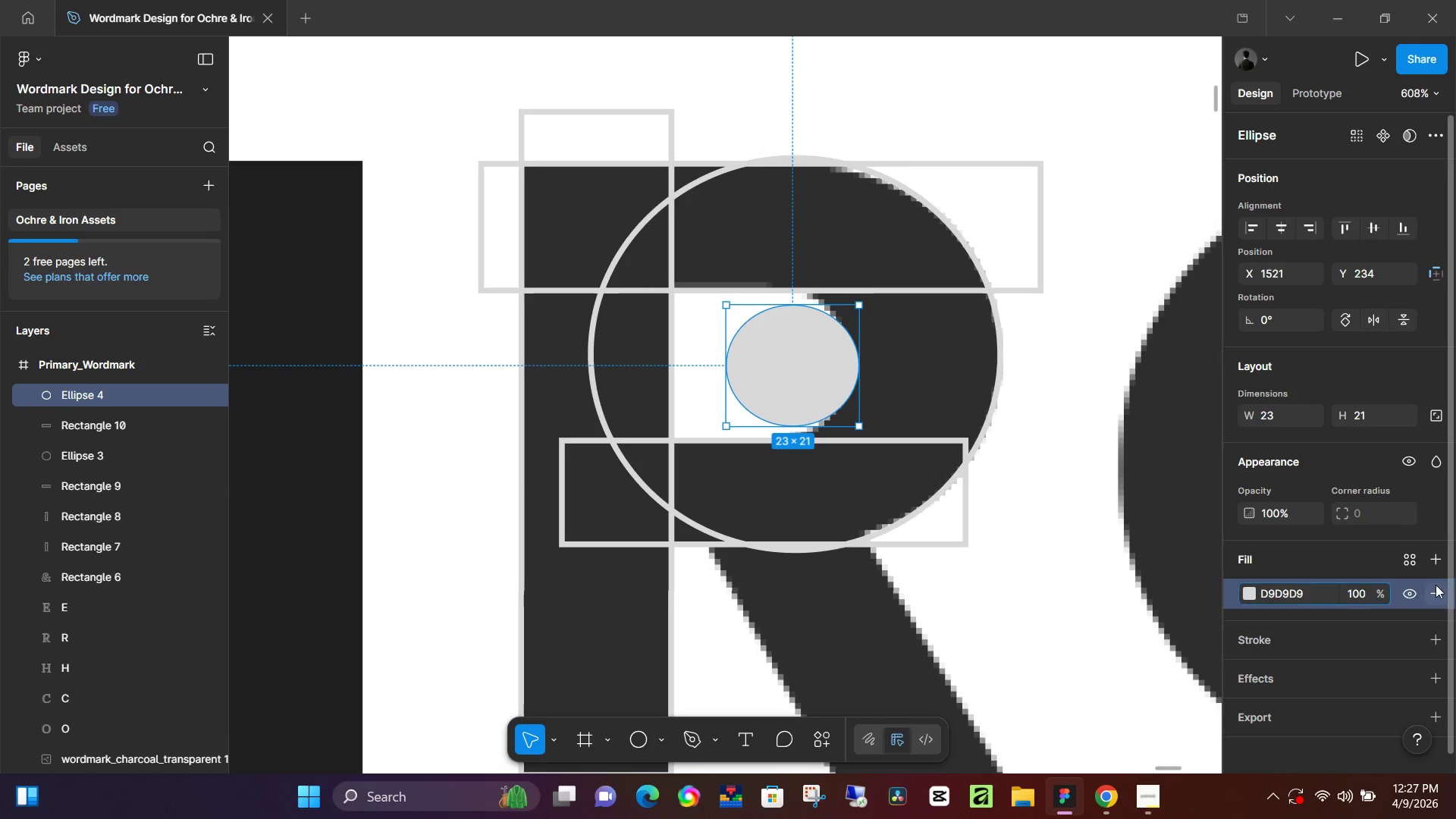 
double_click([1436, 587])
 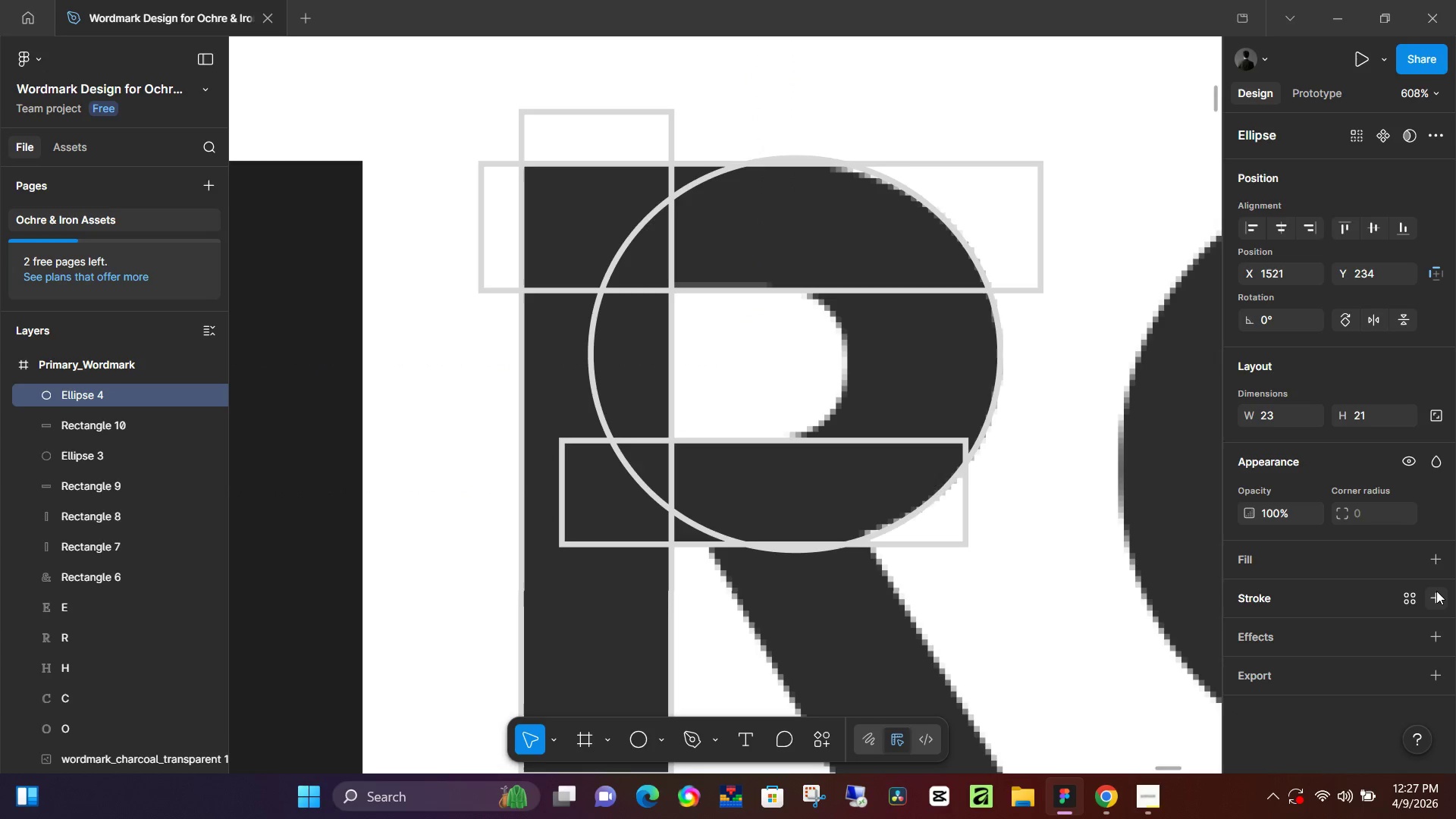 
triple_click([1436, 591])
 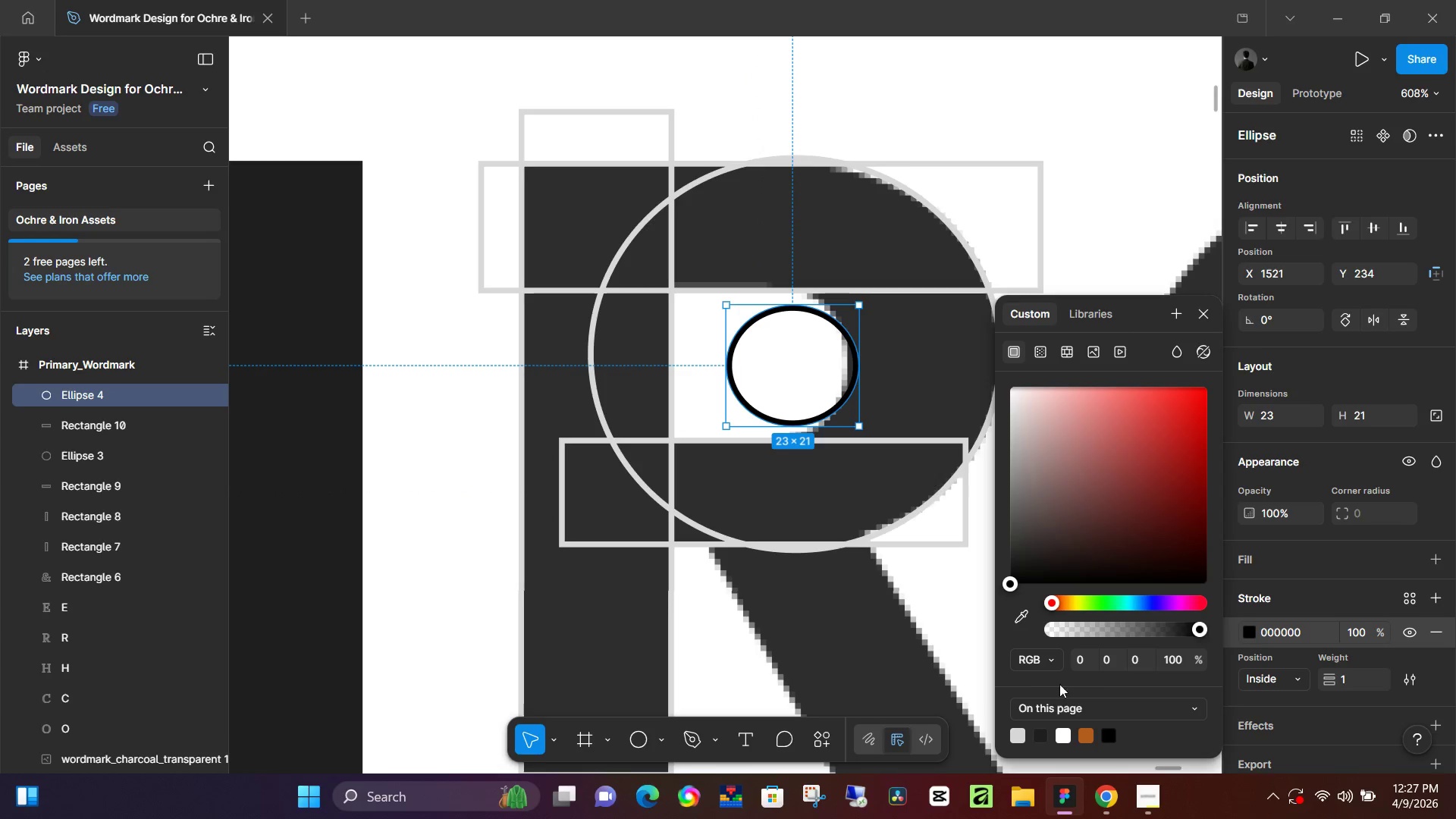 
left_click([1018, 732])
 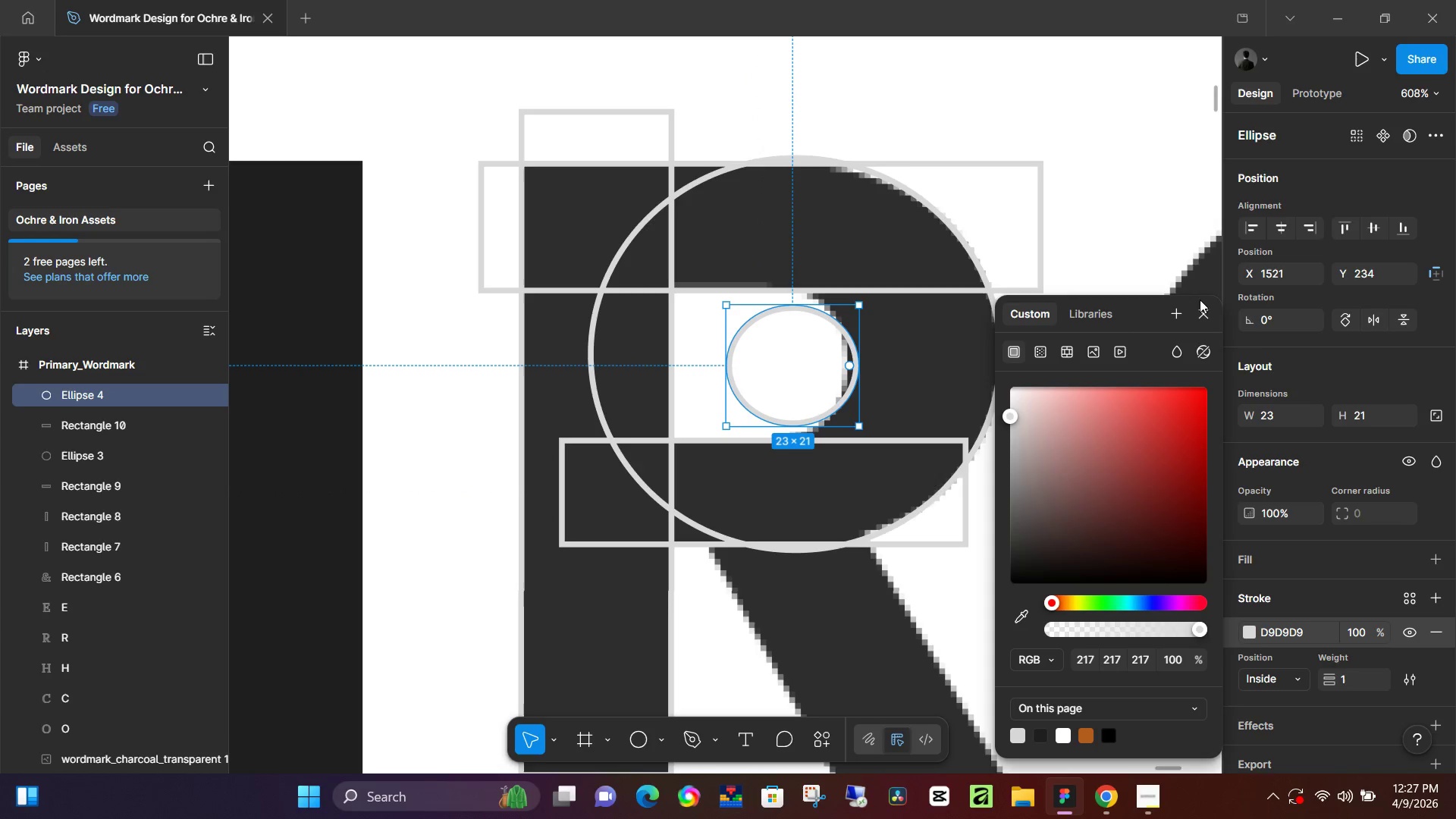 
left_click([1205, 309])
 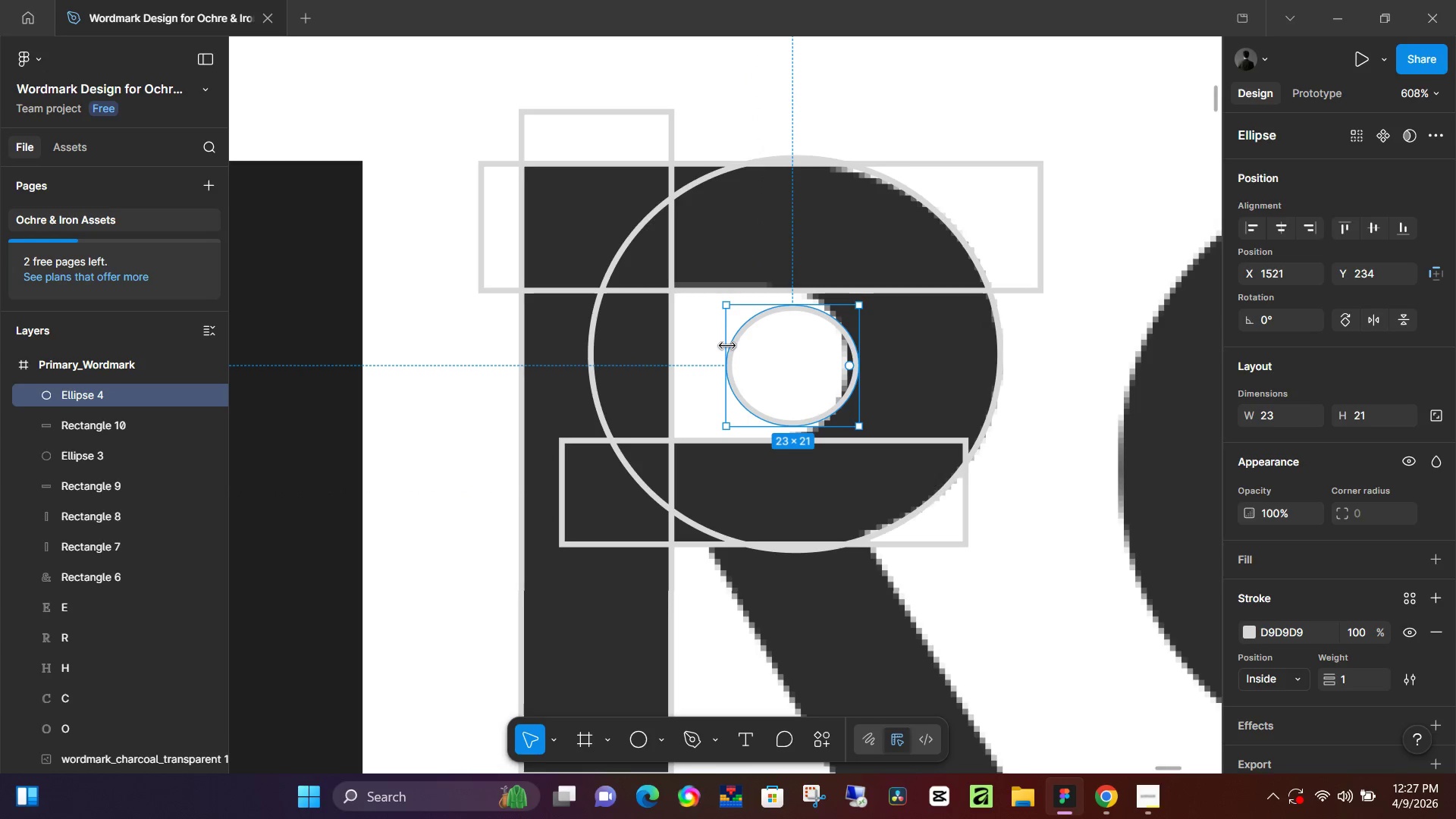 
left_click_drag(start_coordinate=[727, 345], to_coordinate=[629, 357])
 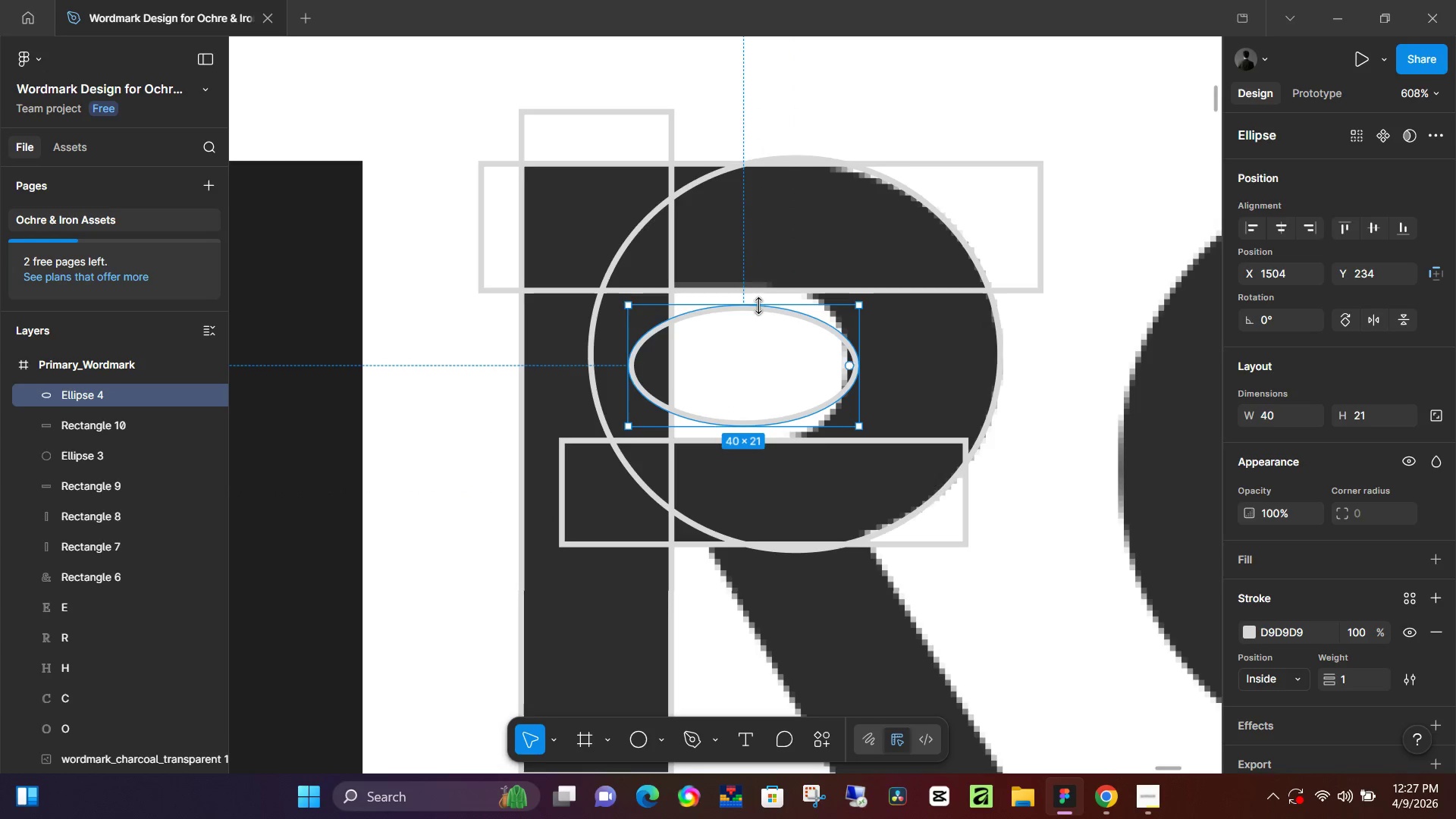 
left_click_drag(start_coordinate=[759, 306], to_coordinate=[764, 284])
 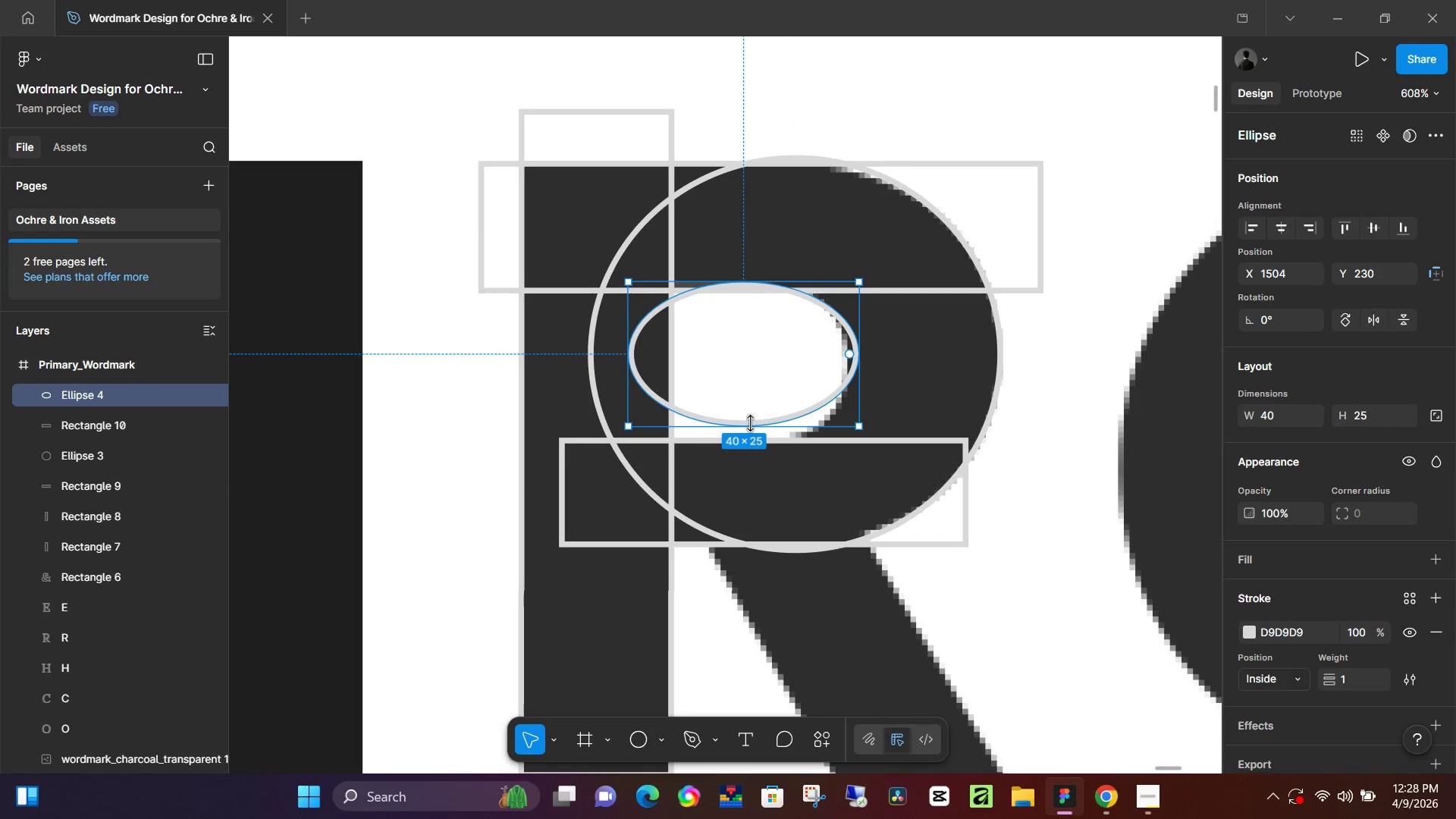 
left_click_drag(start_coordinate=[750, 423], to_coordinate=[742, 472])
 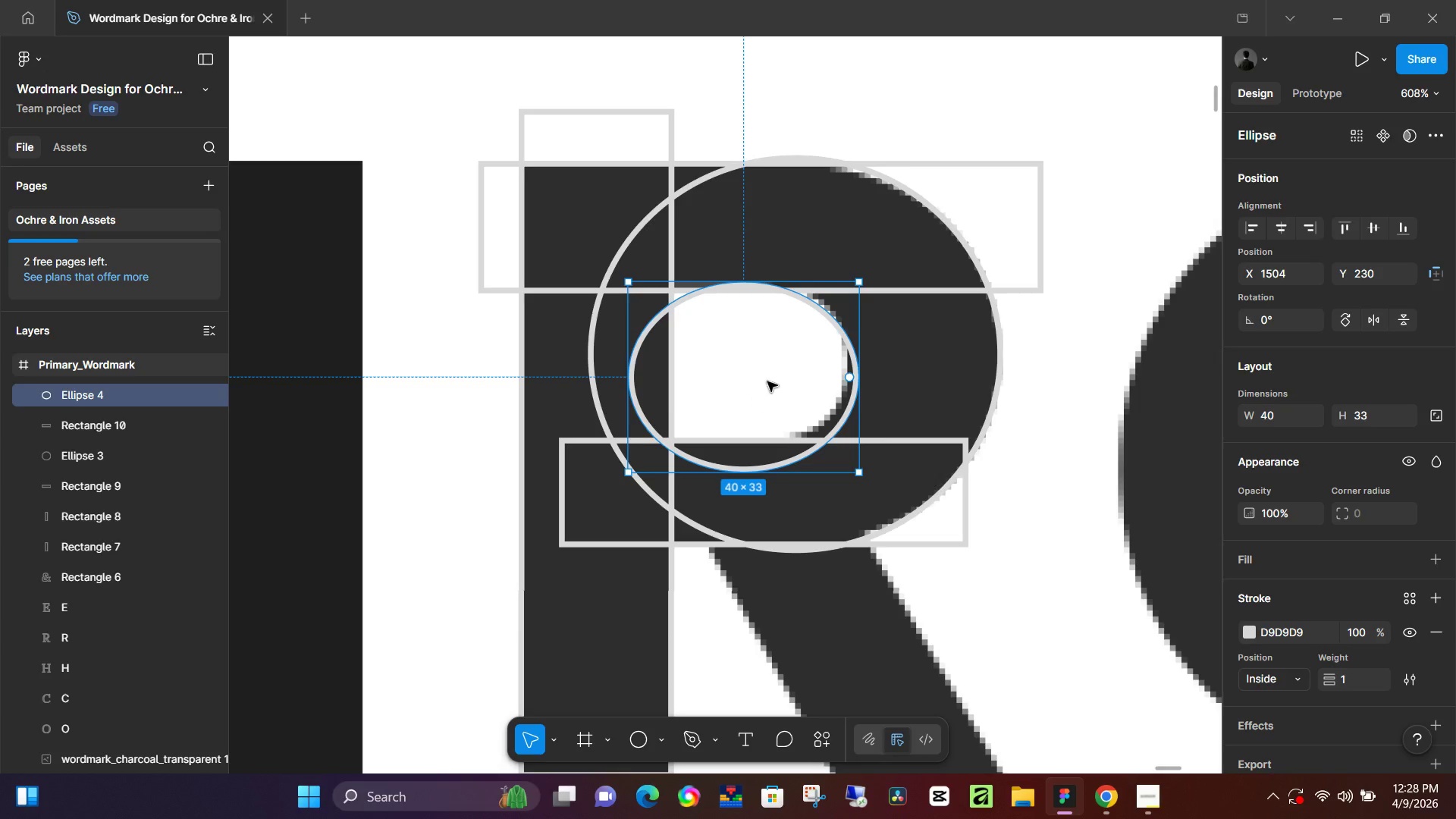 
left_click_drag(start_coordinate=[767, 381], to_coordinate=[763, 369])
 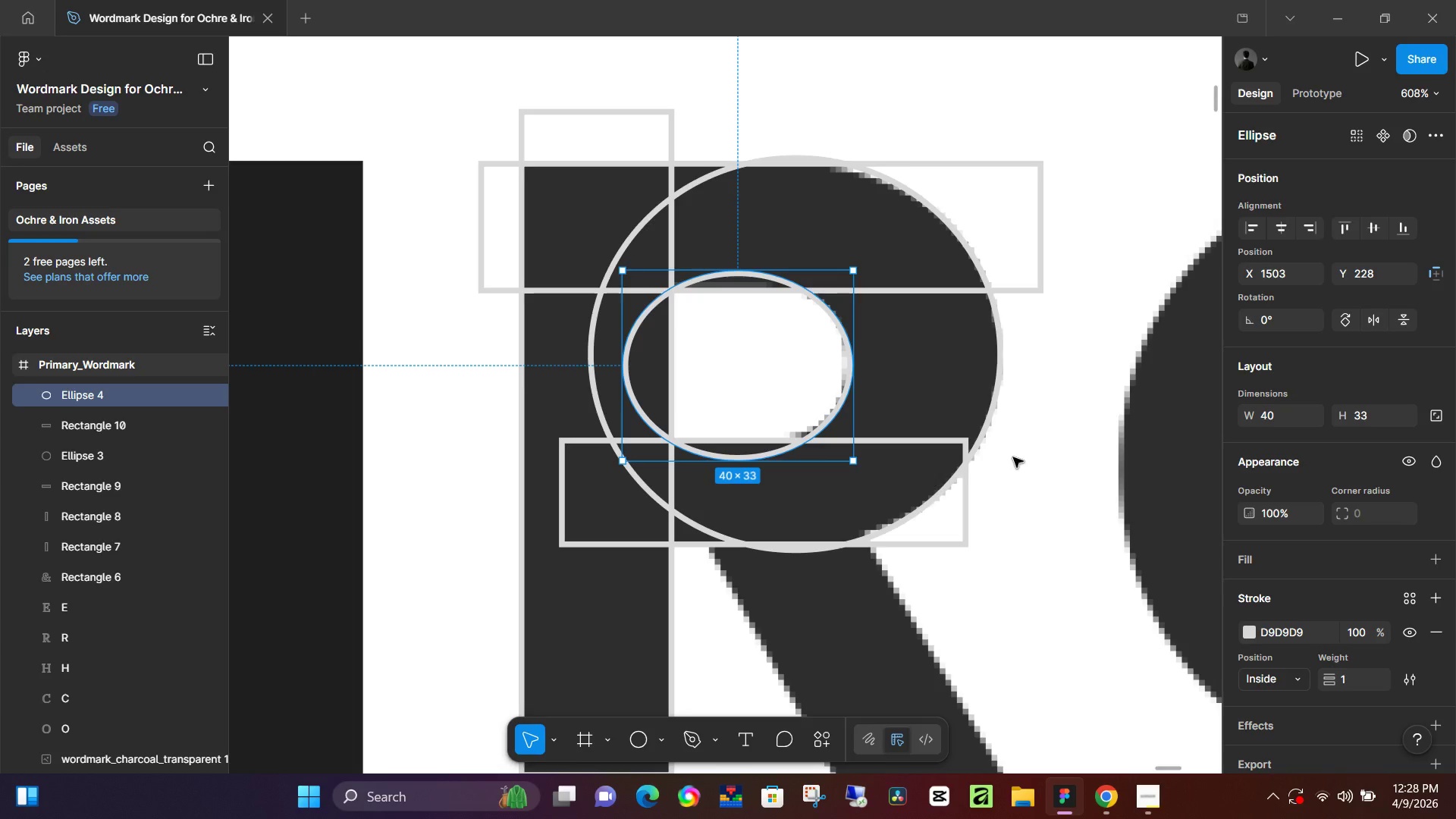 
wait(31.11)
 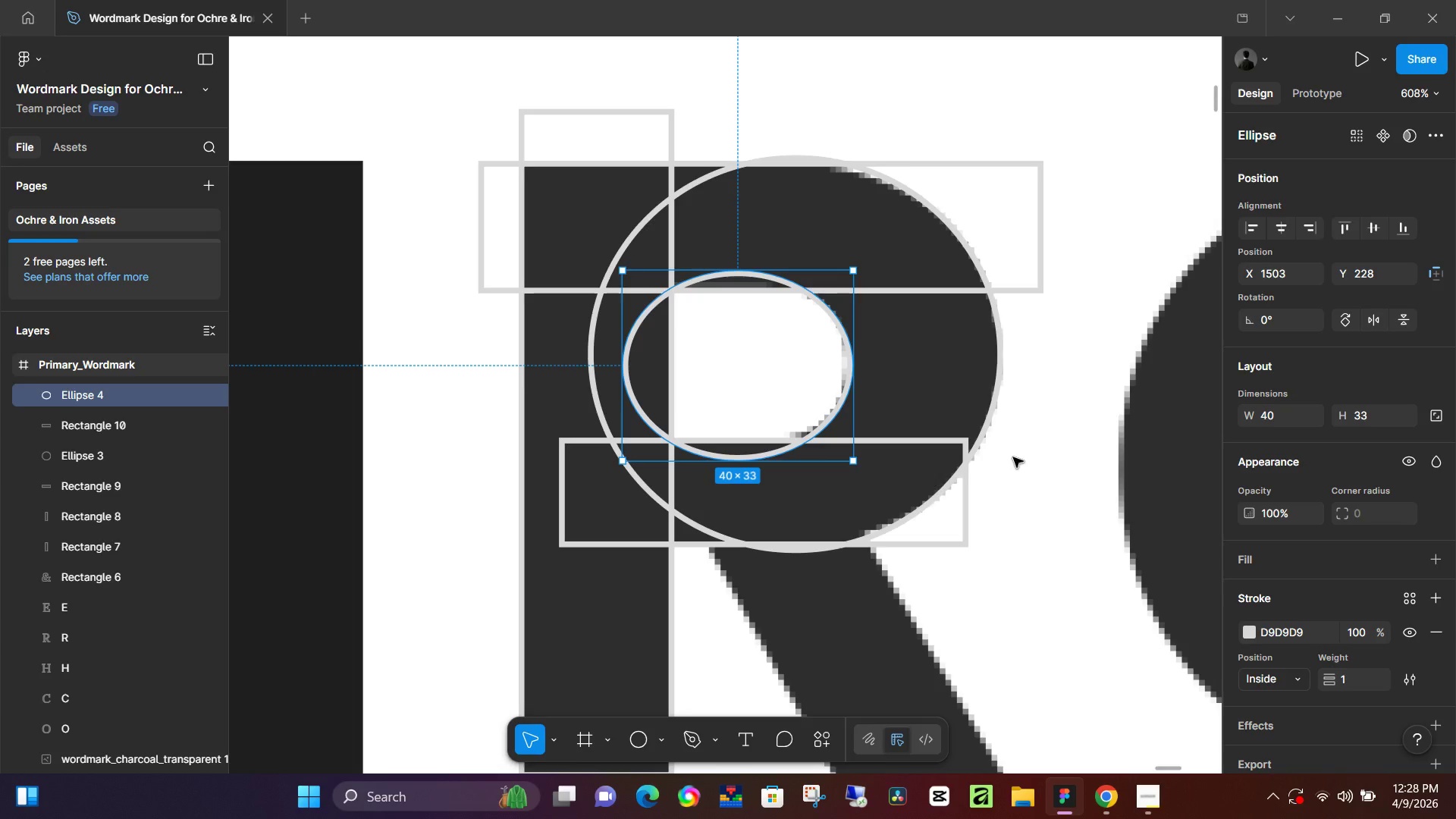 
scroll: coordinate [974, 444], scroll_direction: down, amount: 5.0
 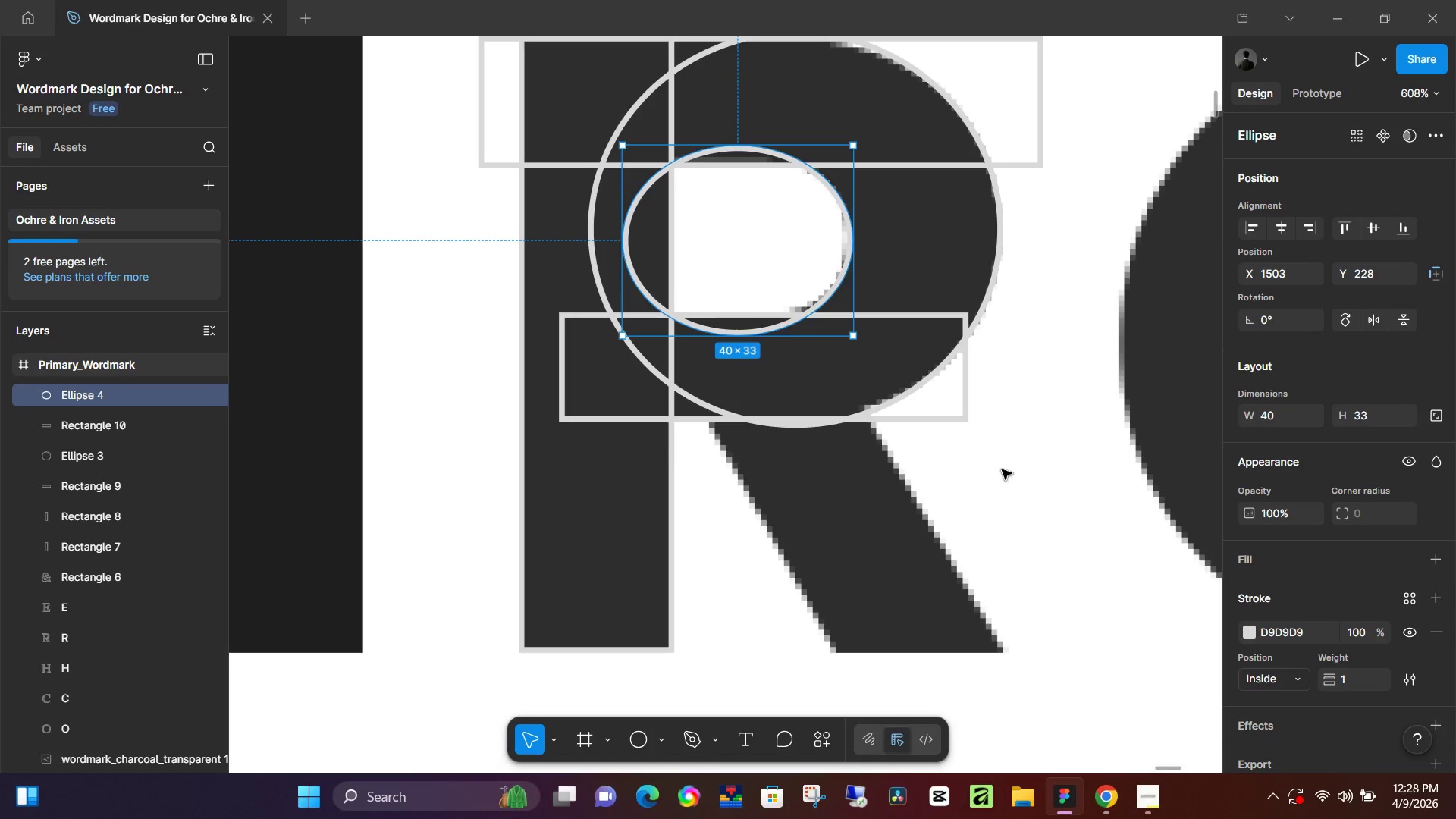 
left_click([1002, 469])
 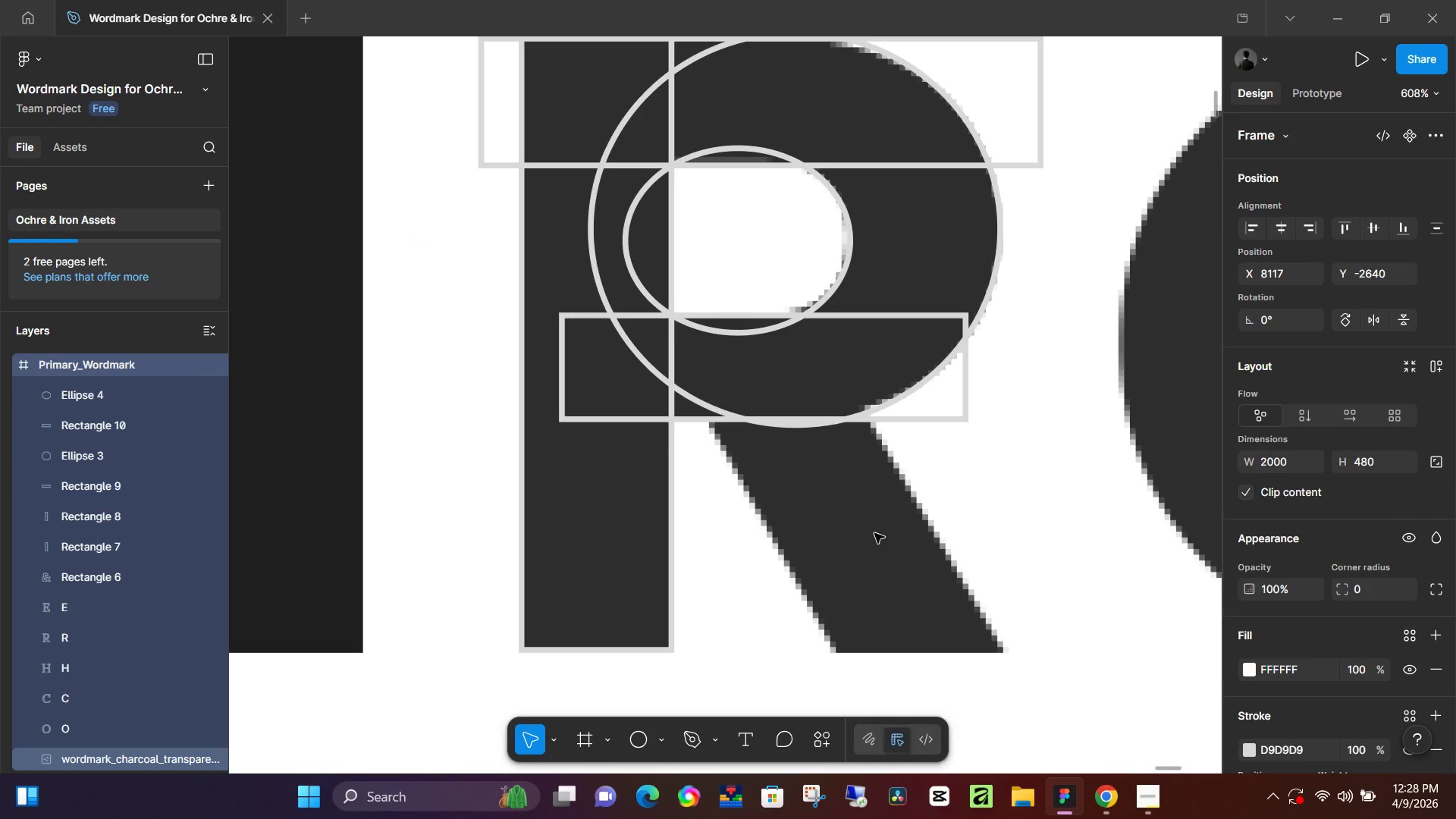 
type(tr)
 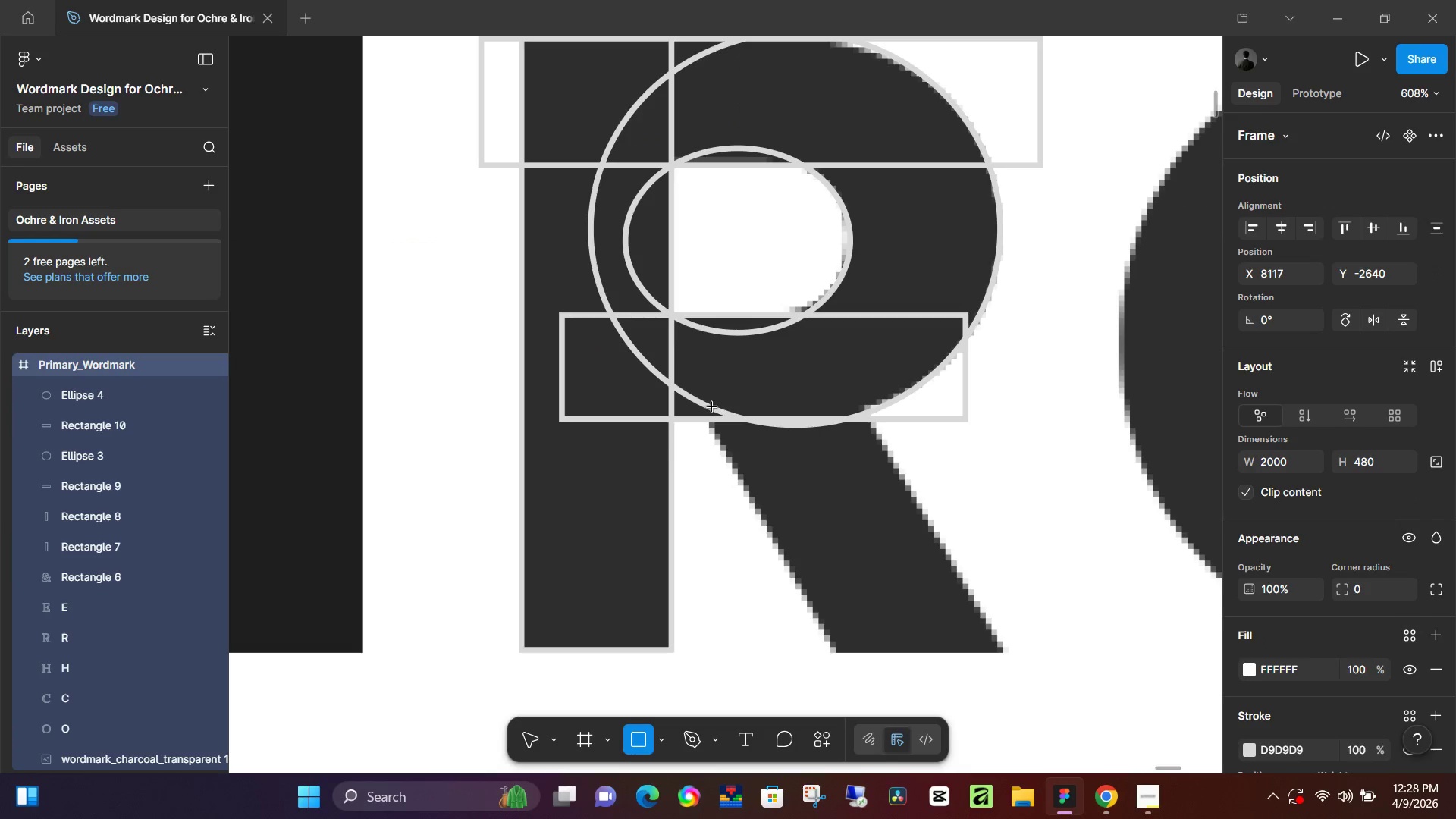 
left_click_drag(start_coordinate=[711, 403], to_coordinate=[1012, 696])
 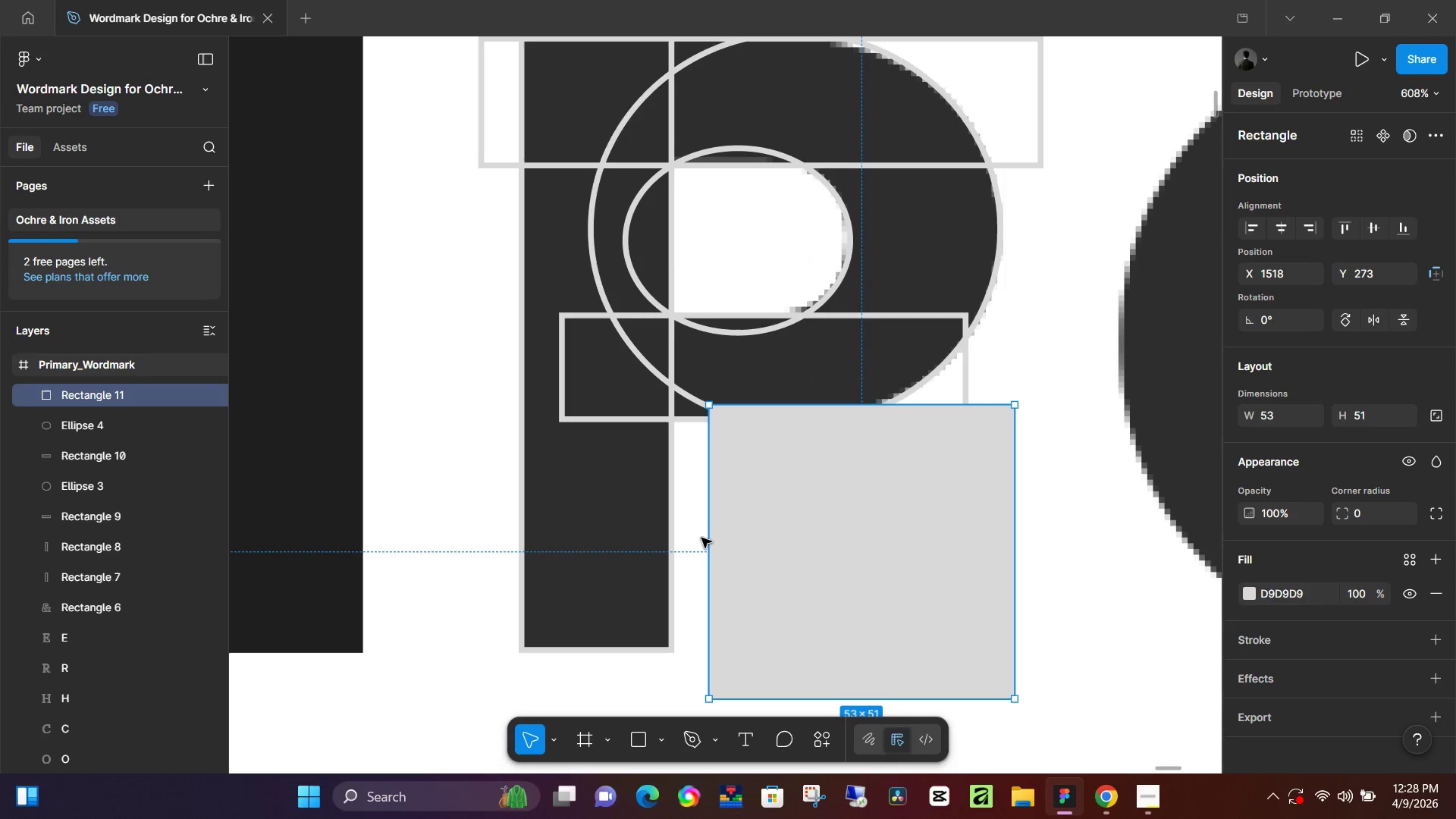 
left_click_drag(start_coordinate=[707, 536], to_coordinate=[833, 553])
 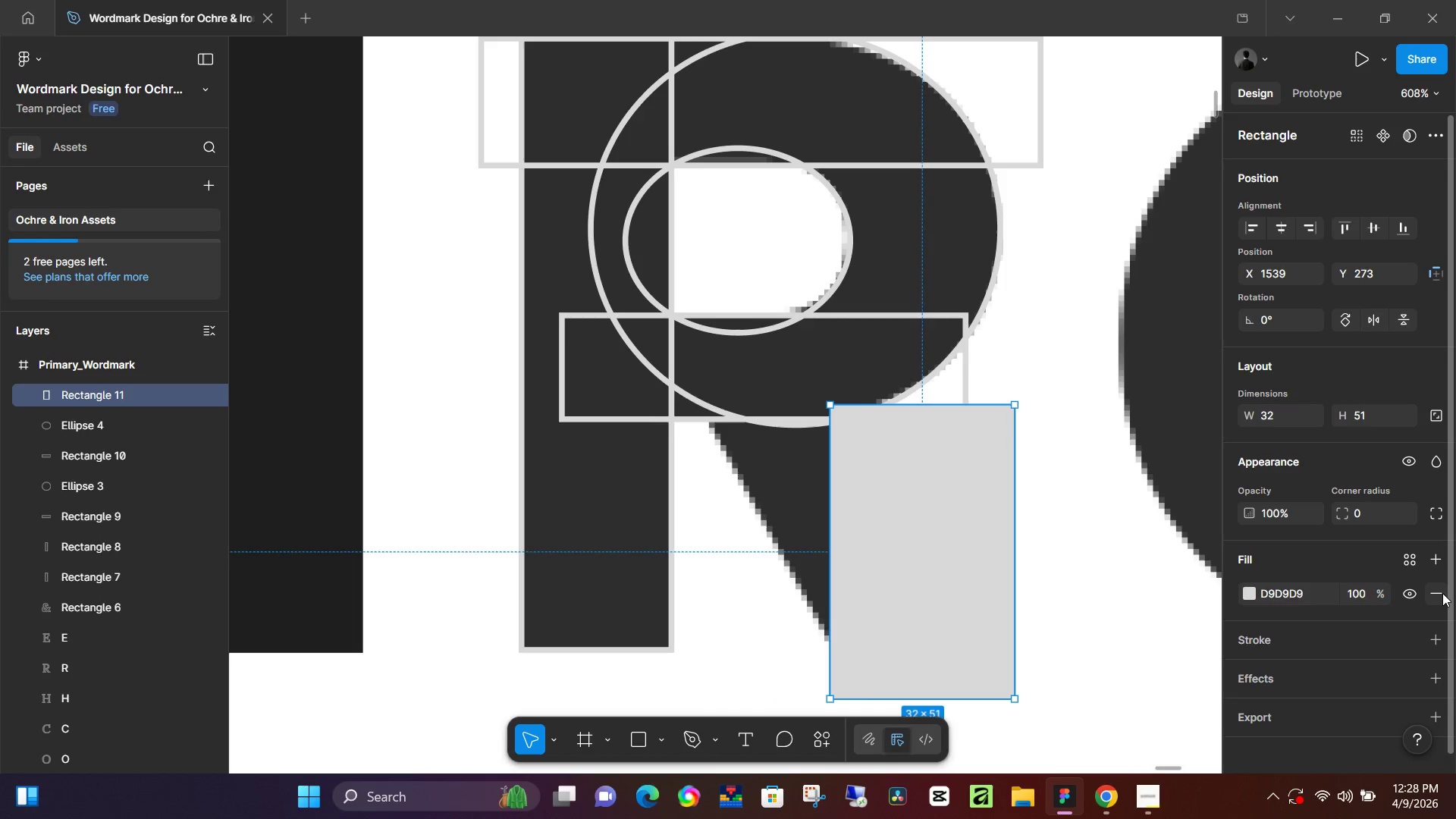 
double_click([1441, 596])
 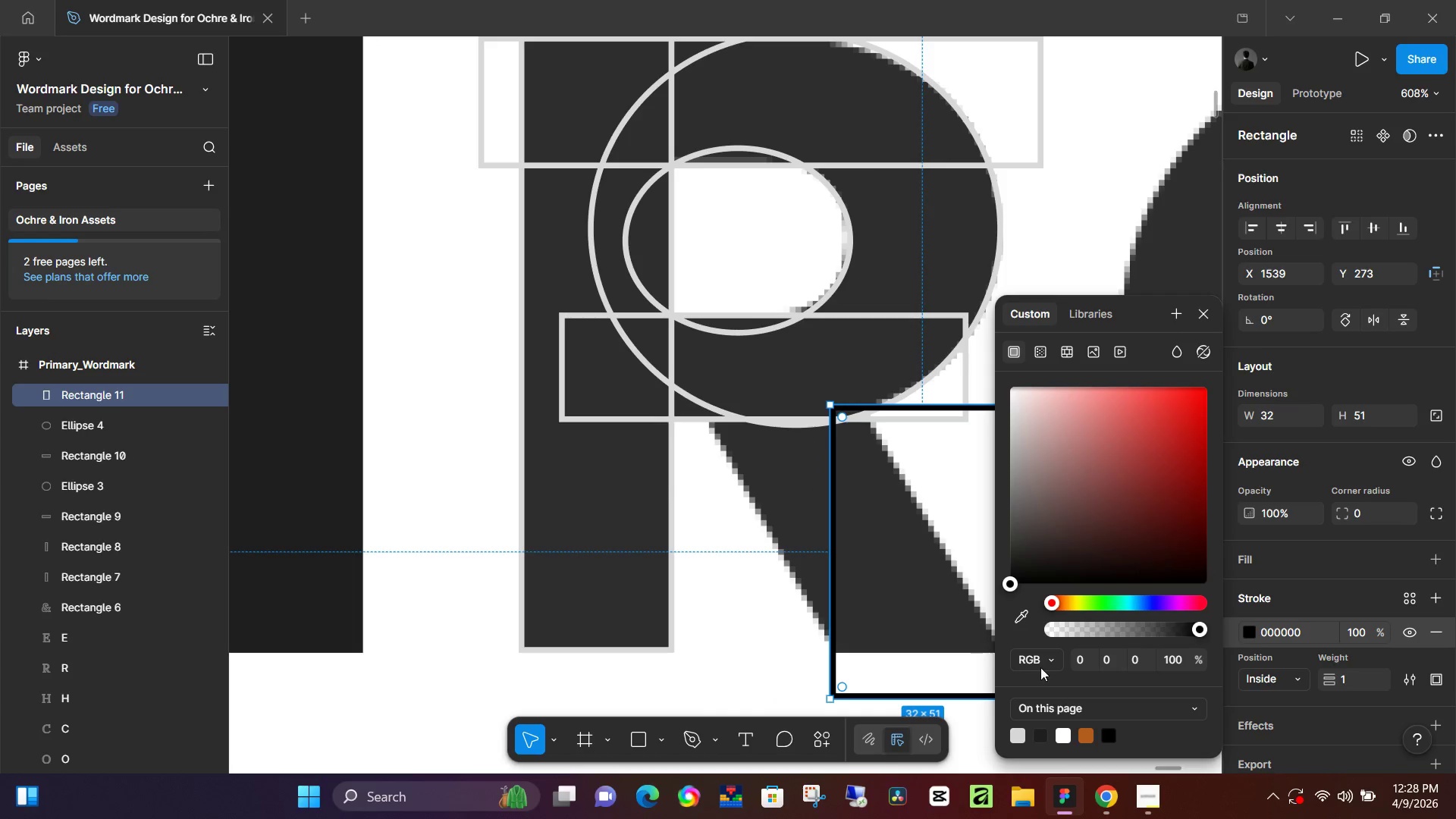 
left_click([1014, 734])
 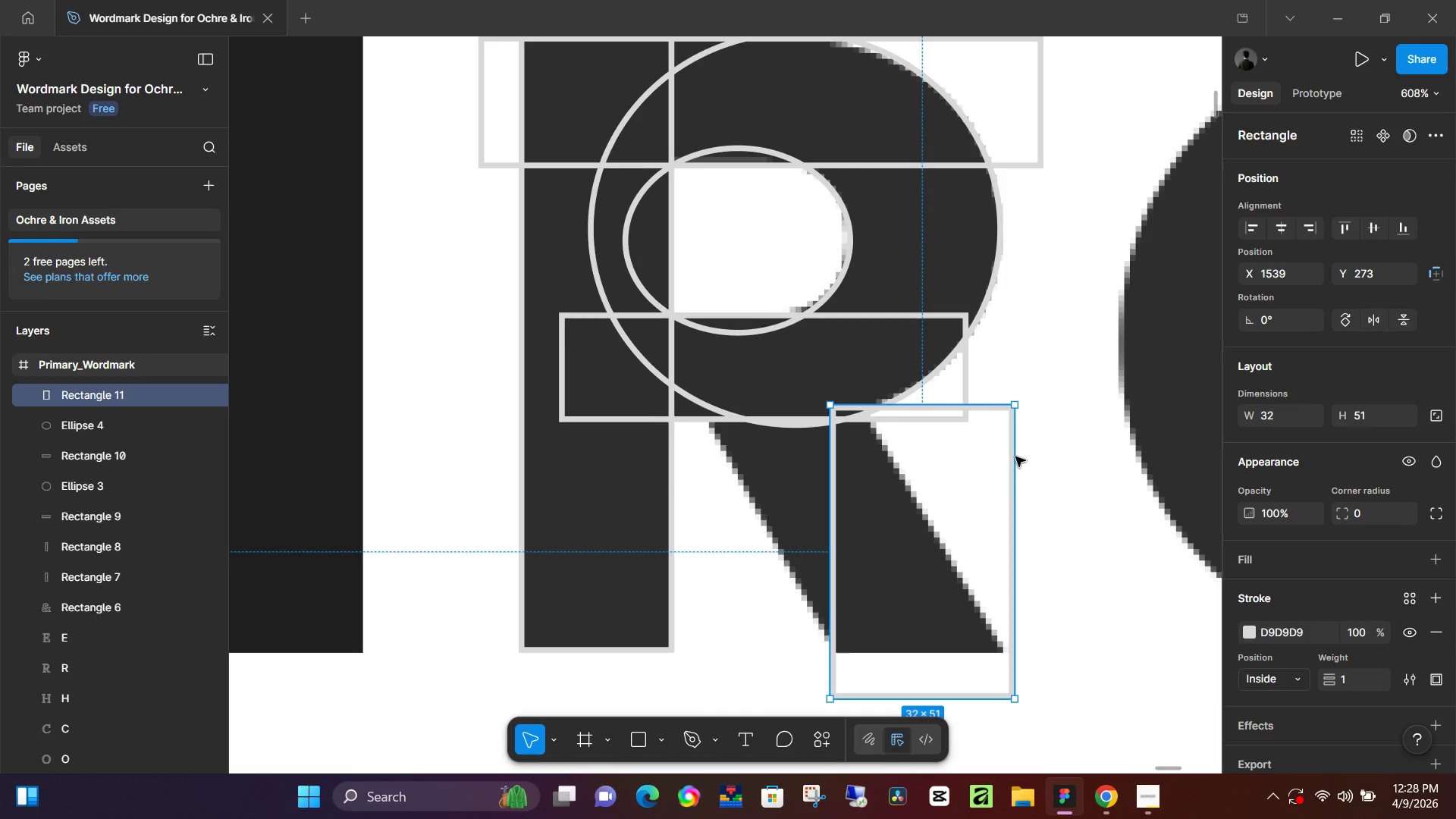 
left_click_drag(start_coordinate=[974, 507], to_coordinate=[852, 488])
 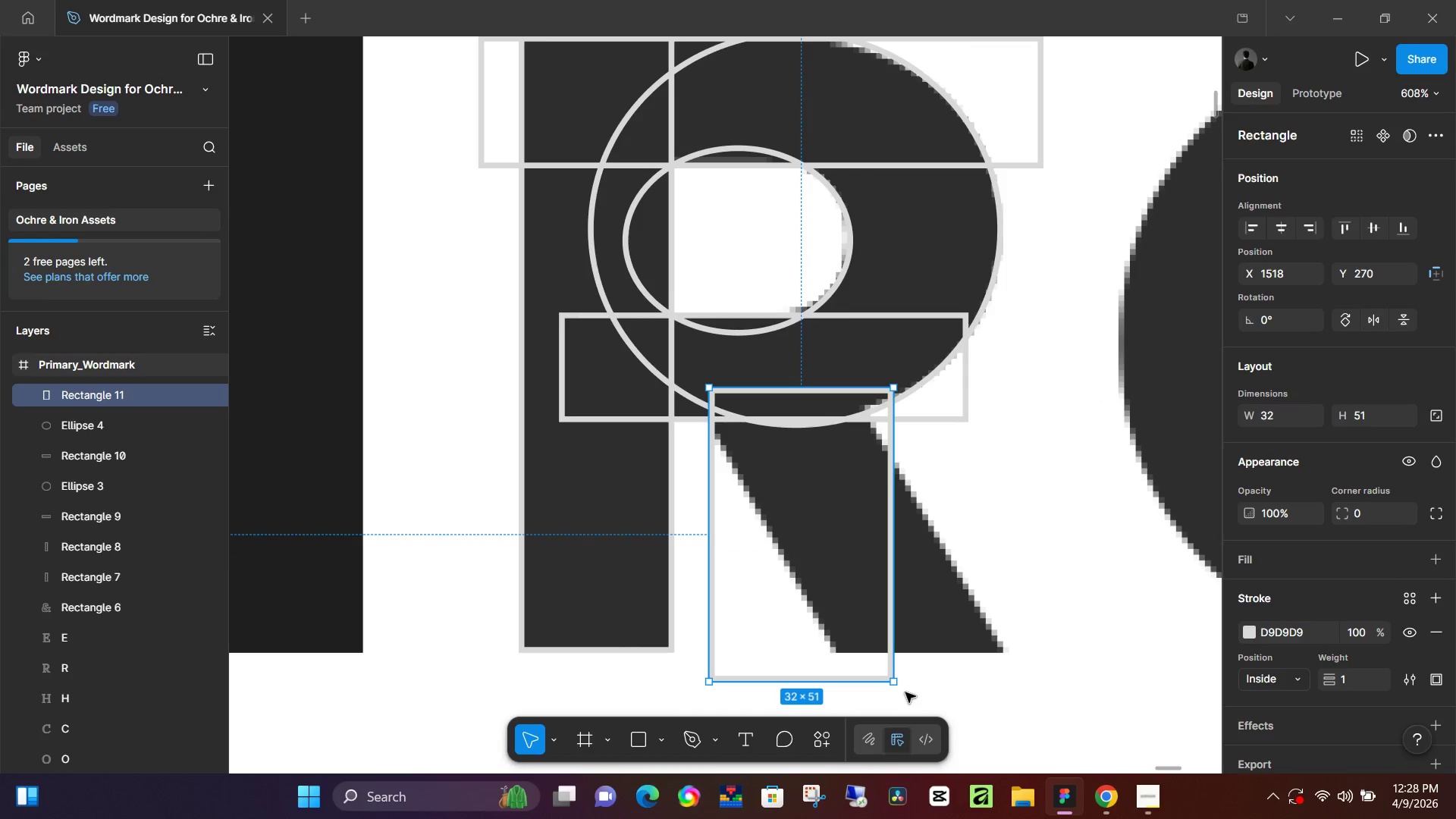 
left_click_drag(start_coordinate=[904, 692], to_coordinate=[1032, 639])
 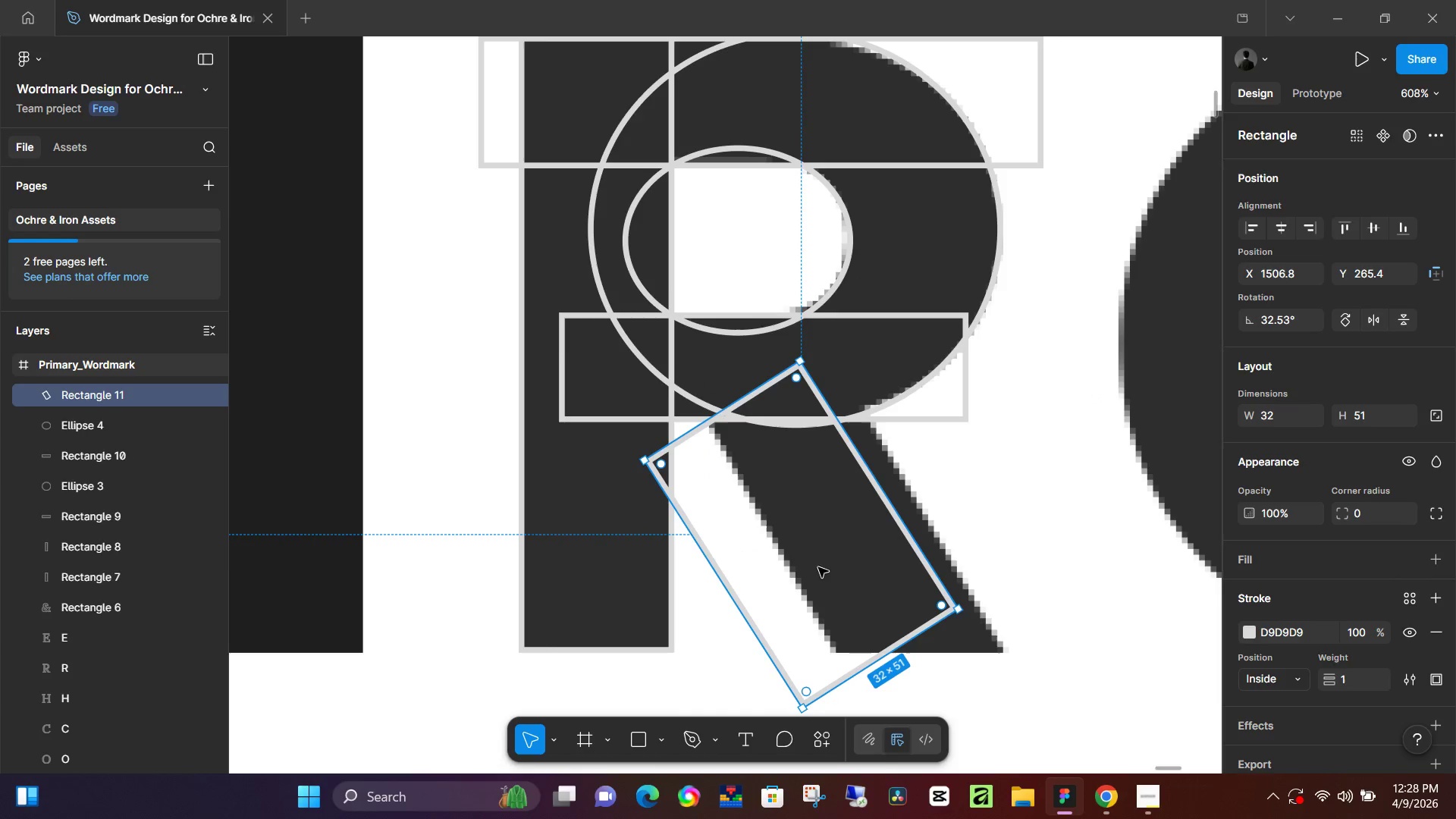 
left_click_drag(start_coordinate=[817, 567], to_coordinate=[863, 515])
 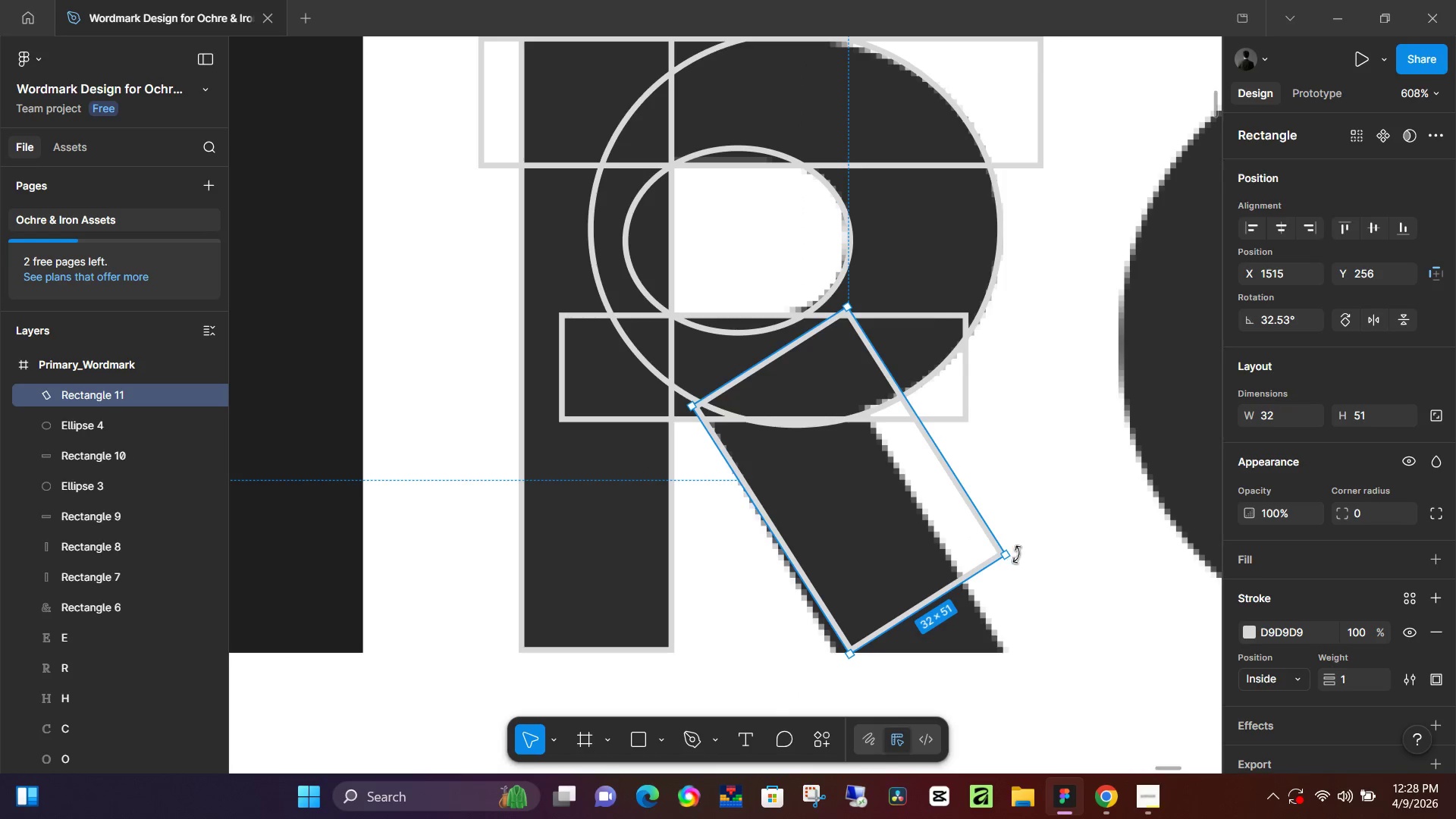 
left_click_drag(start_coordinate=[1018, 554], to_coordinate=[1019, 571])
 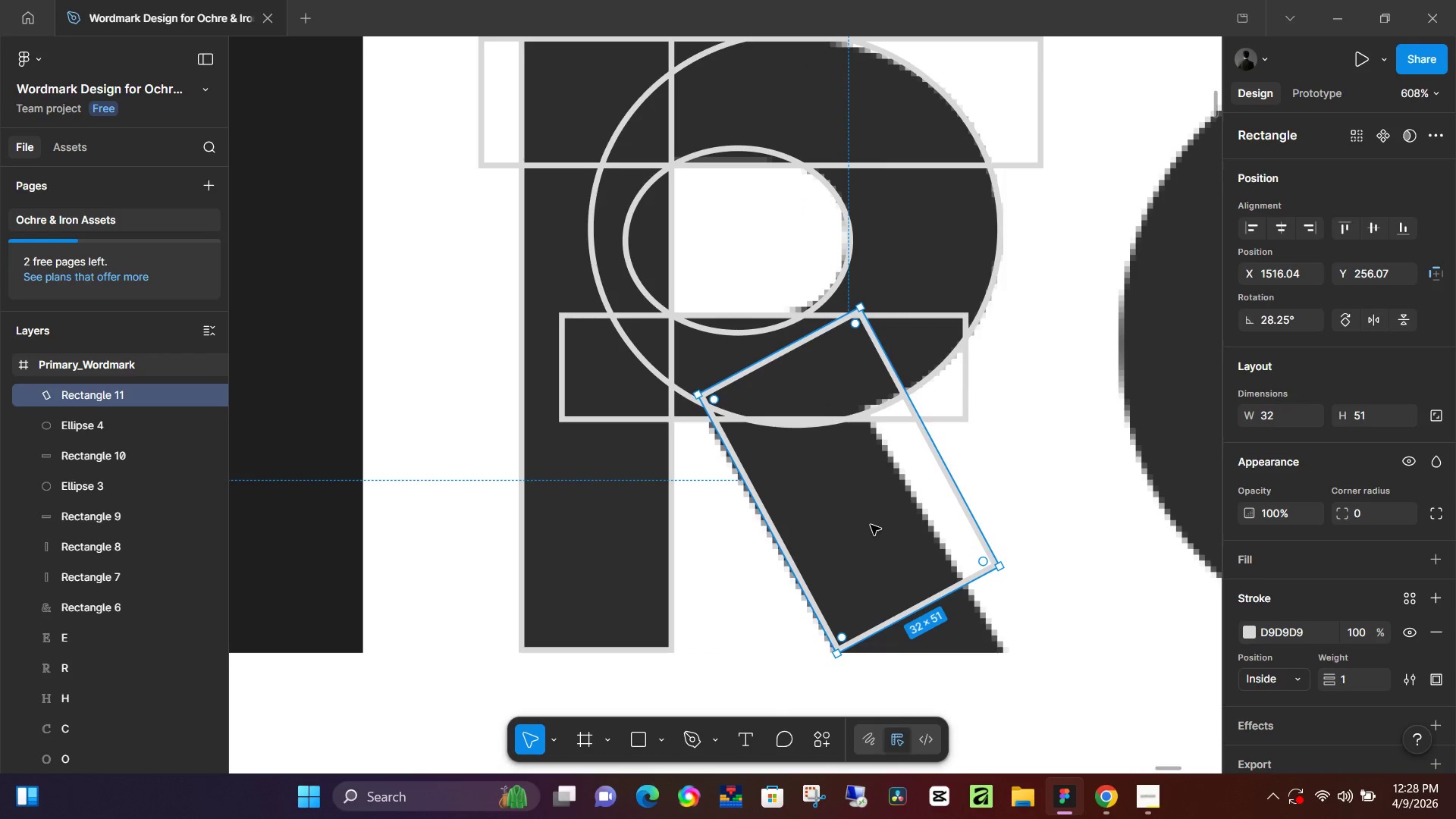 
left_click_drag(start_coordinate=[871, 525], to_coordinate=[863, 526])
 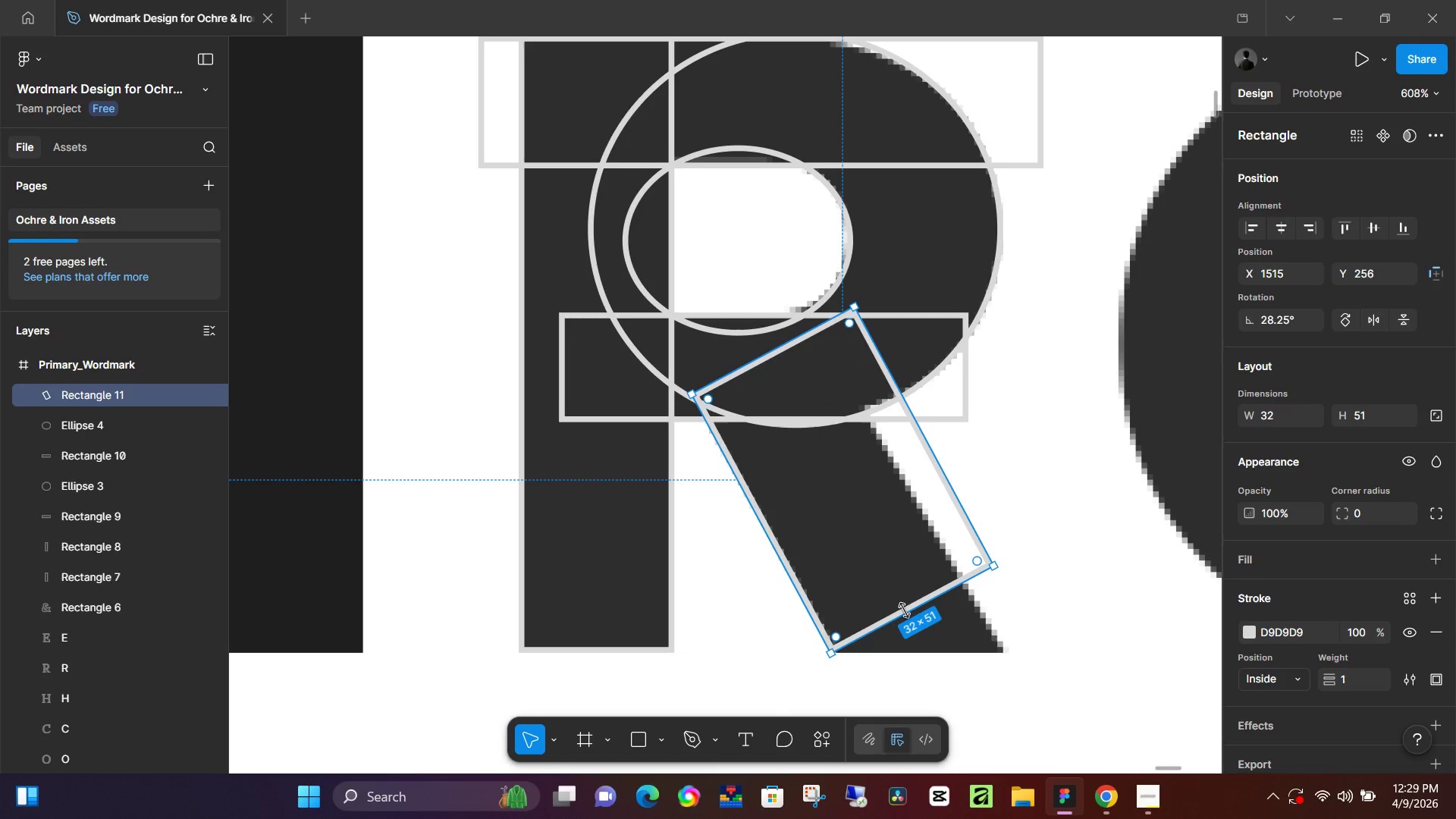 
left_click_drag(start_coordinate=[905, 610], to_coordinate=[943, 648])
 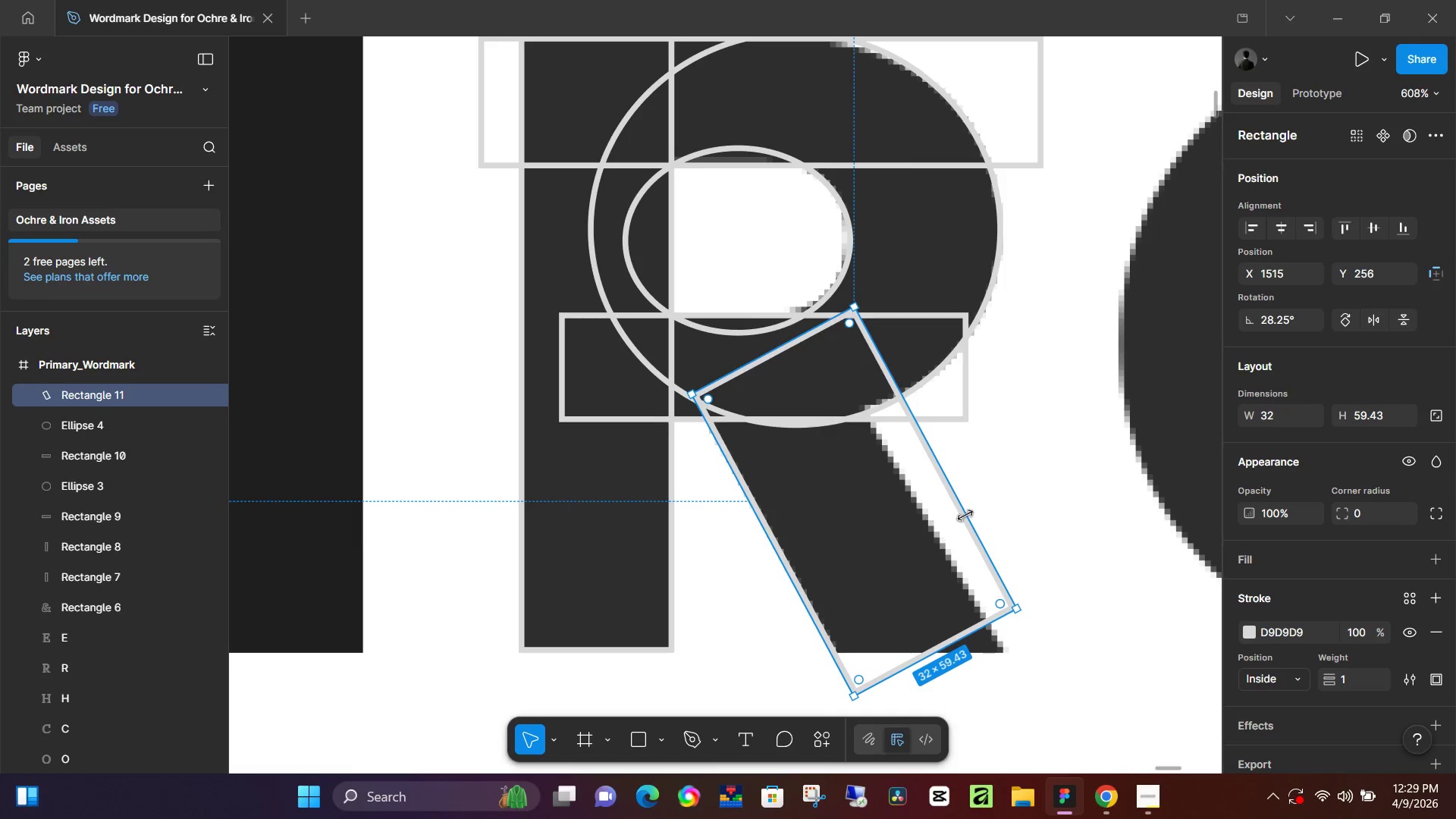 
left_click_drag(start_coordinate=[965, 516], to_coordinate=[938, 527])
 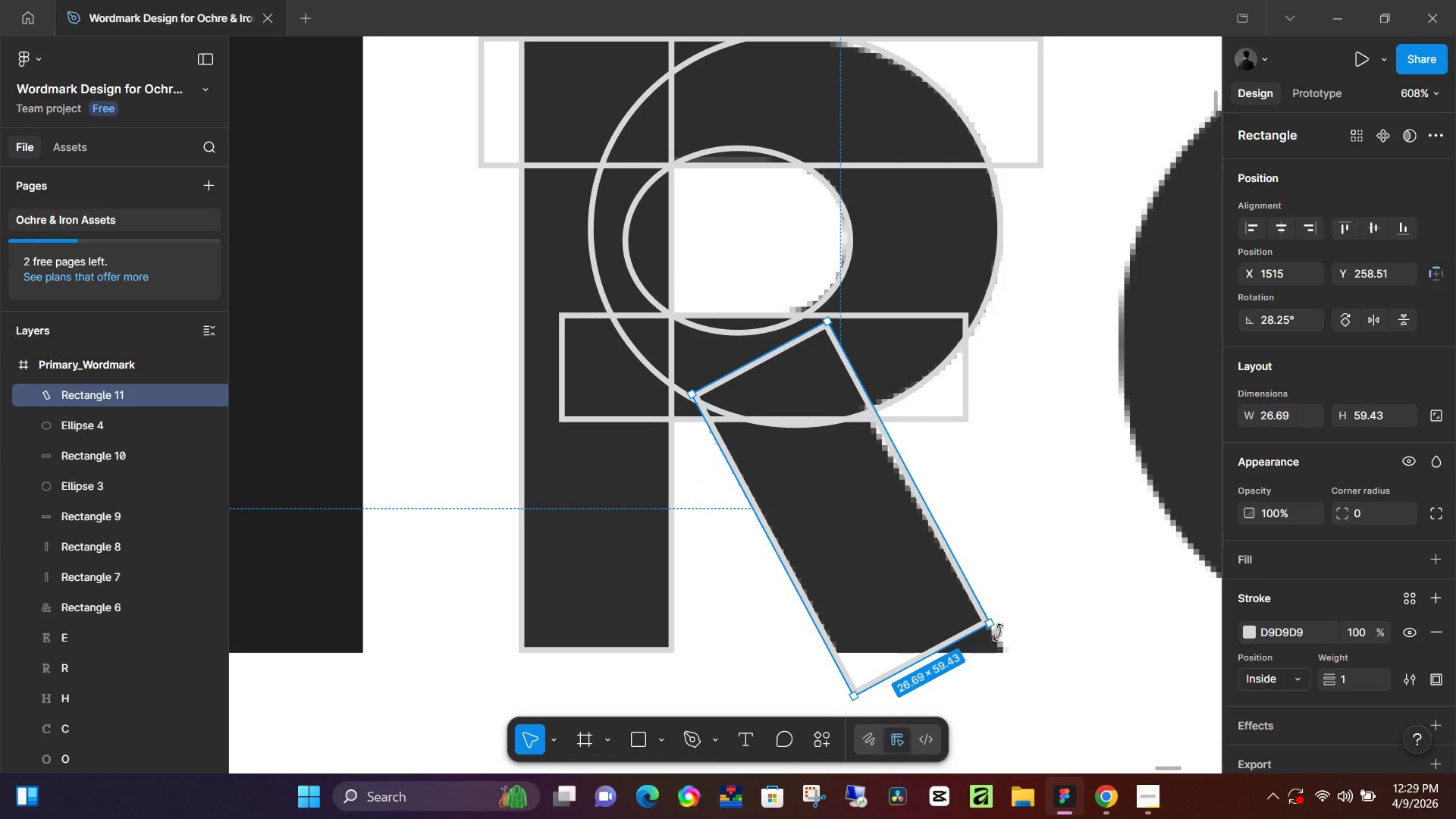 
left_click_drag(start_coordinate=[998, 632], to_coordinate=[1006, 633])
 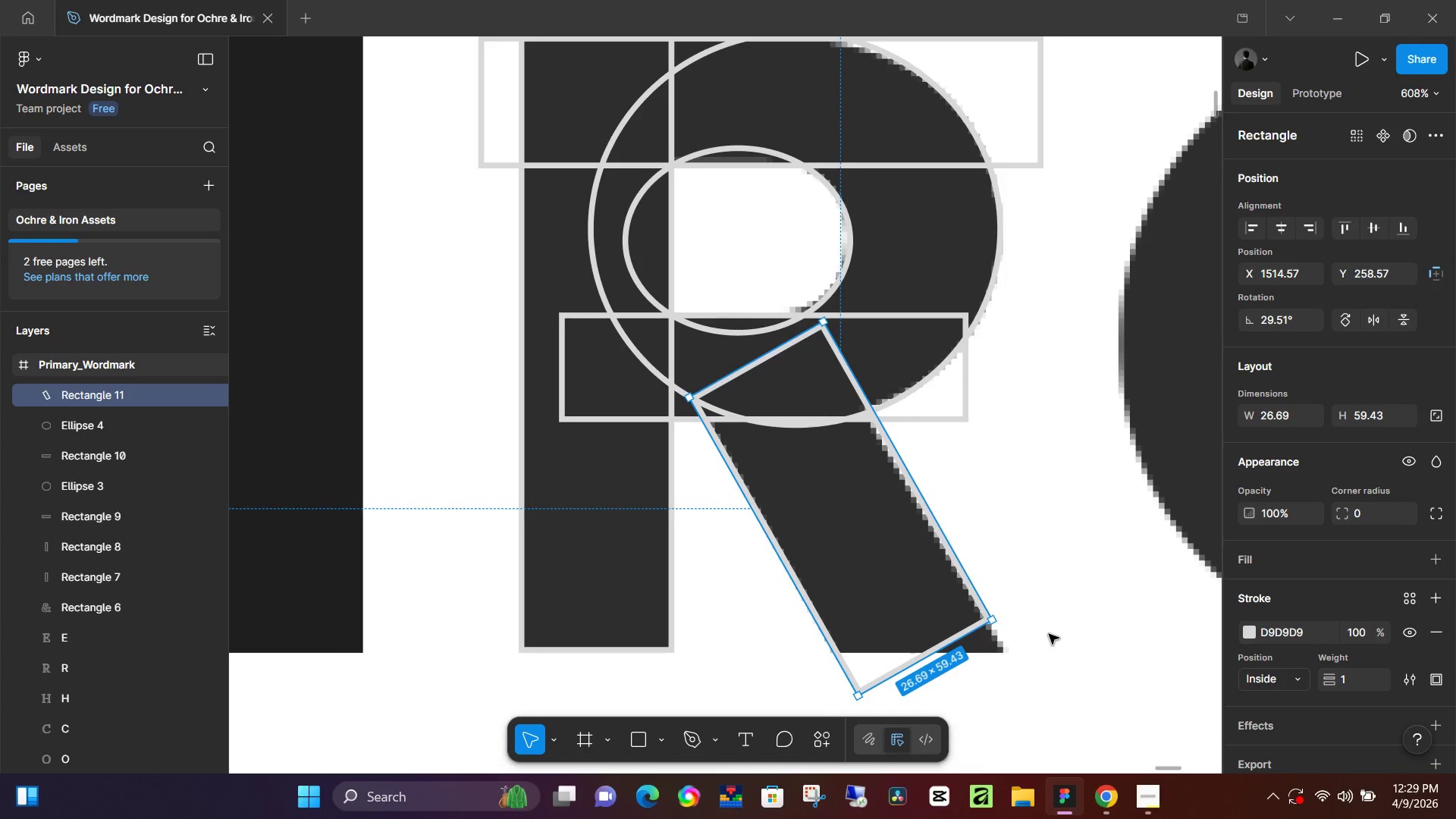 
left_click([1059, 634])
 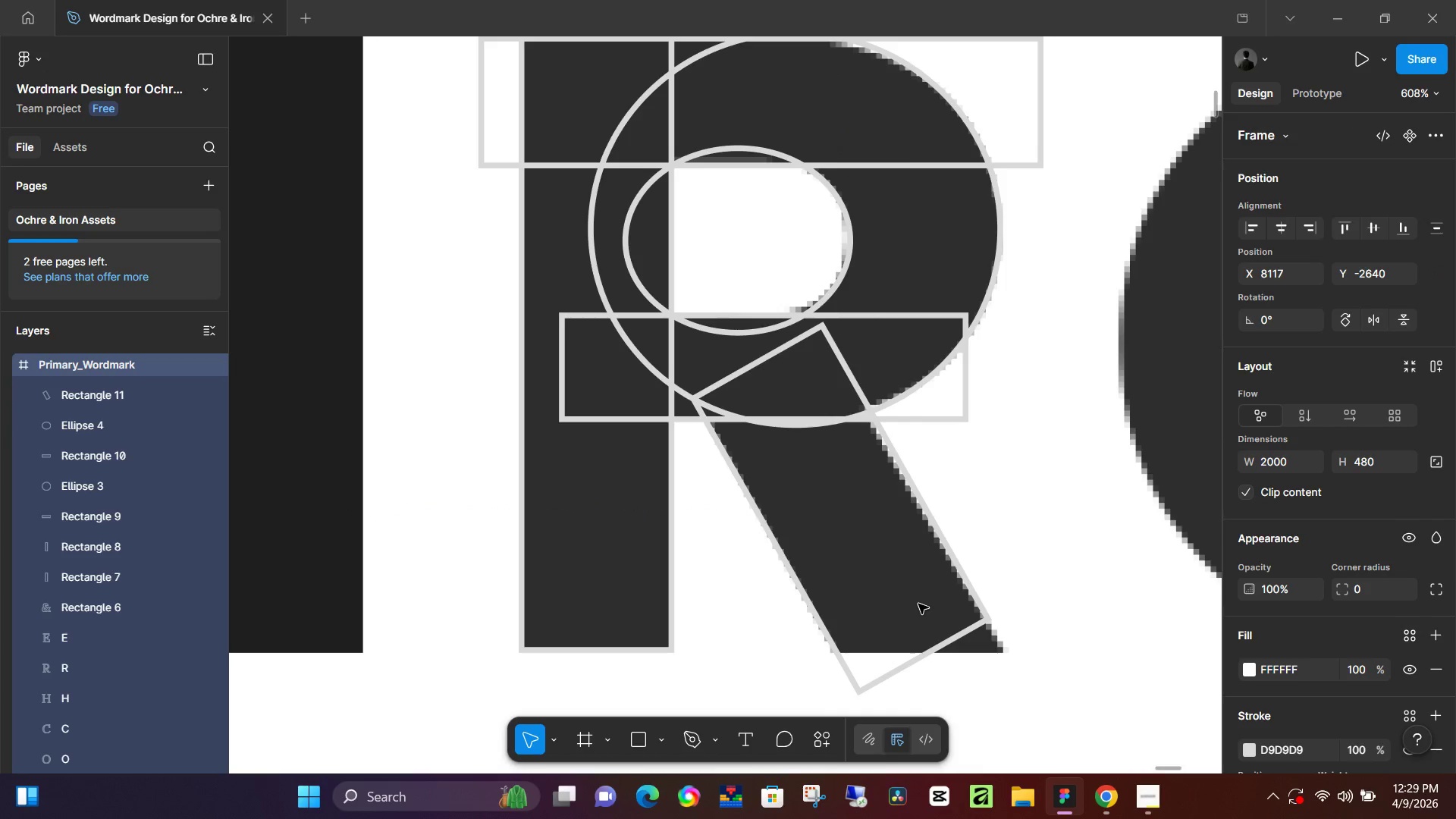 
key(R)
 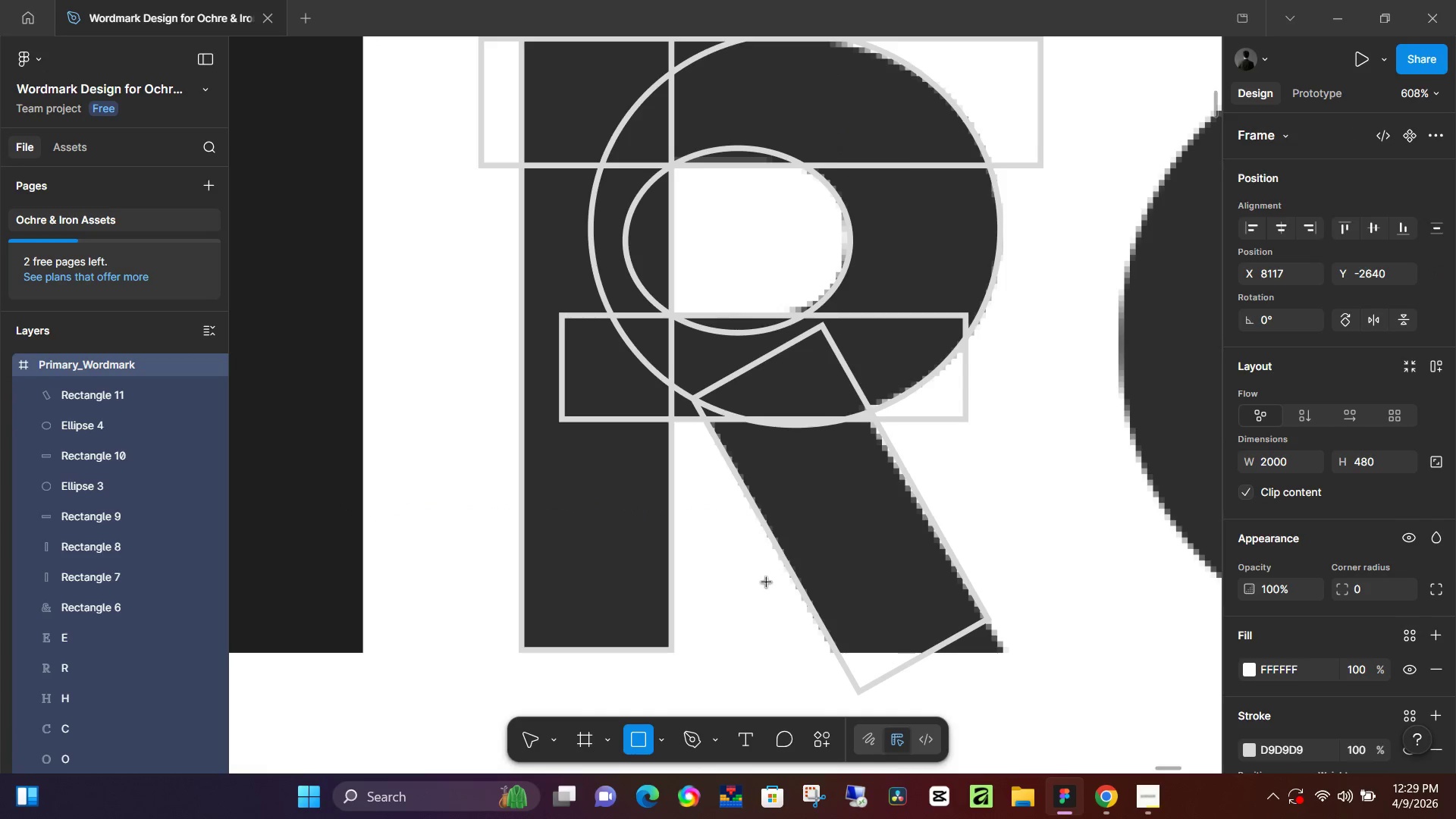 
left_click_drag(start_coordinate=[767, 582], to_coordinate=[1052, 651])
 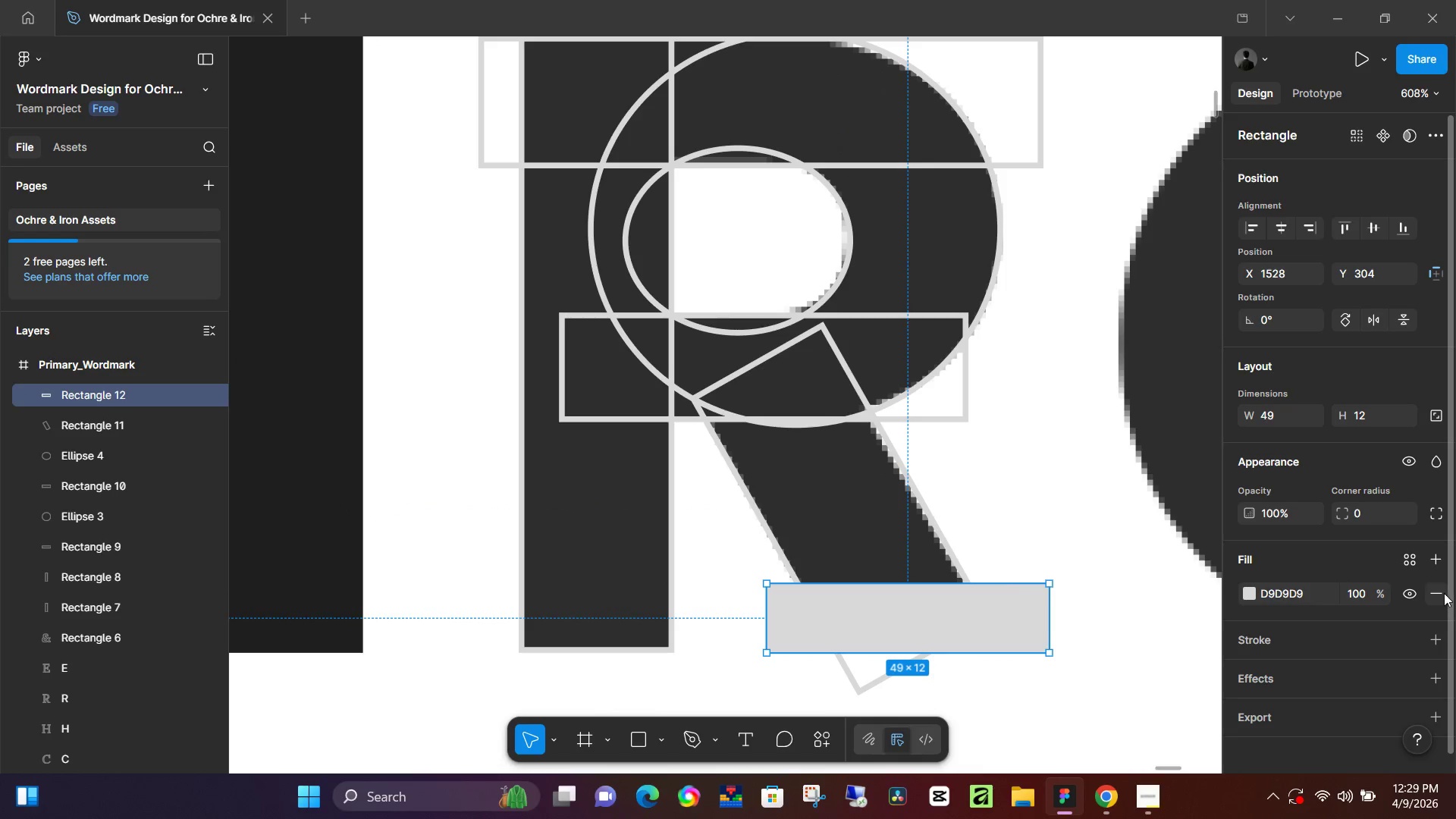 
left_click([1444, 593])
 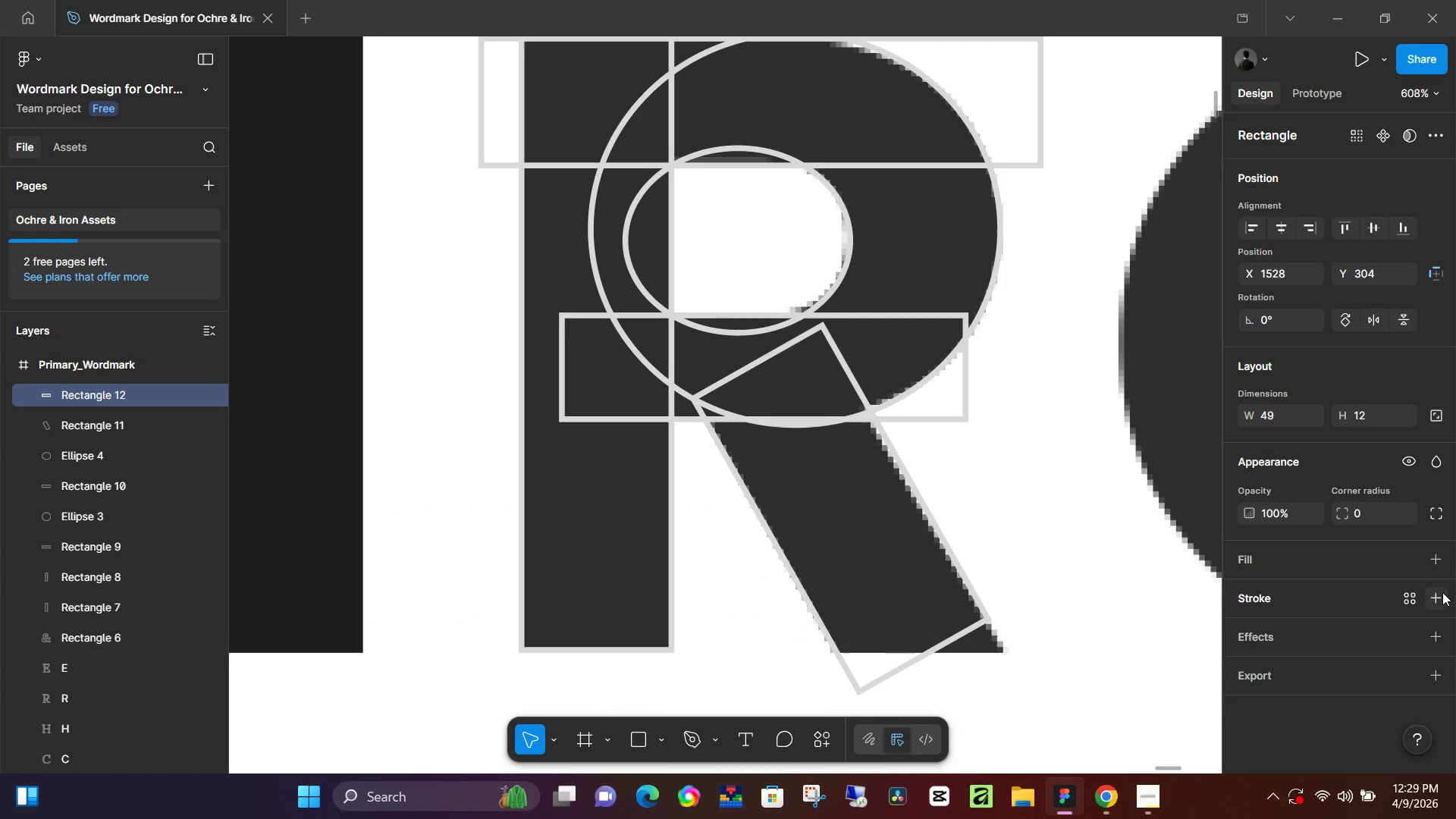 
left_click([1442, 592])
 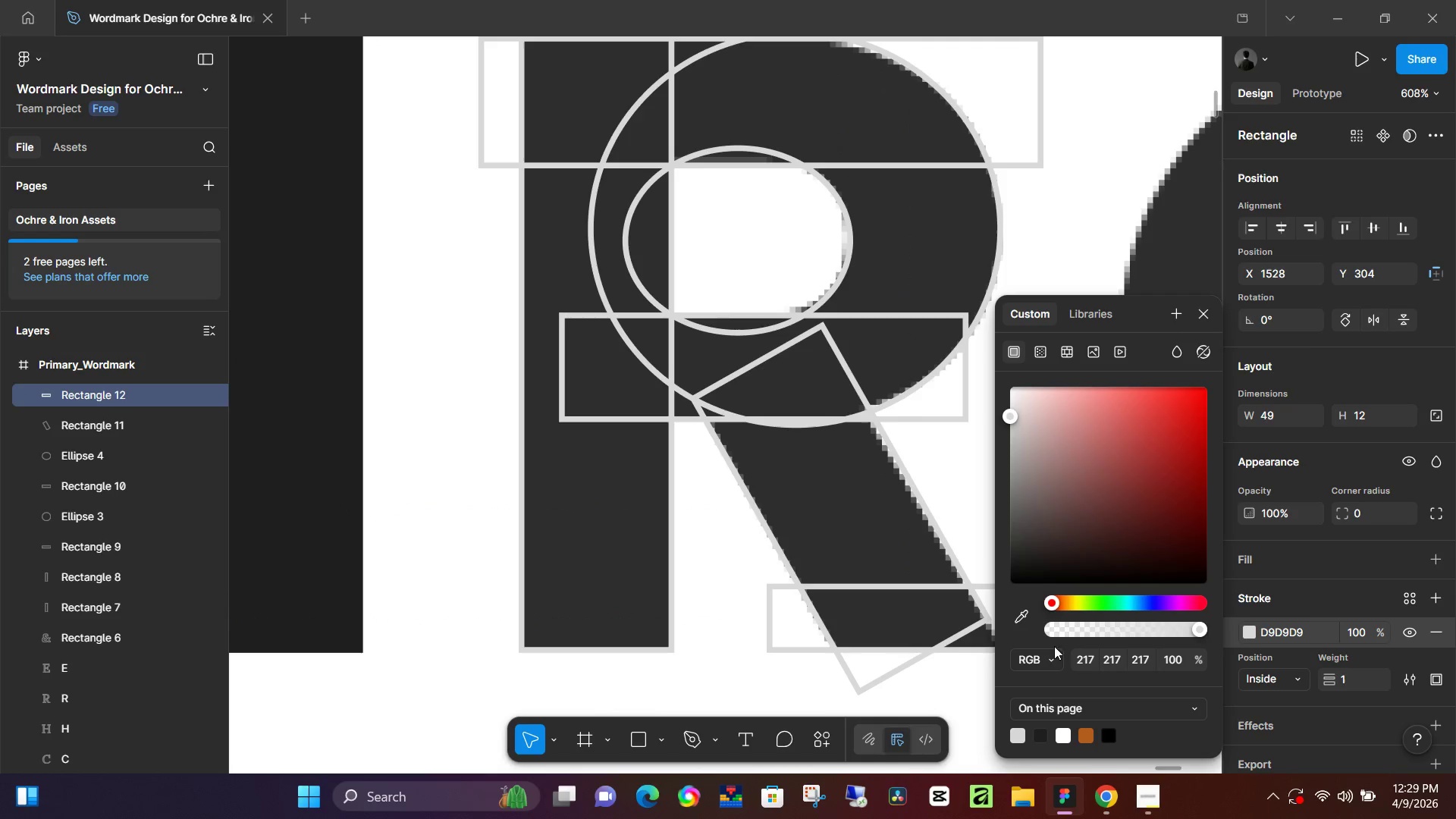 
left_click([1210, 315])
 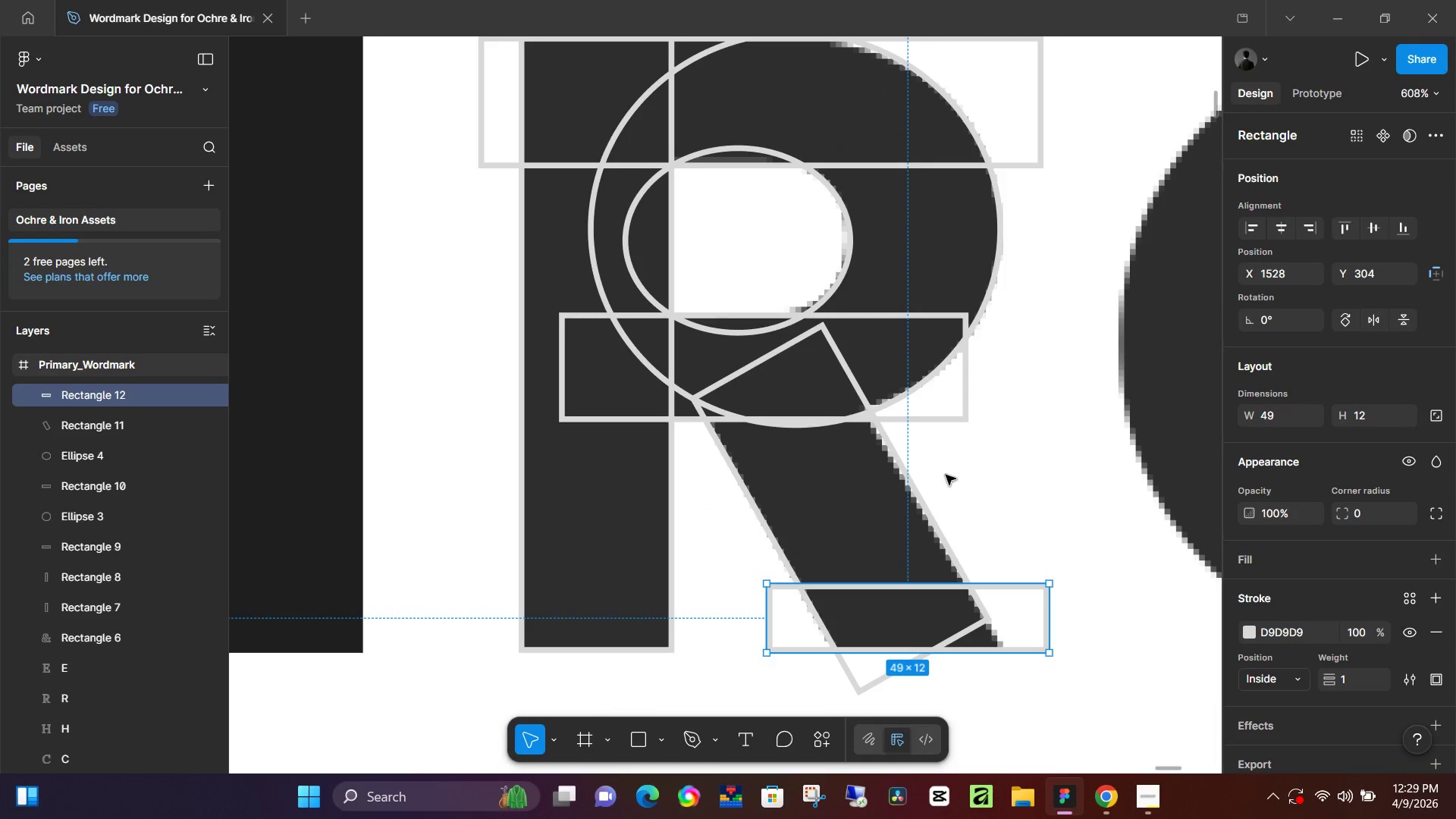 
hold_key(key=ControlLeft, duration=0.44)
scroll: coordinate [962, 456], scroll_direction: down, amount: 6.0
 